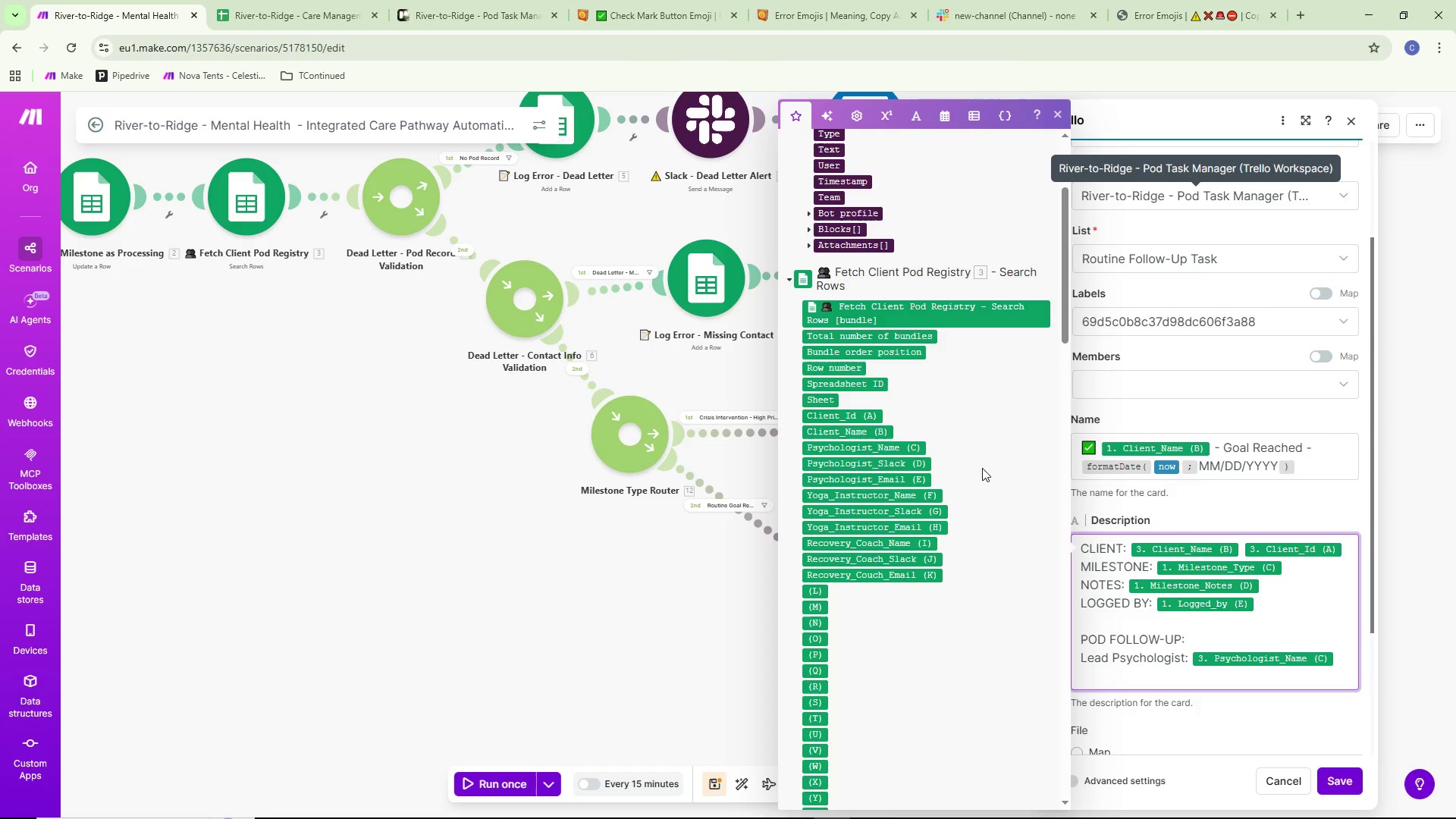 
wait(6.73)
 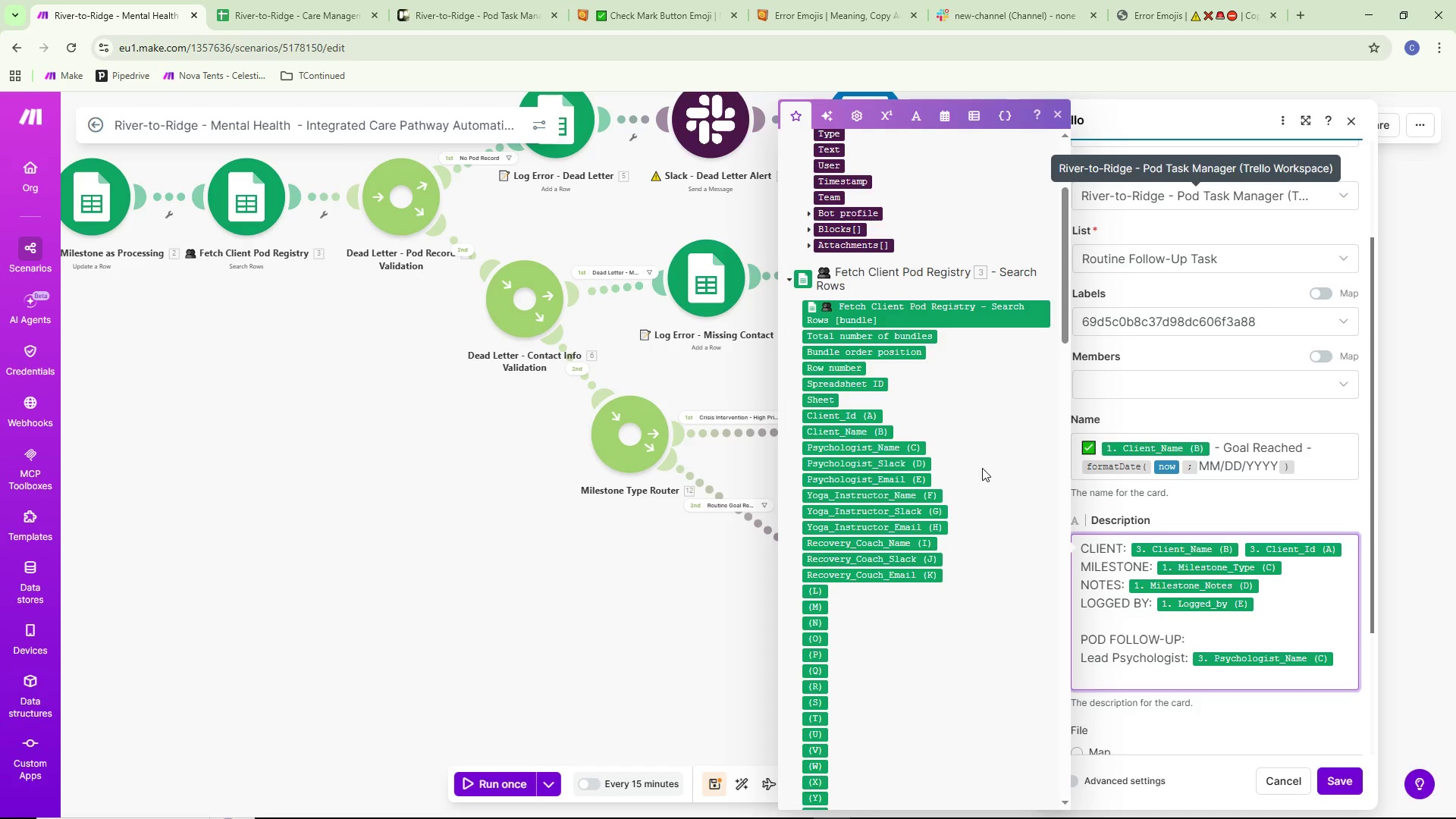 
key(Backspace)
type( - Update)
 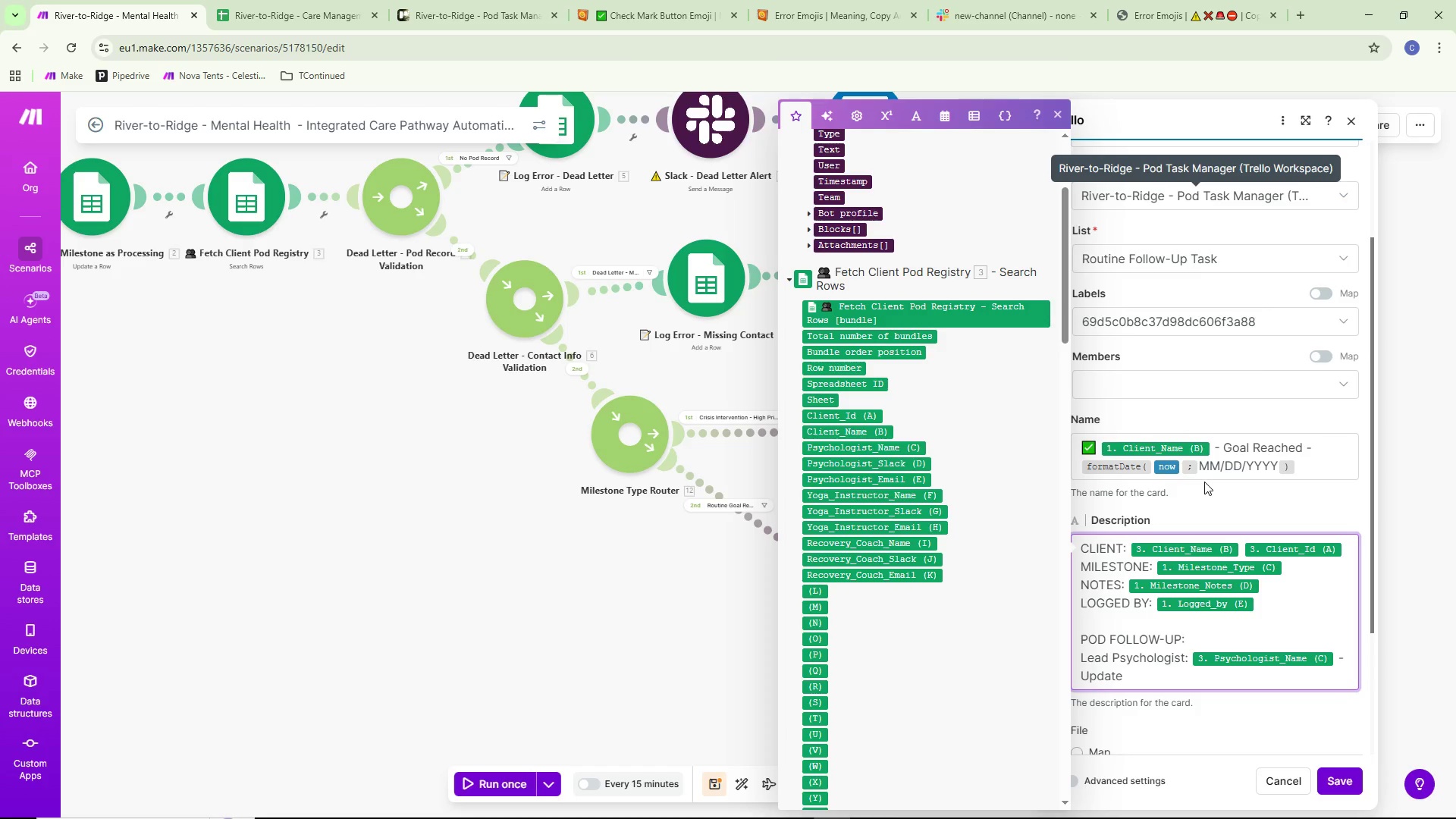 
wait(11.23)
 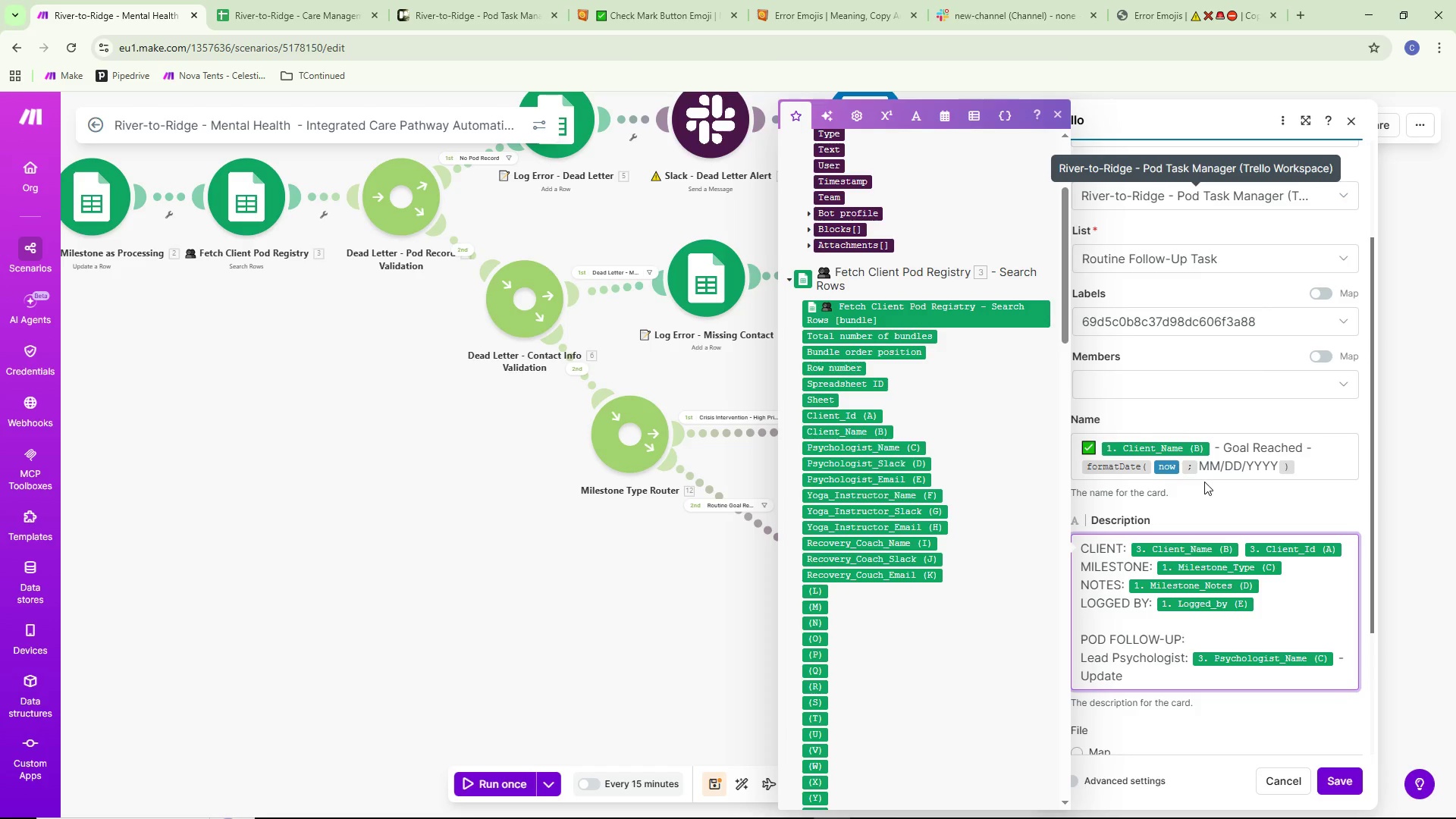 
type( treatment plan)
 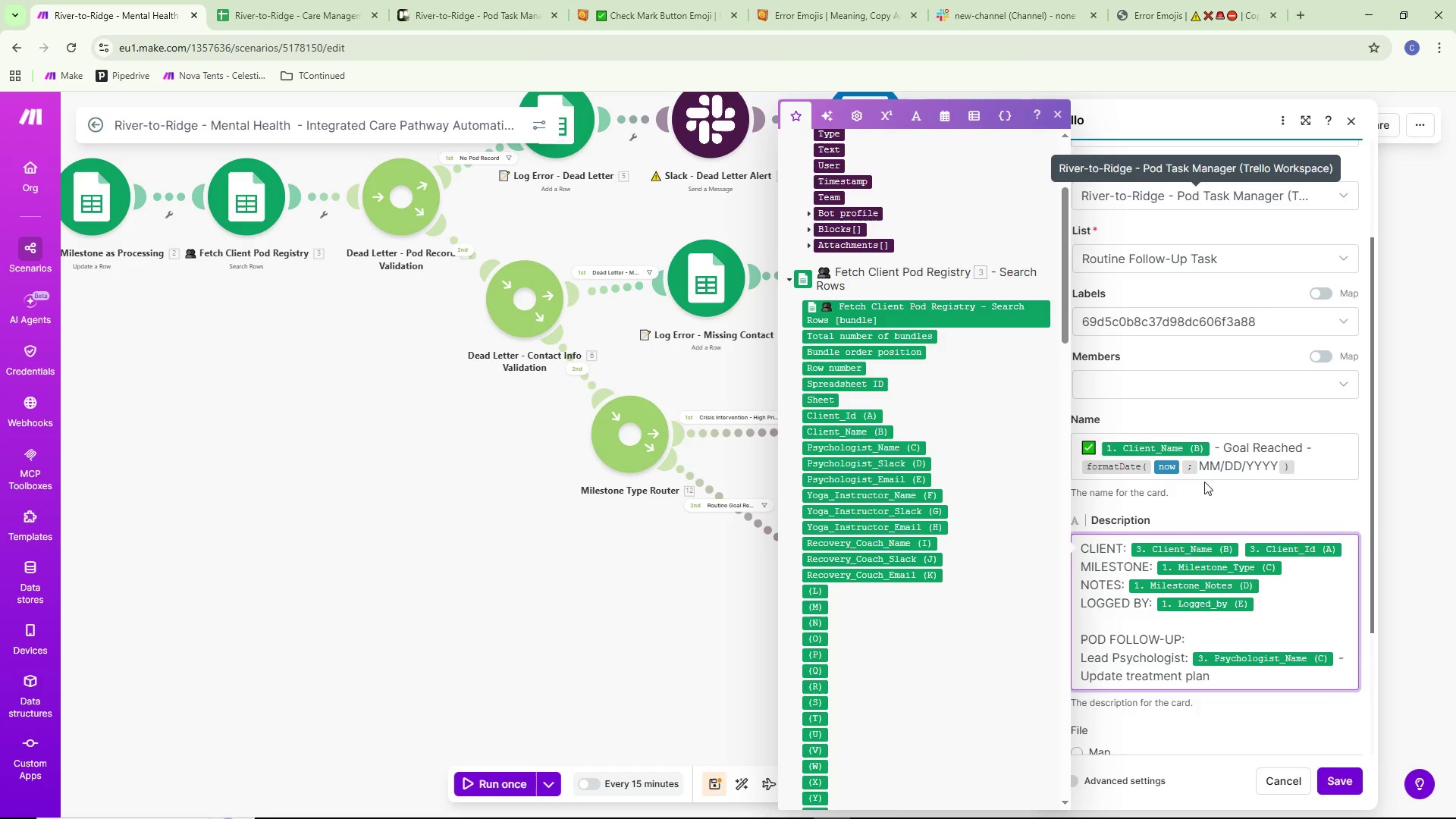 
wait(5.45)
 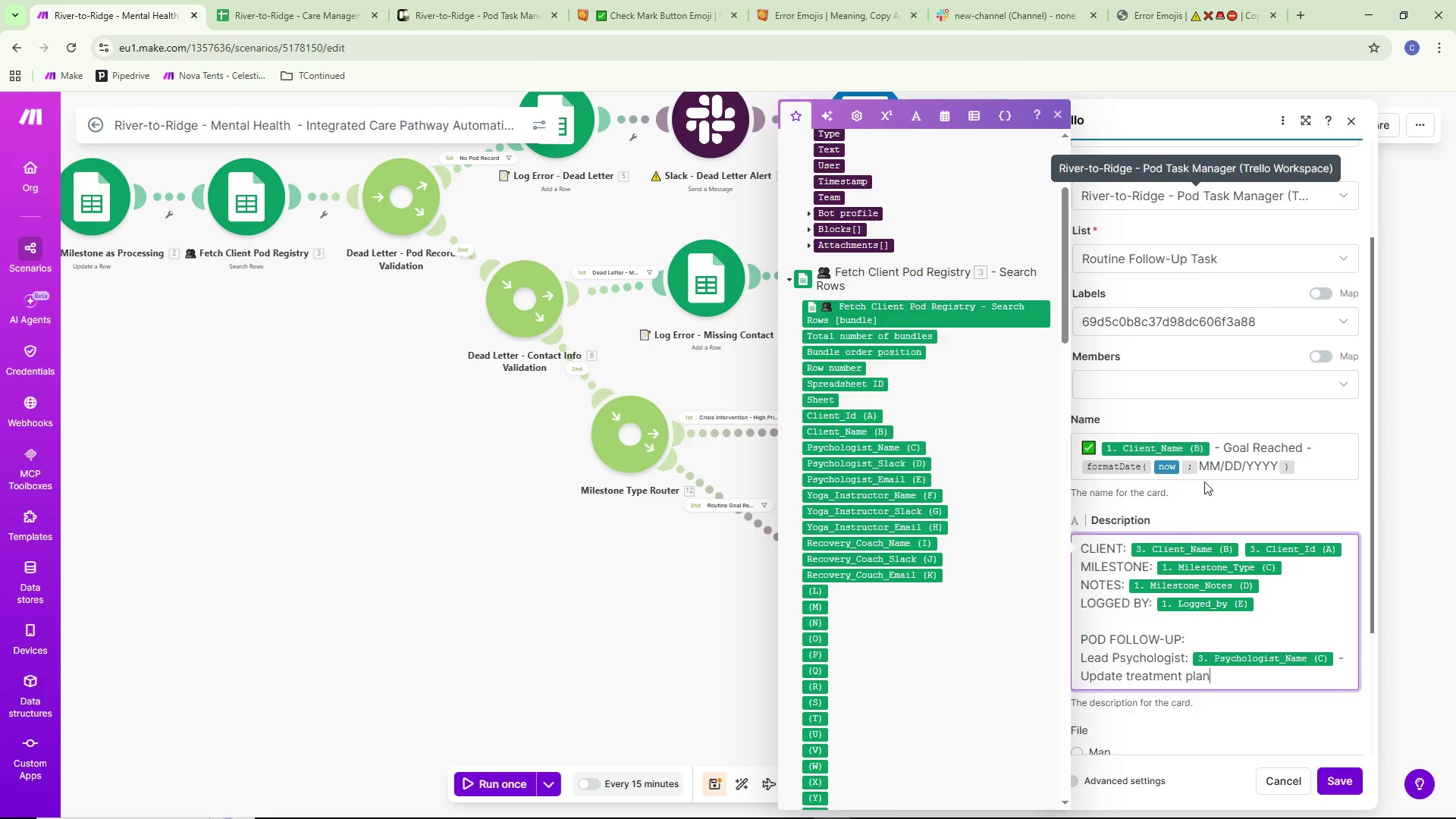 
key(Enter)
 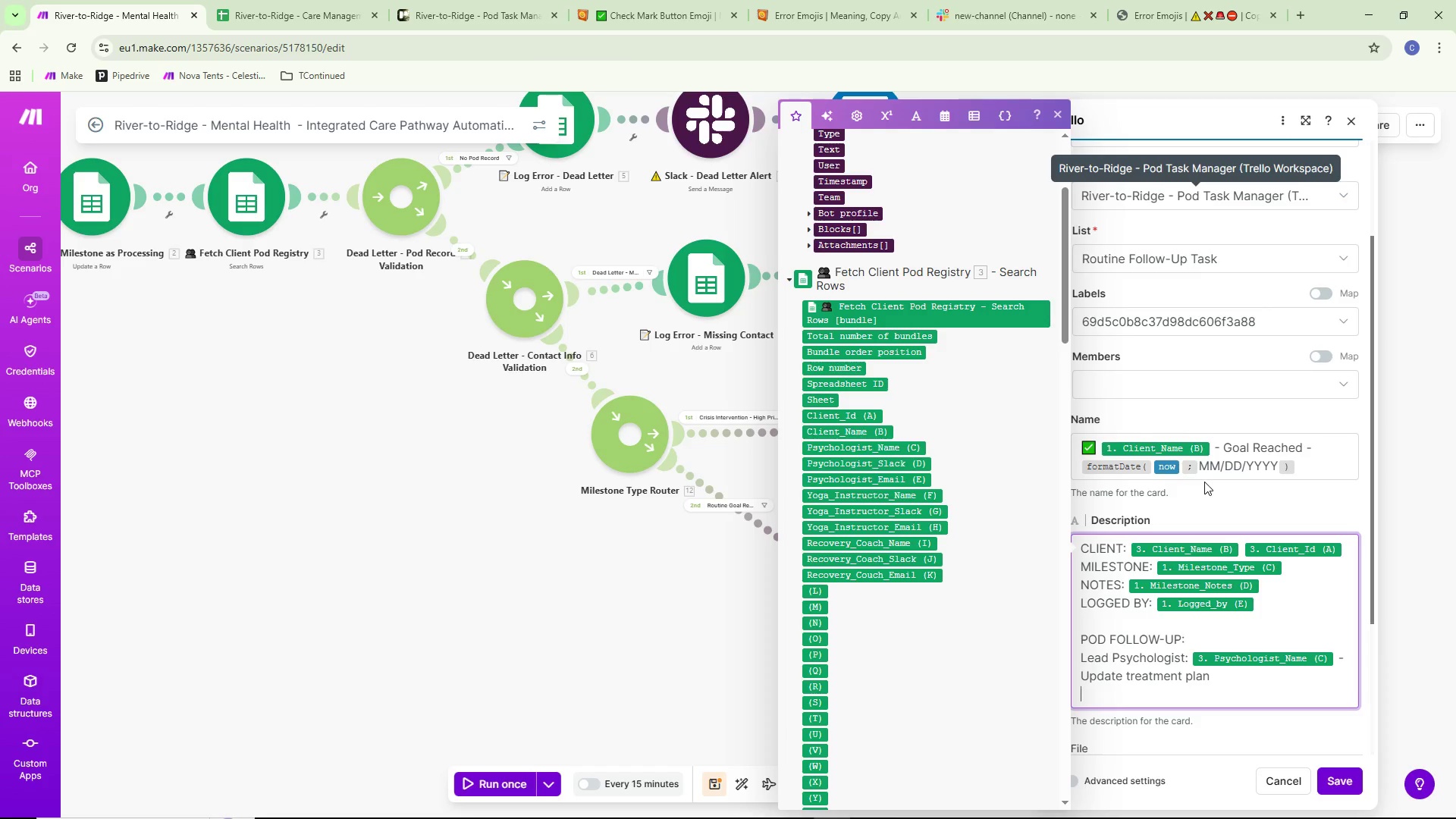 
type(Yoga Instructor)
 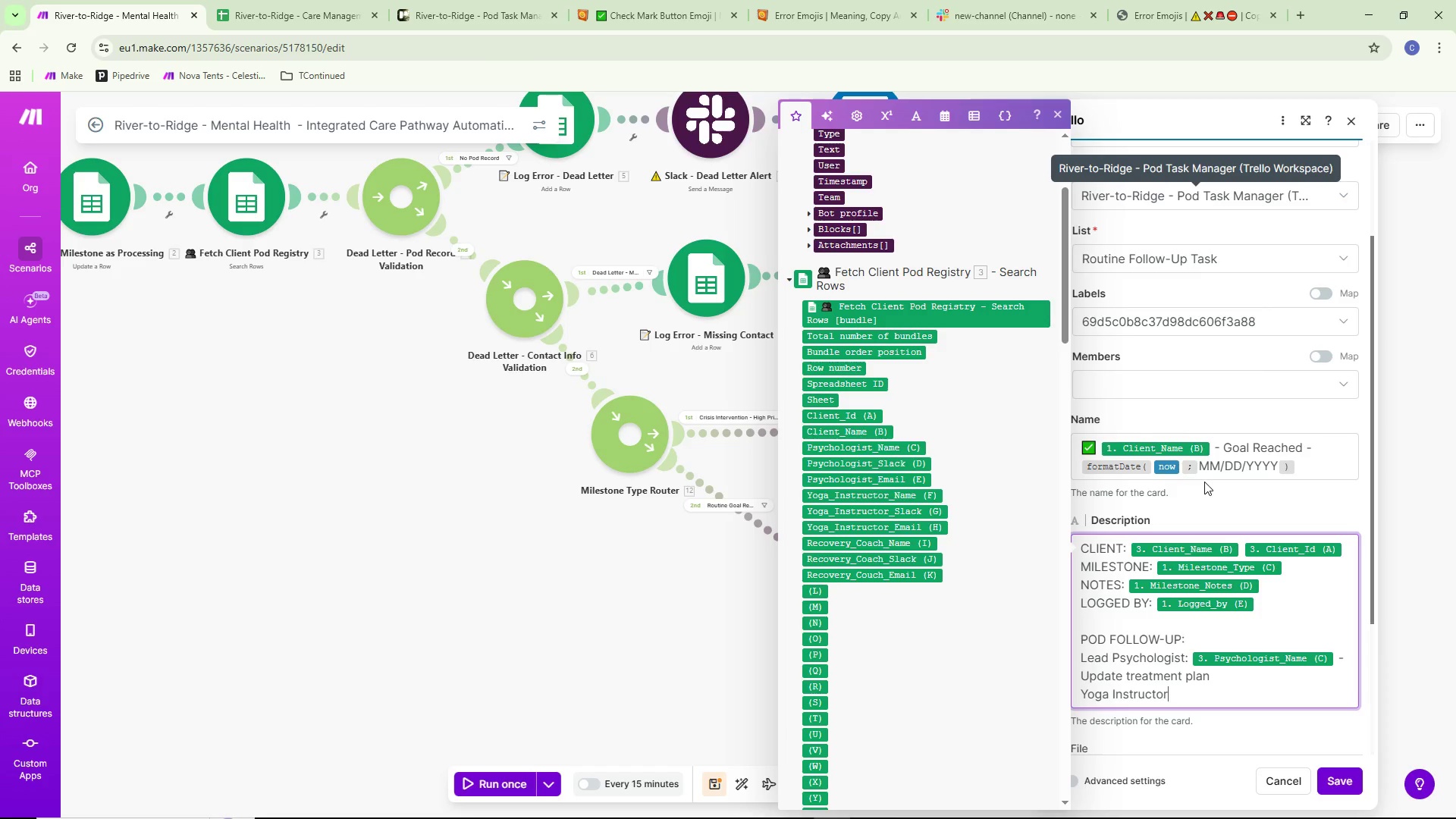 
key(Shift+Semicolon)
 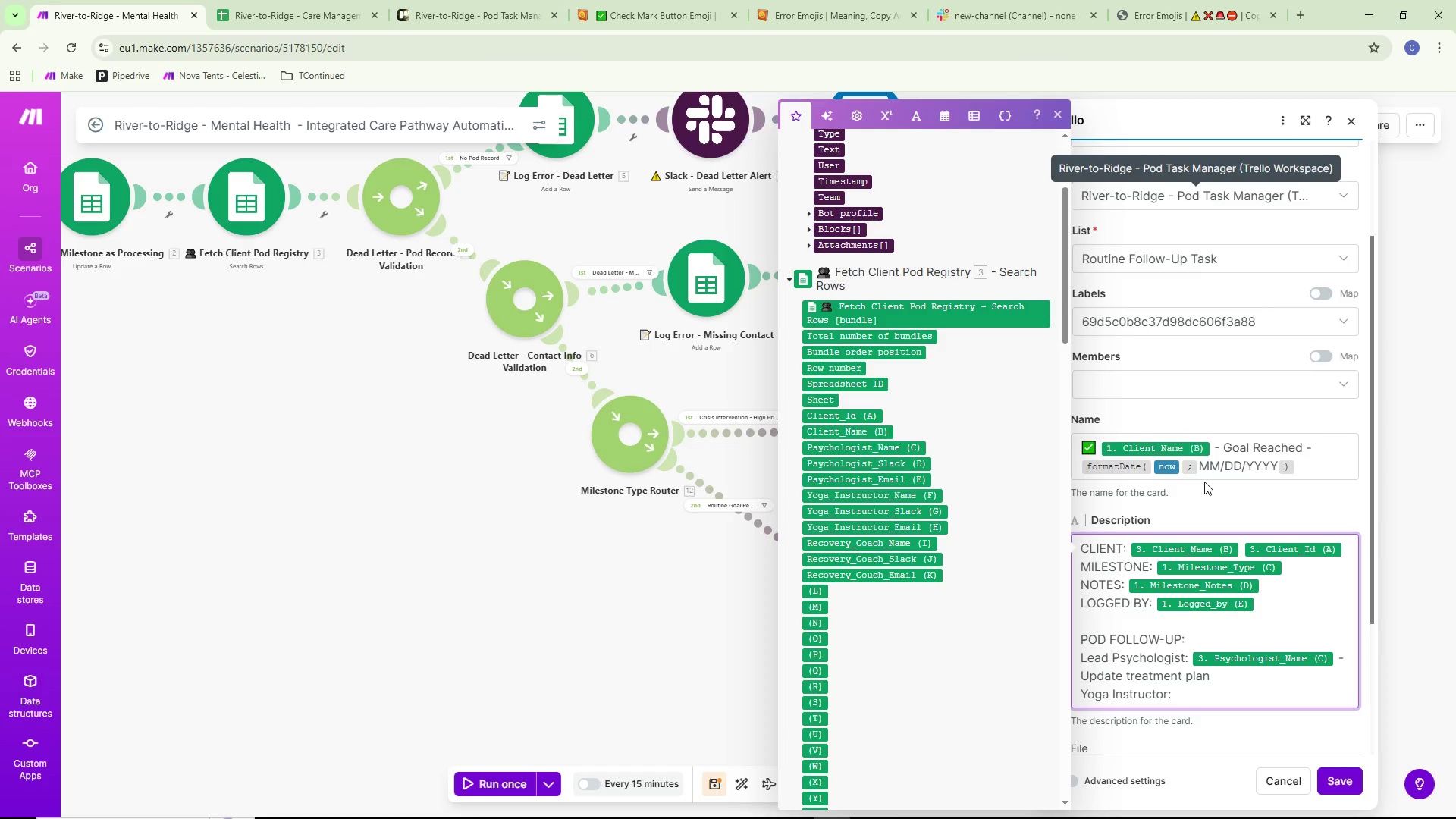 
key(Space)
 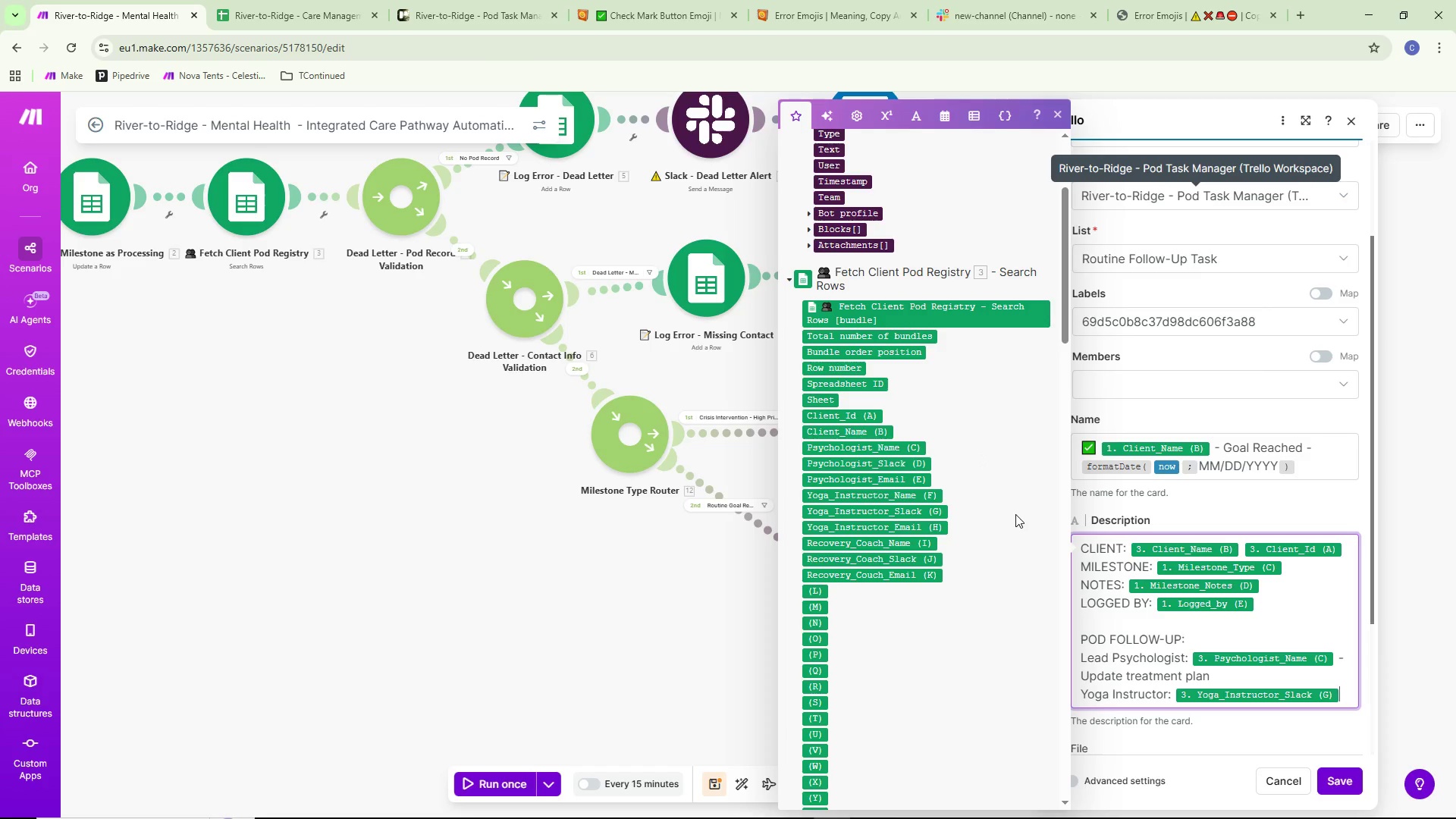 
wait(7.95)
 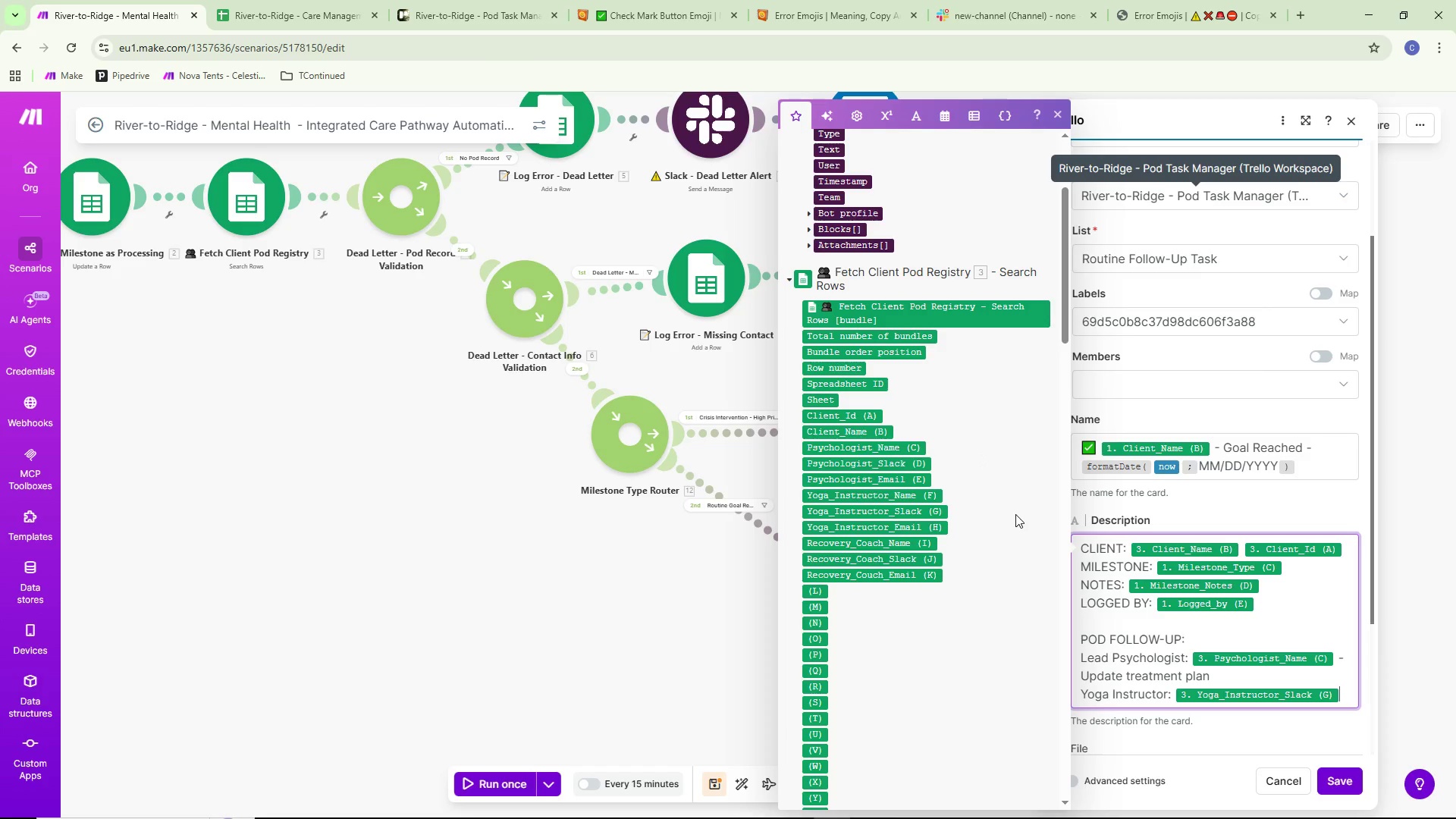 
key(Backspace)
 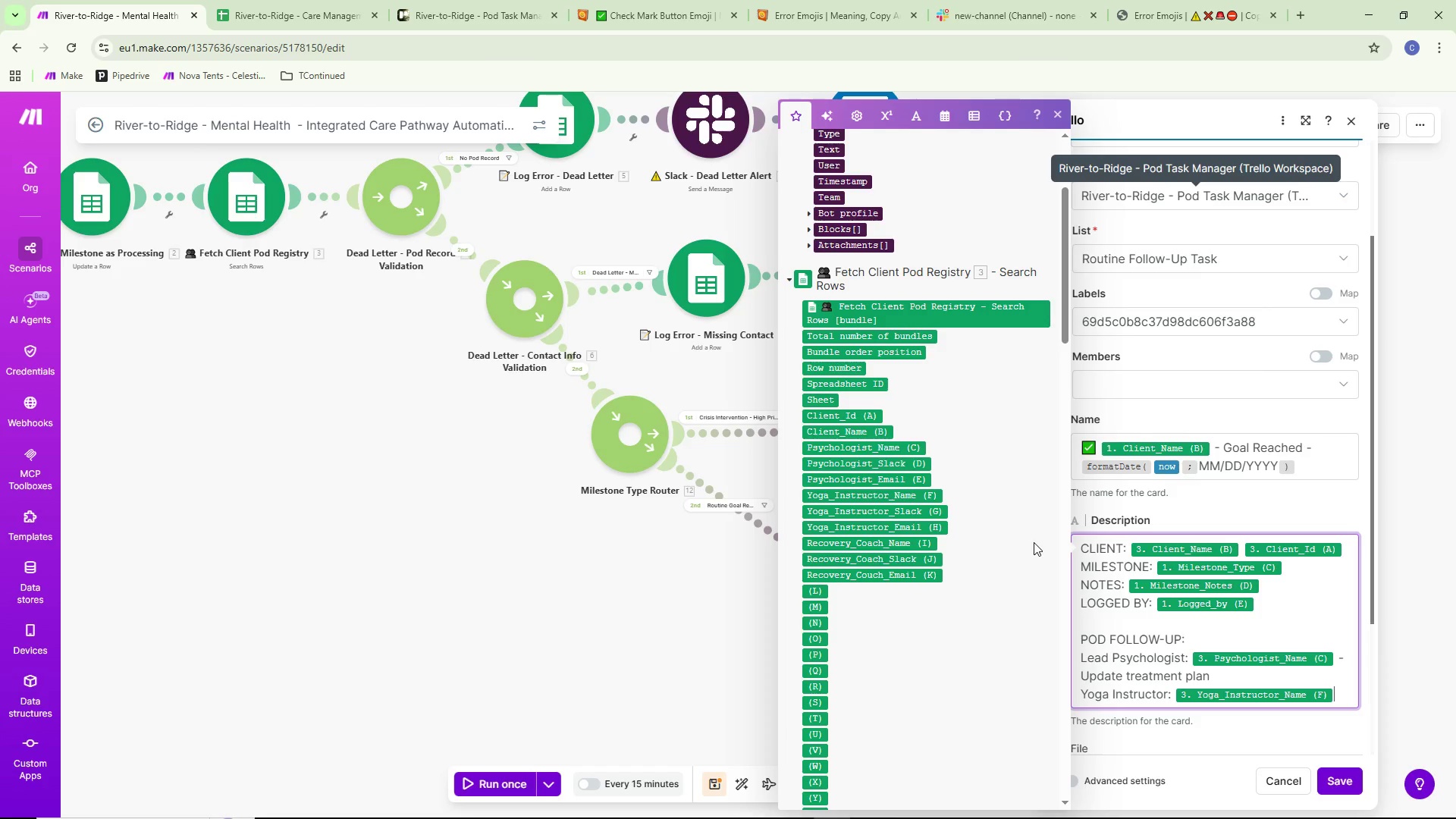 
wait(6.97)
 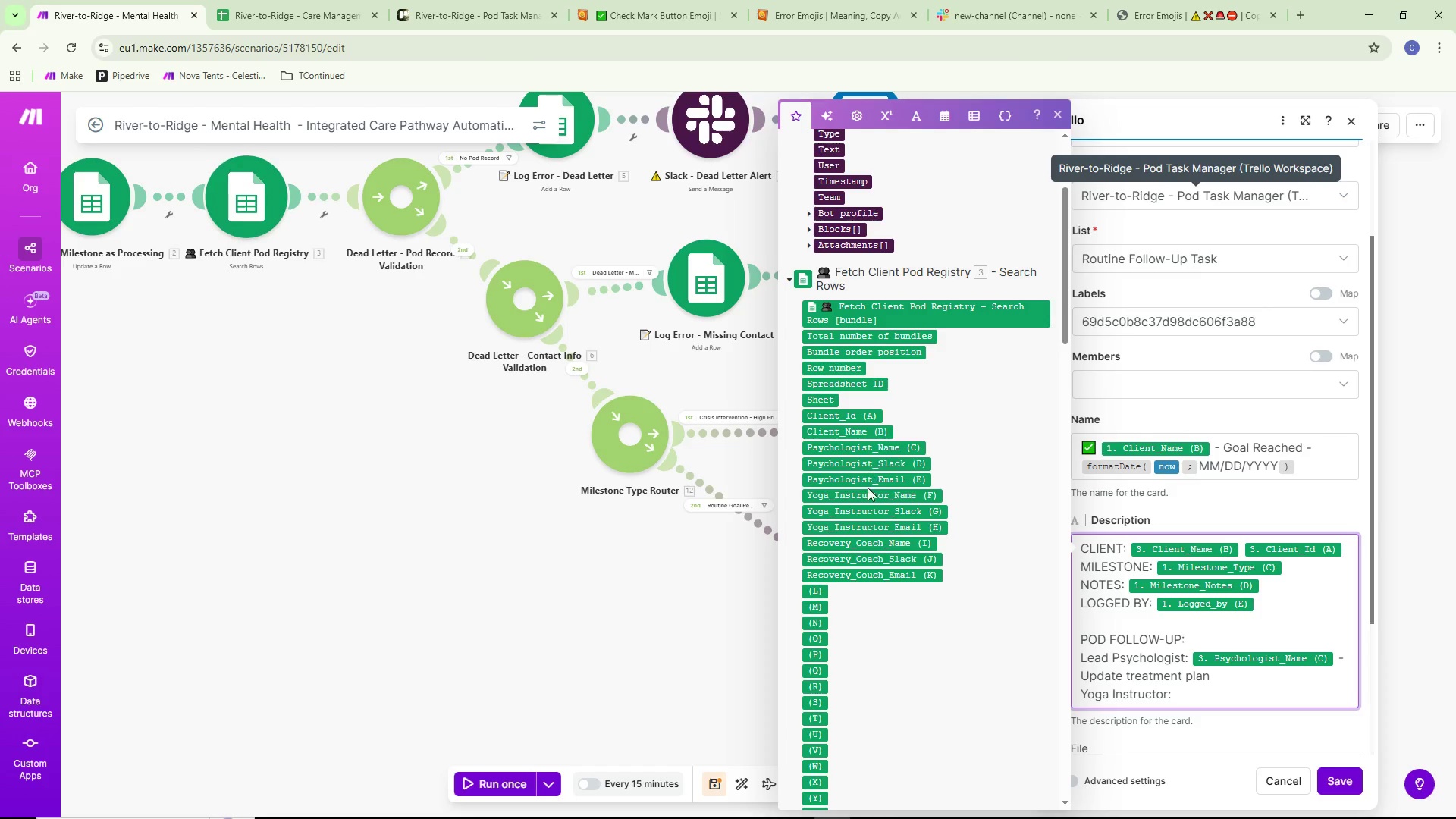 
type( - Continue schediu)
key(Backspace)
key(Backspace)
type(ule)
 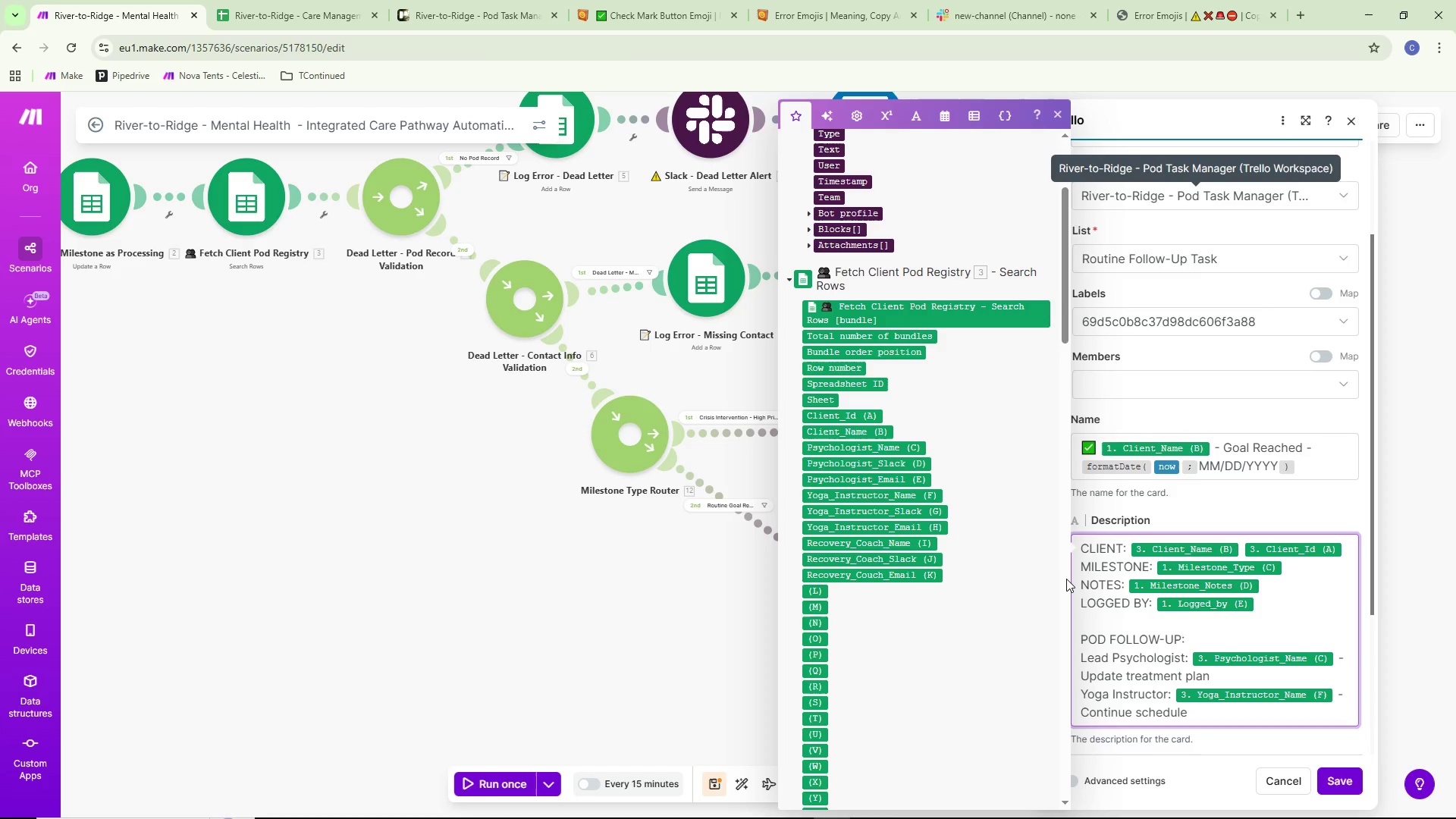 
key(Enter)
 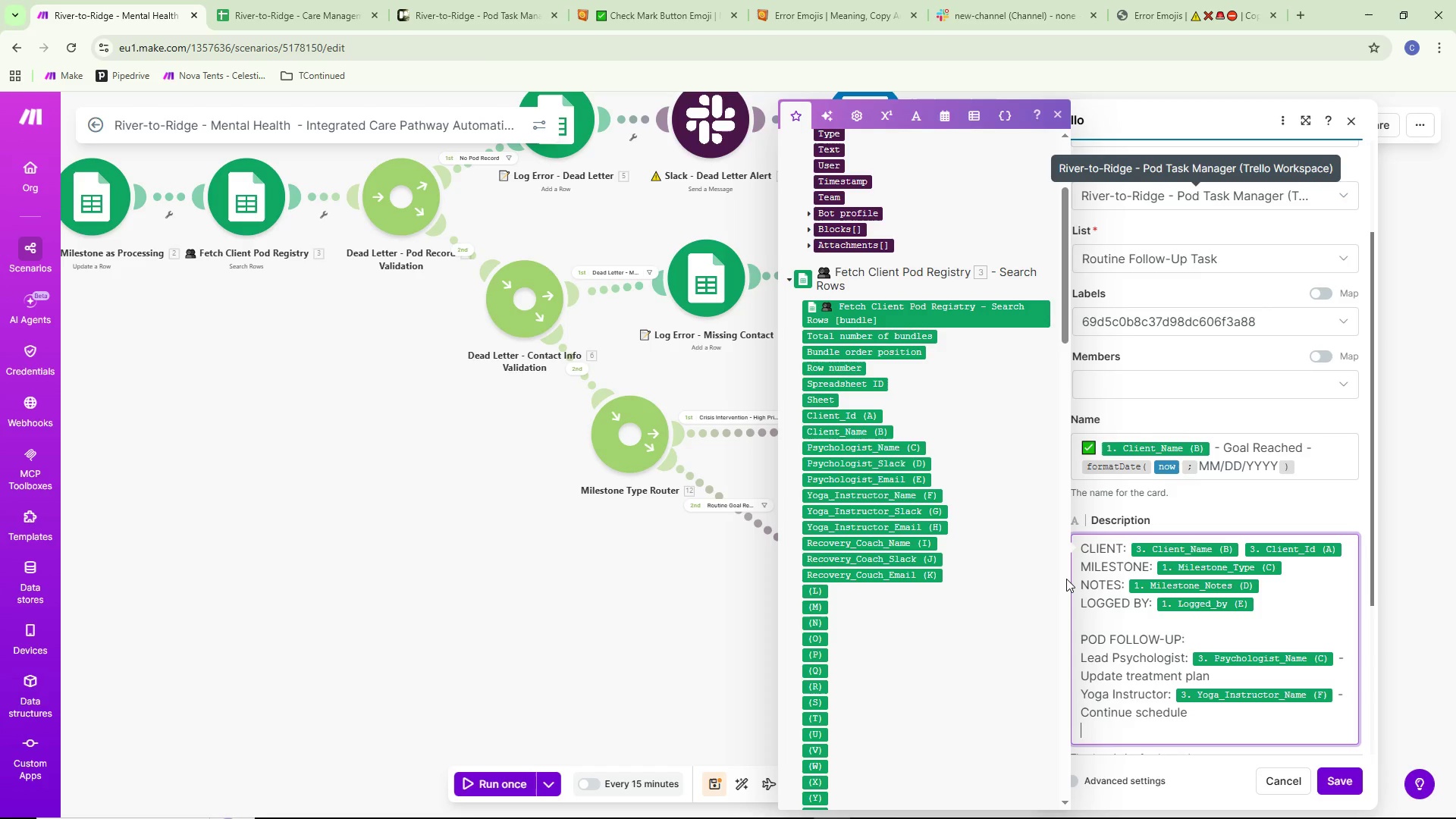 
type(Recovery Coach: )
 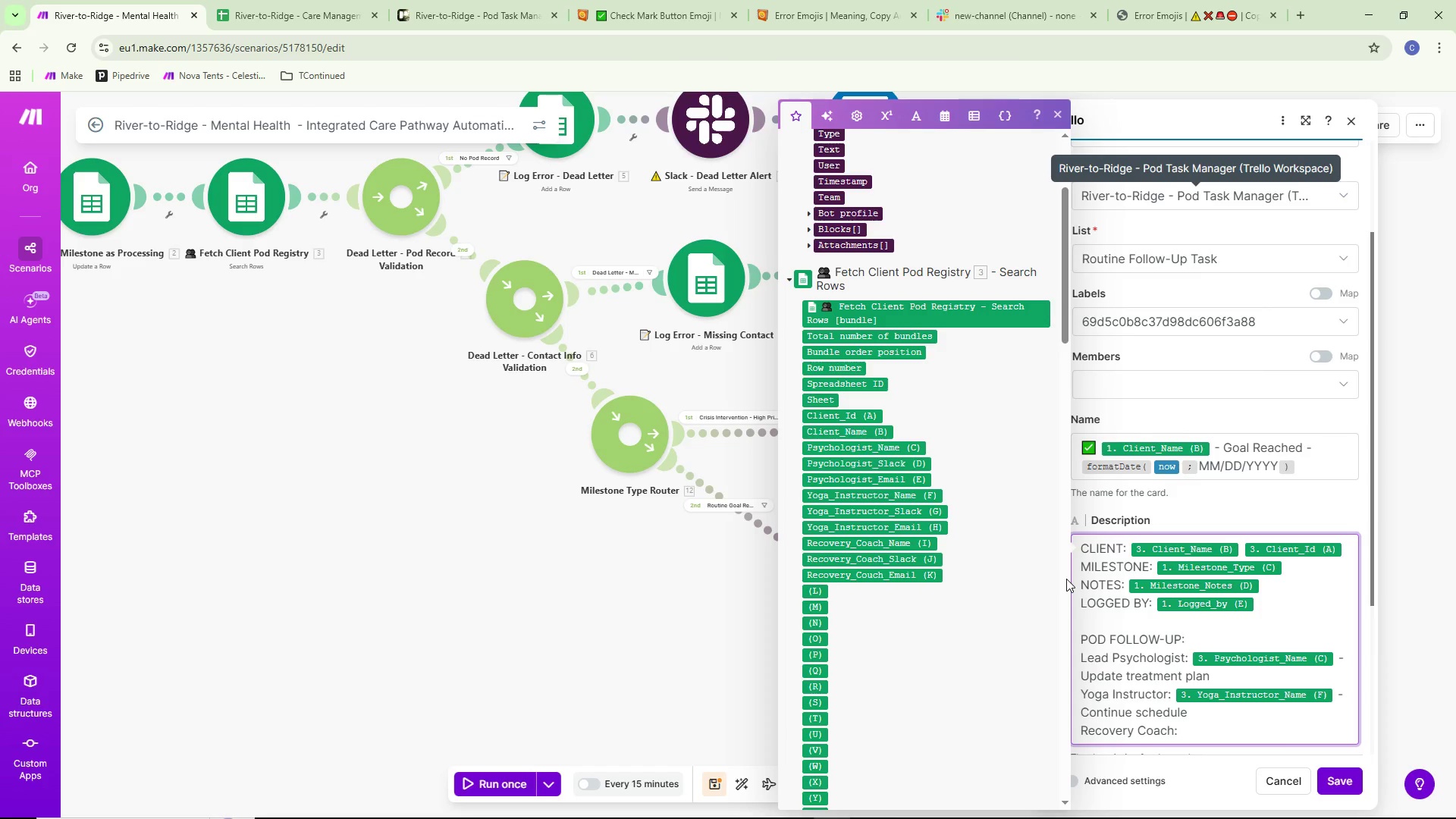 
left_click([900, 547])
 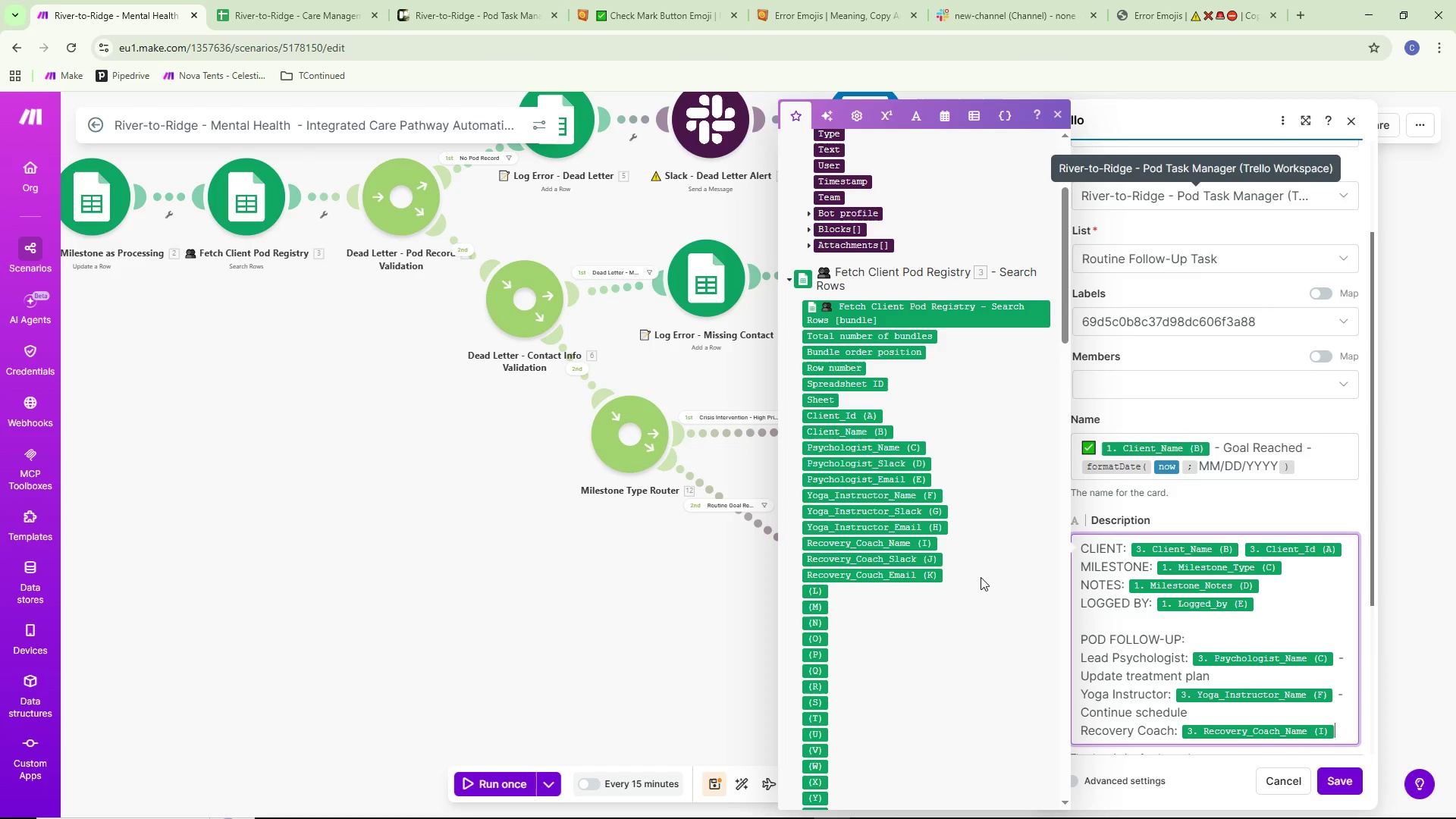 
type( -Log )
 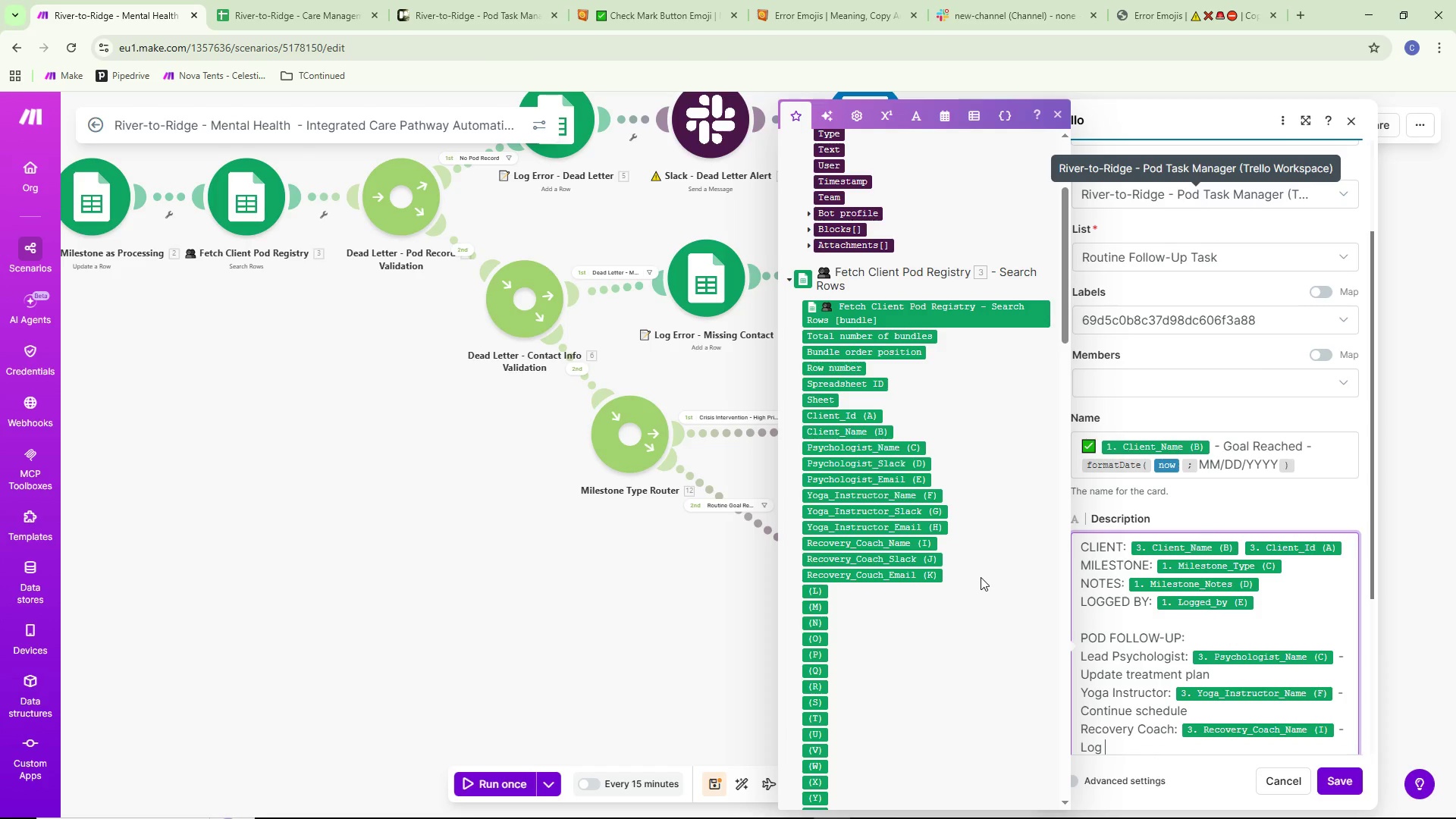 
type(in Recovery)
 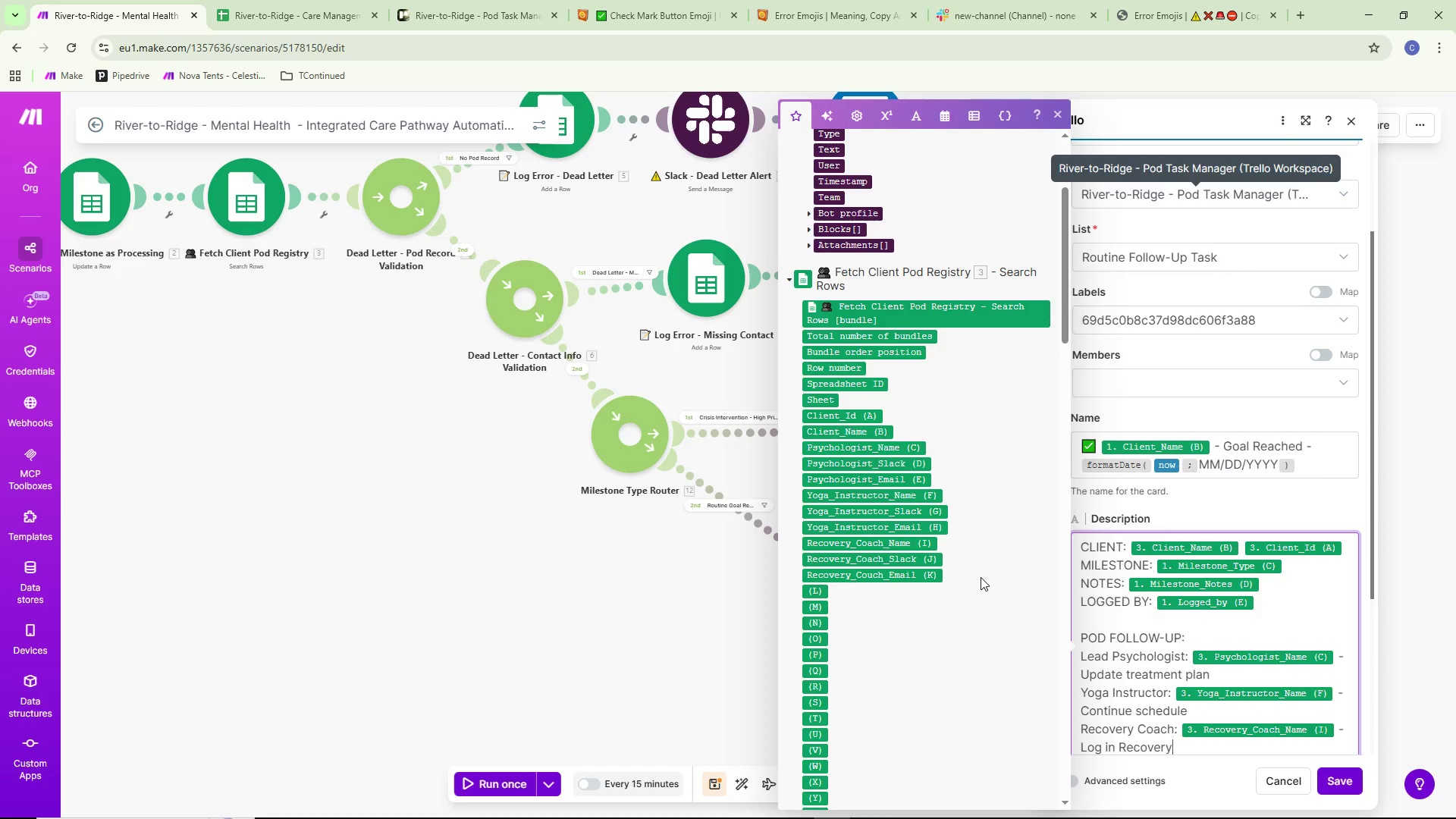 
key(Control+ControlLeft)
 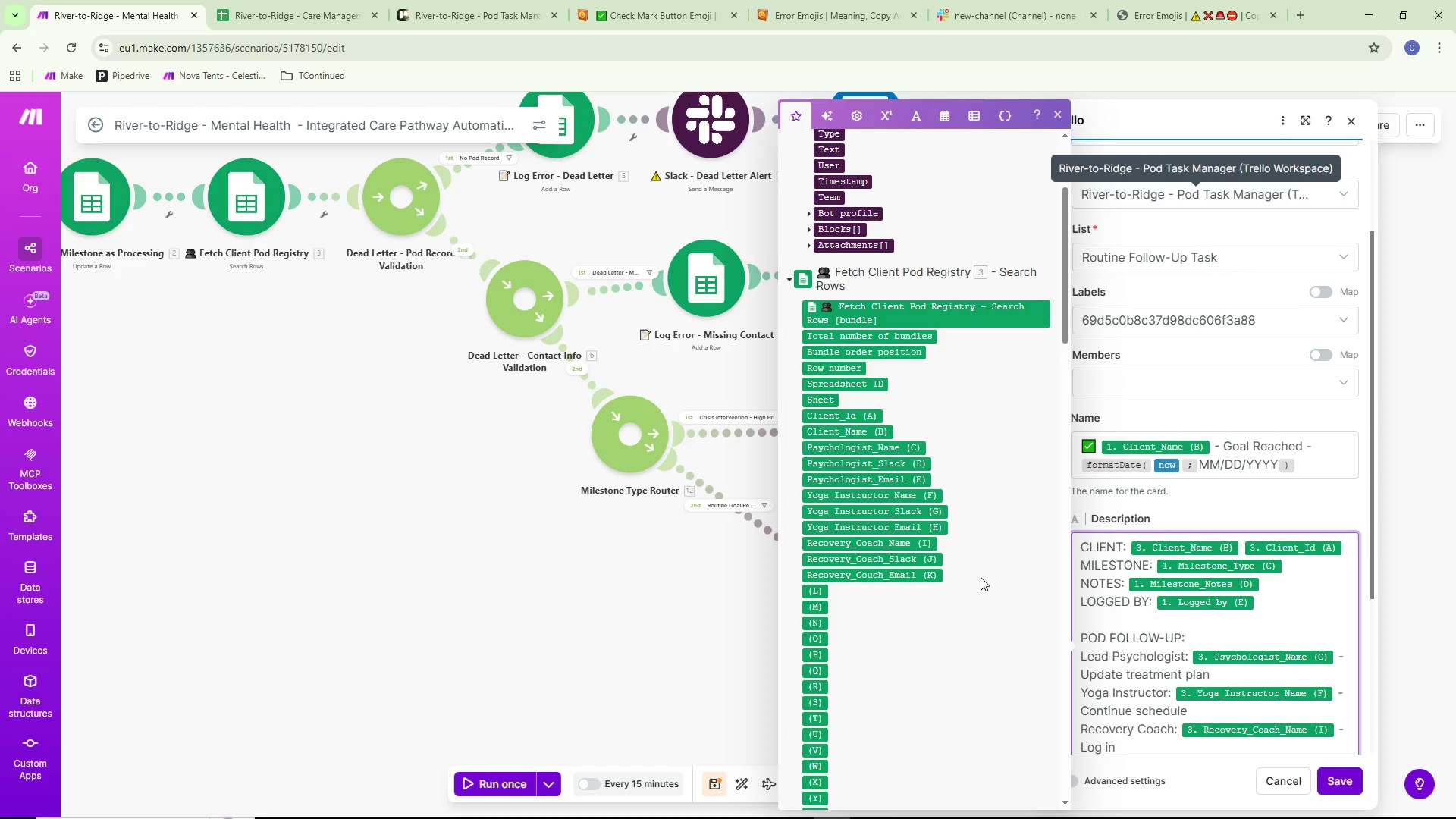 
key(Control+Backspace)
 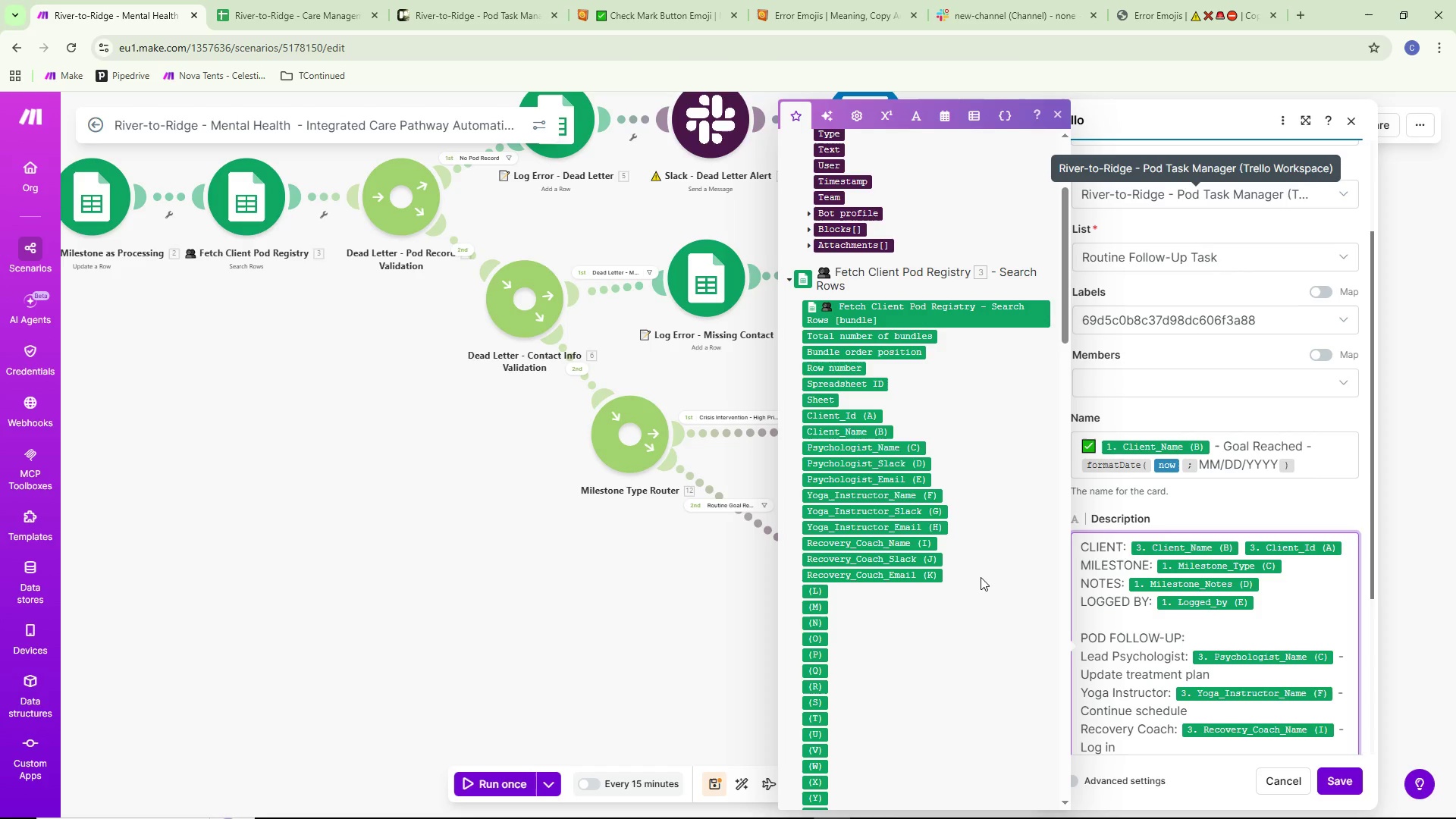 
type(recovery jo)
 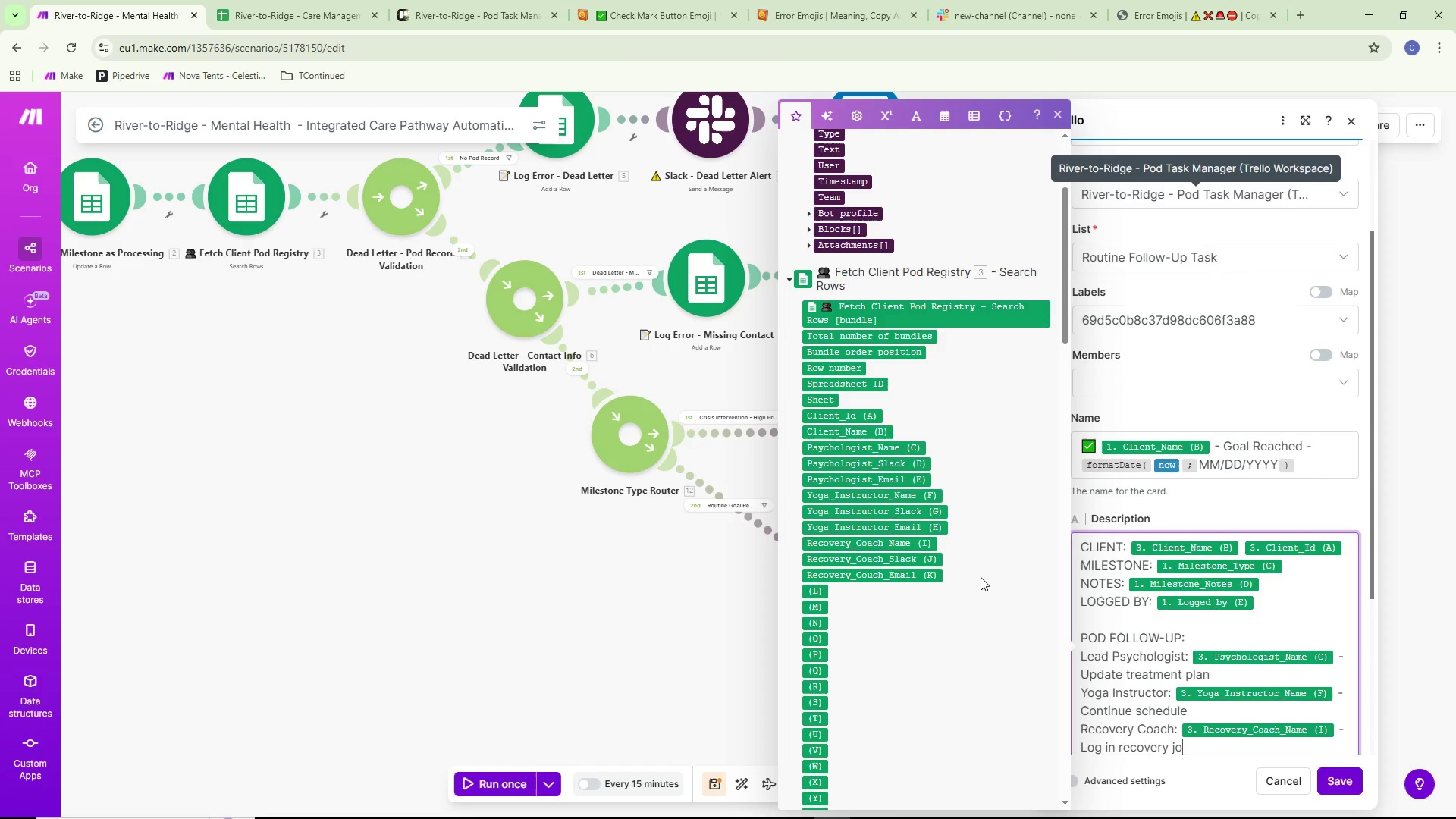 
wait(7.38)
 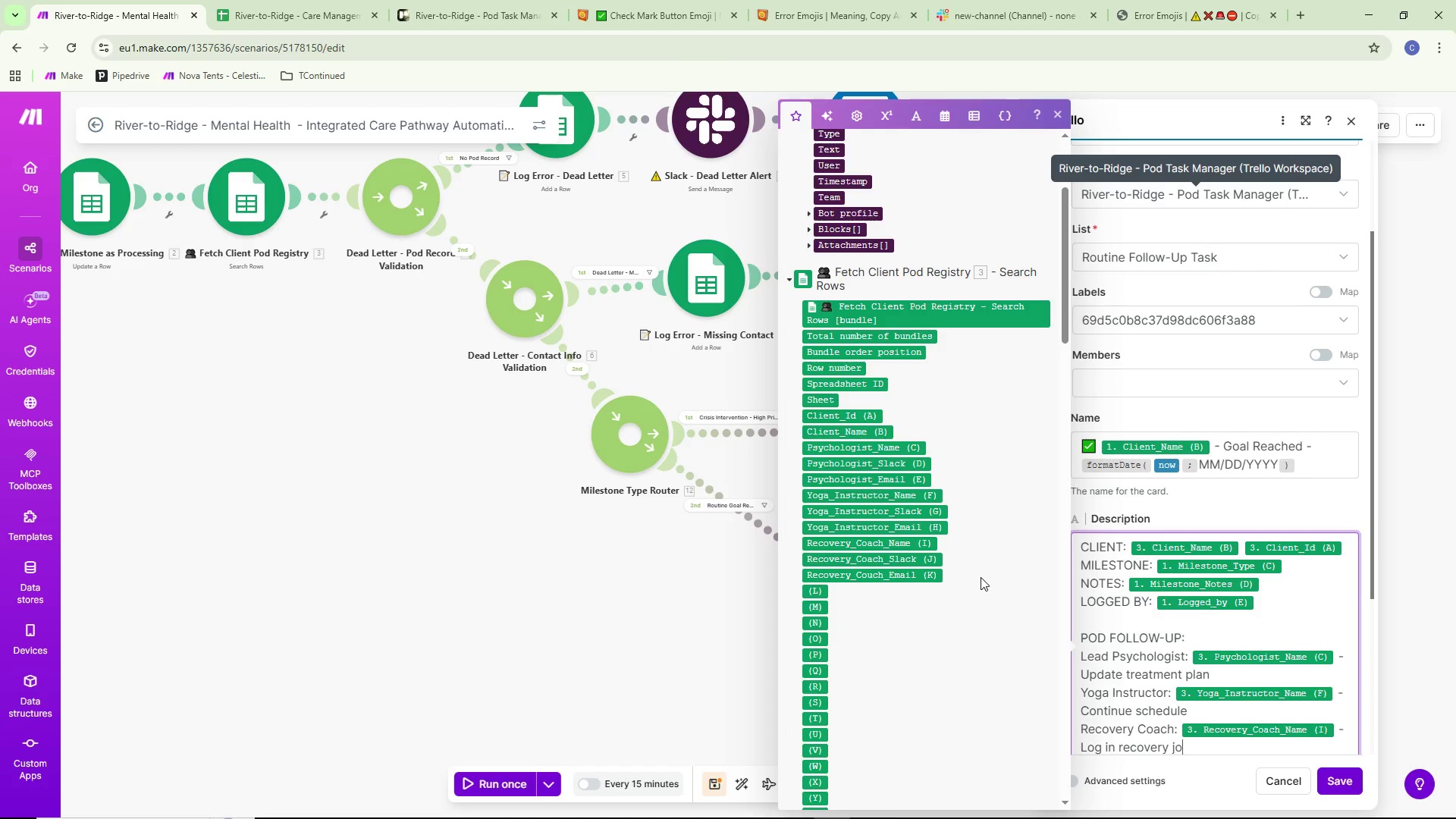 
type(urnal)
 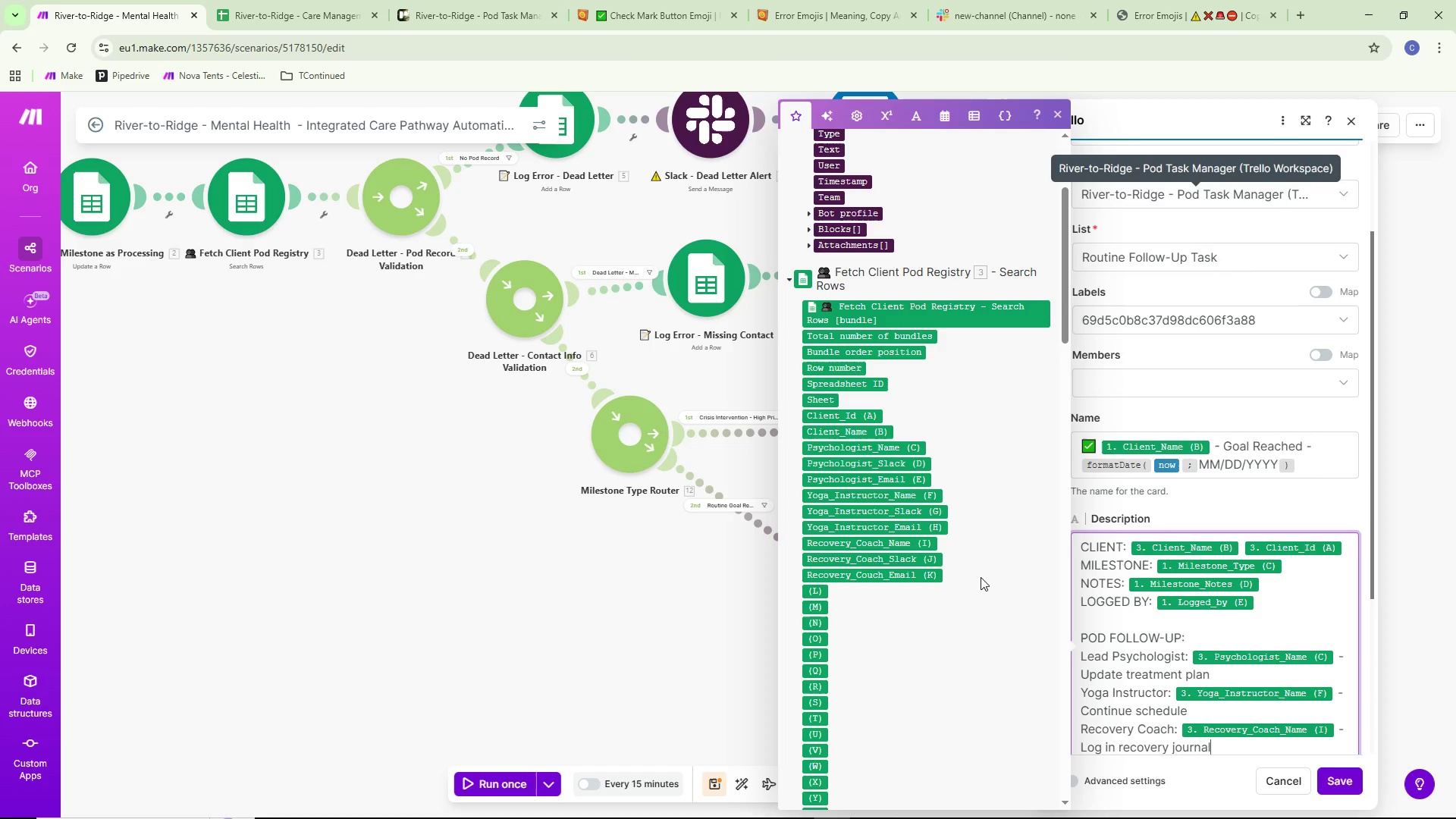 
scroll: coordinate [1268, 625], scroll_direction: down, amount: 9.0
 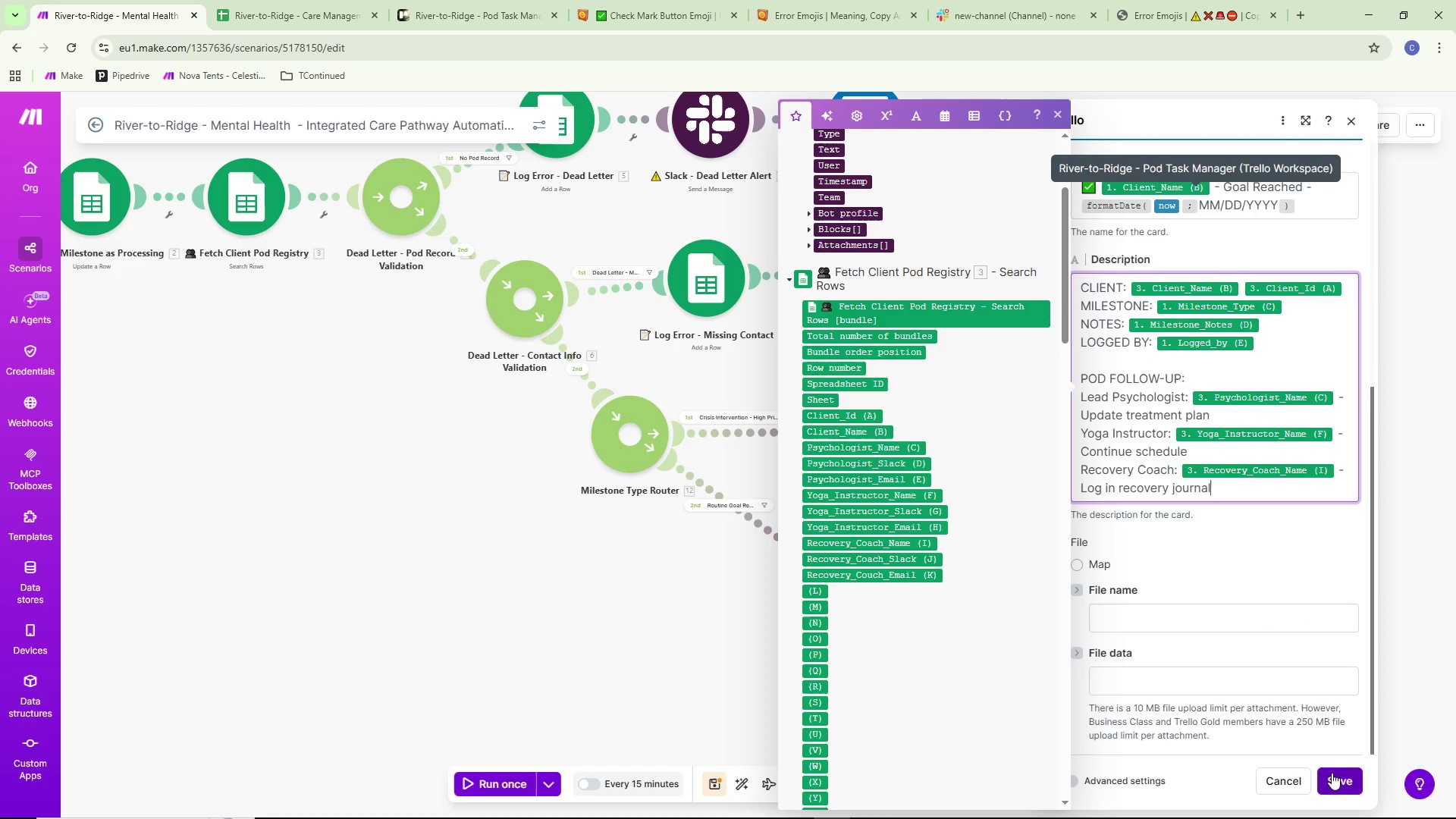 
left_click([1332, 773])
 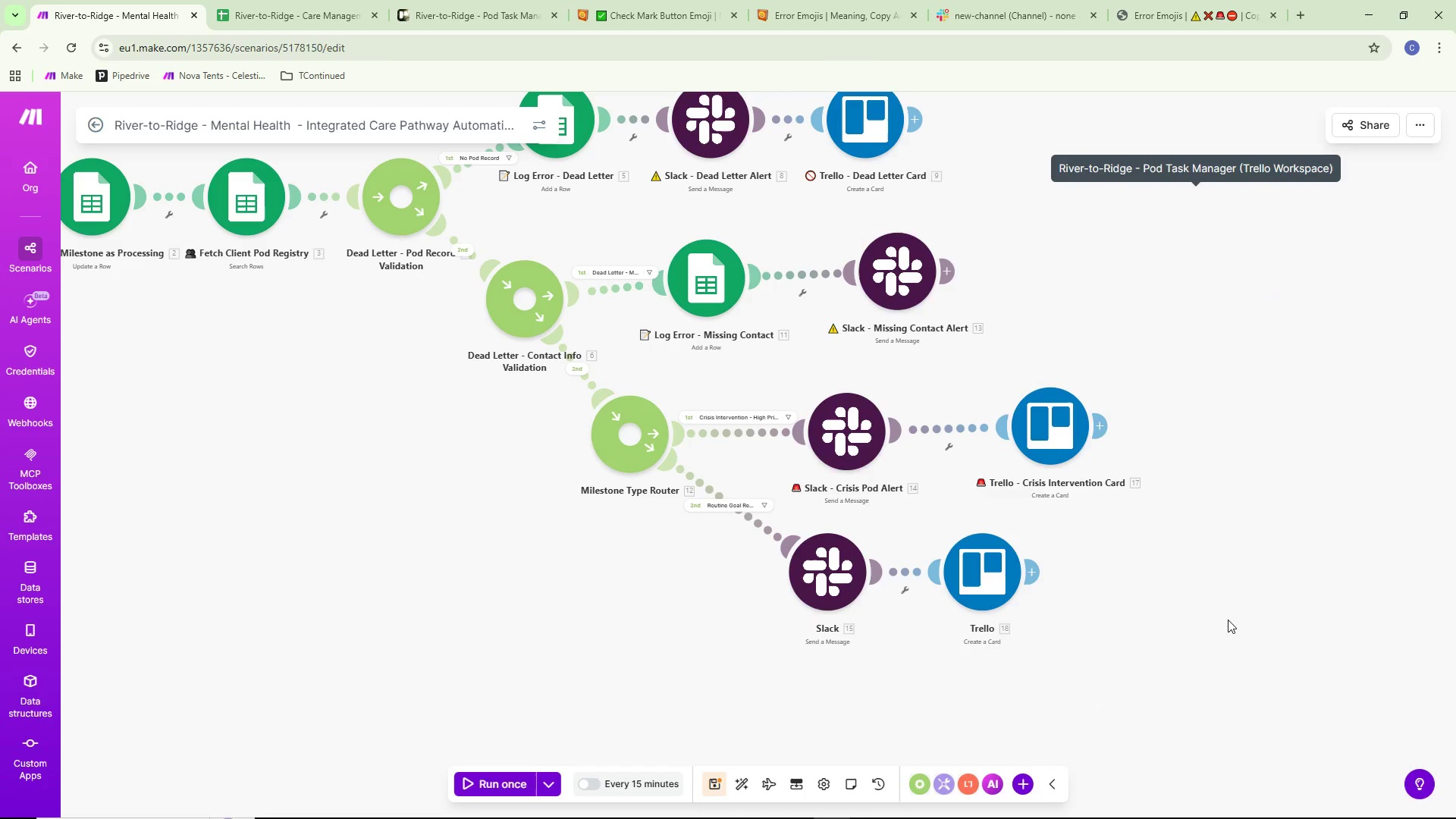 
left_click_drag(start_coordinate=[1225, 607], to_coordinate=[1293, 624])
 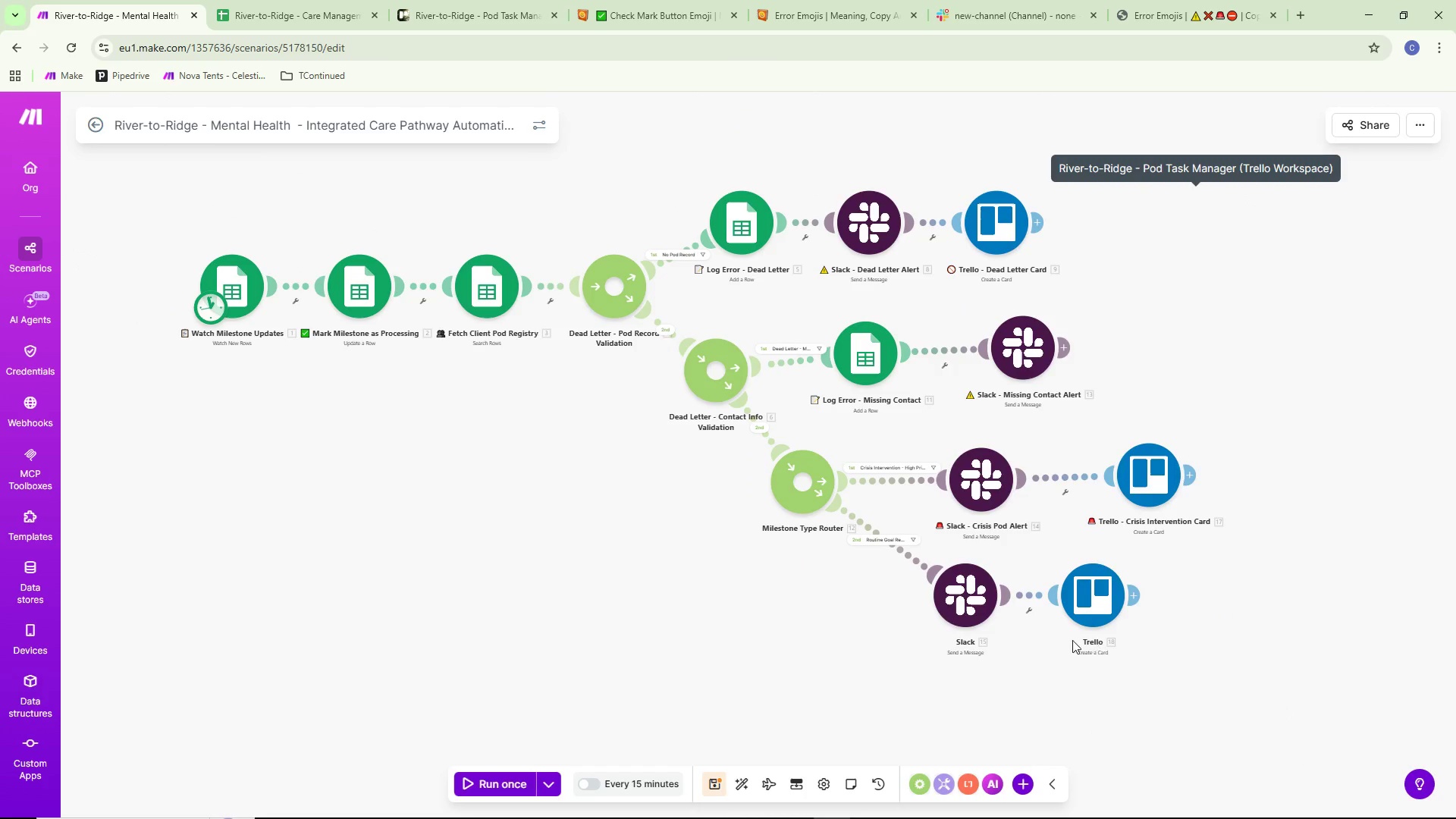 
scroll: coordinate [1226, 610], scroll_direction: down, amount: 1.0
 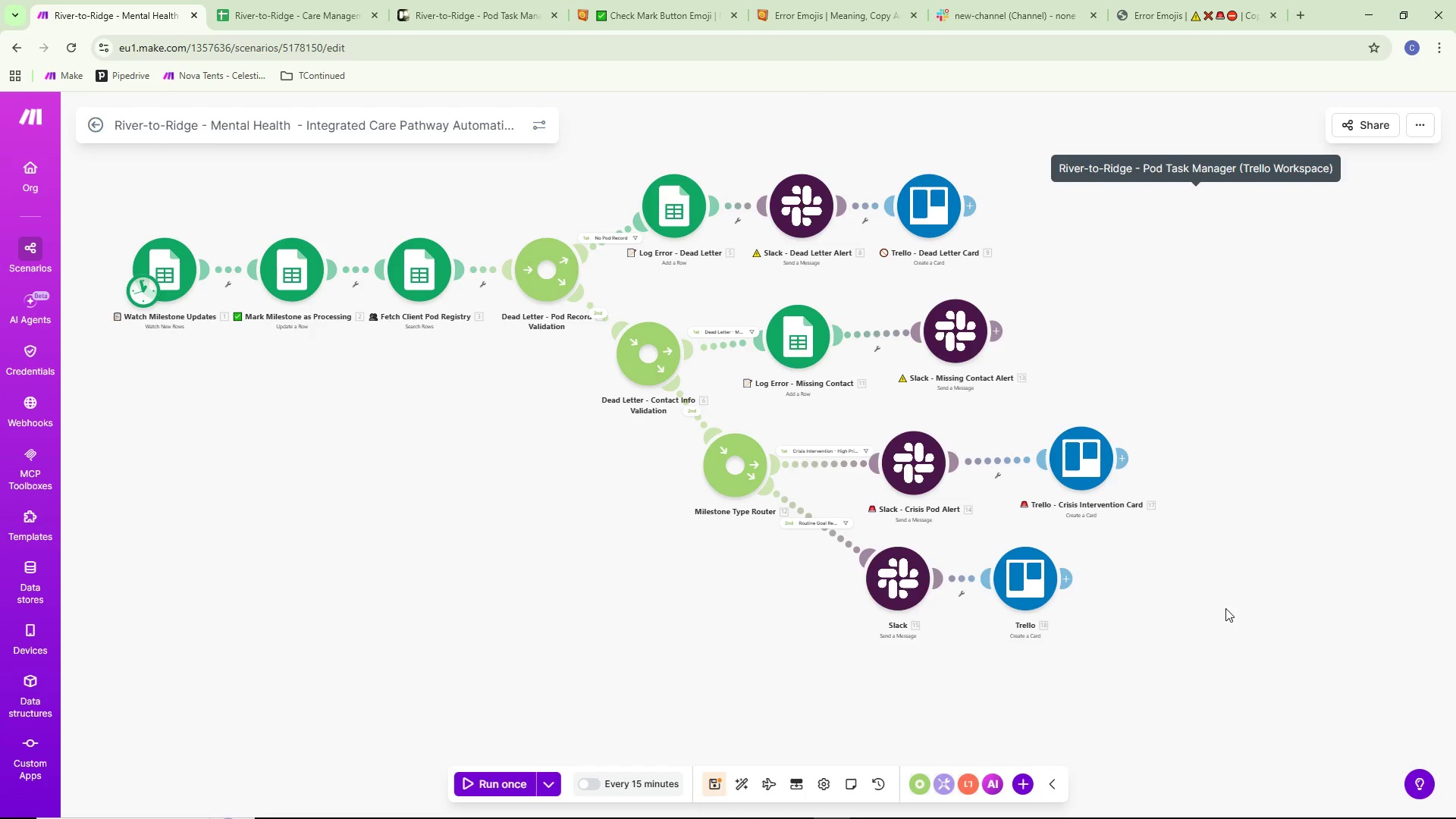 
right_click([964, 605])
 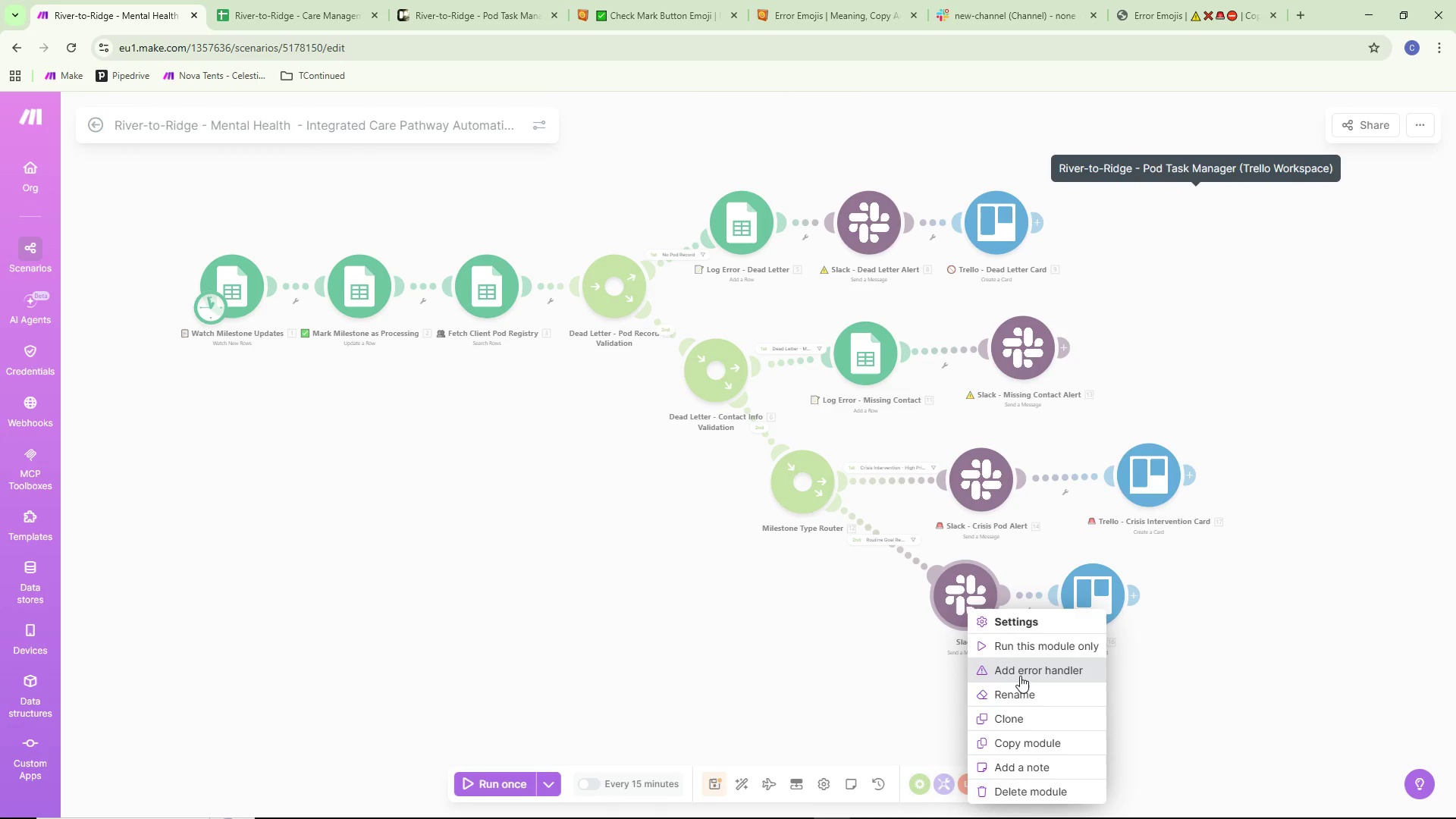 
left_click([1014, 695])
 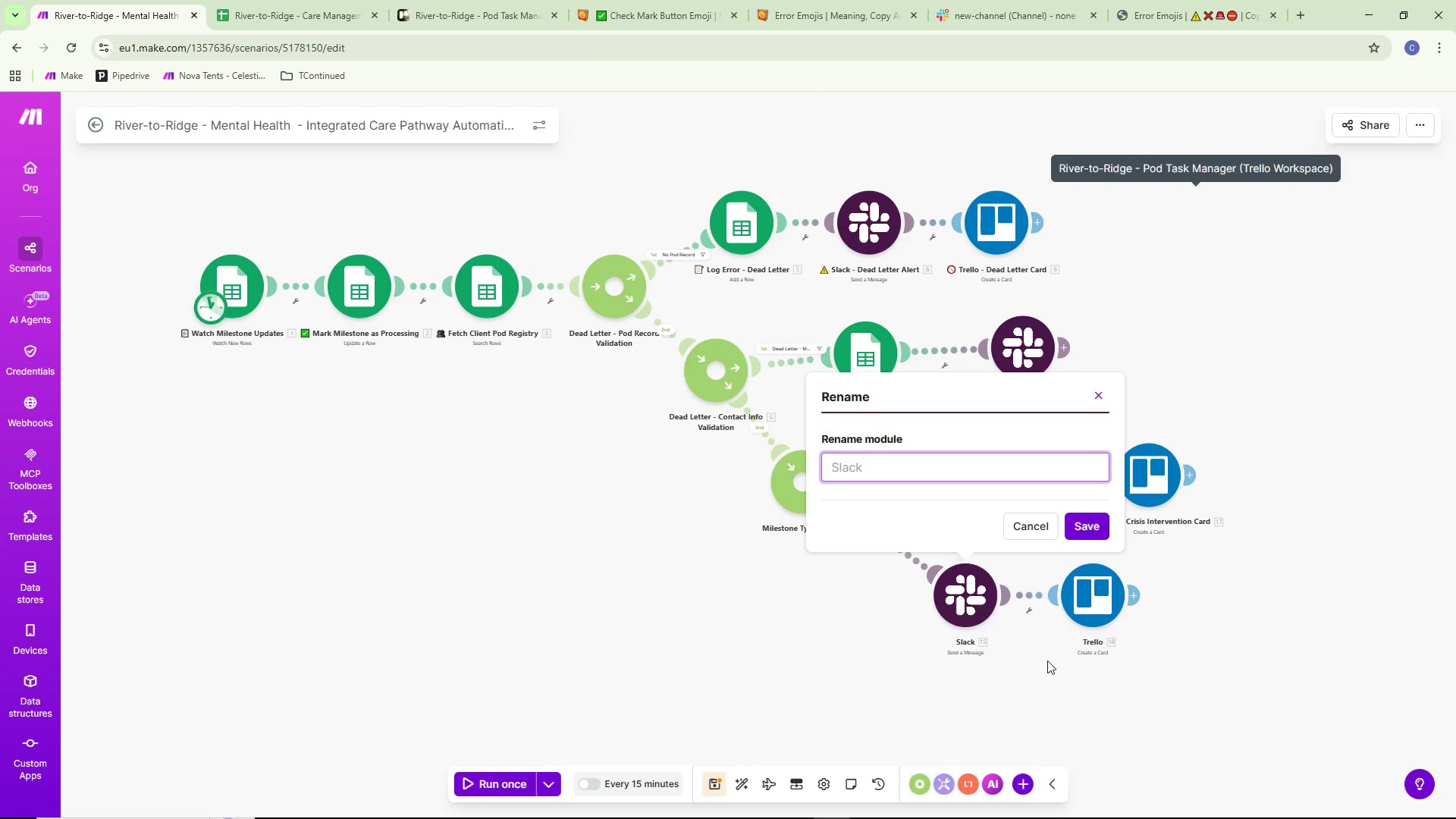 
key(Control+ControlLeft)
 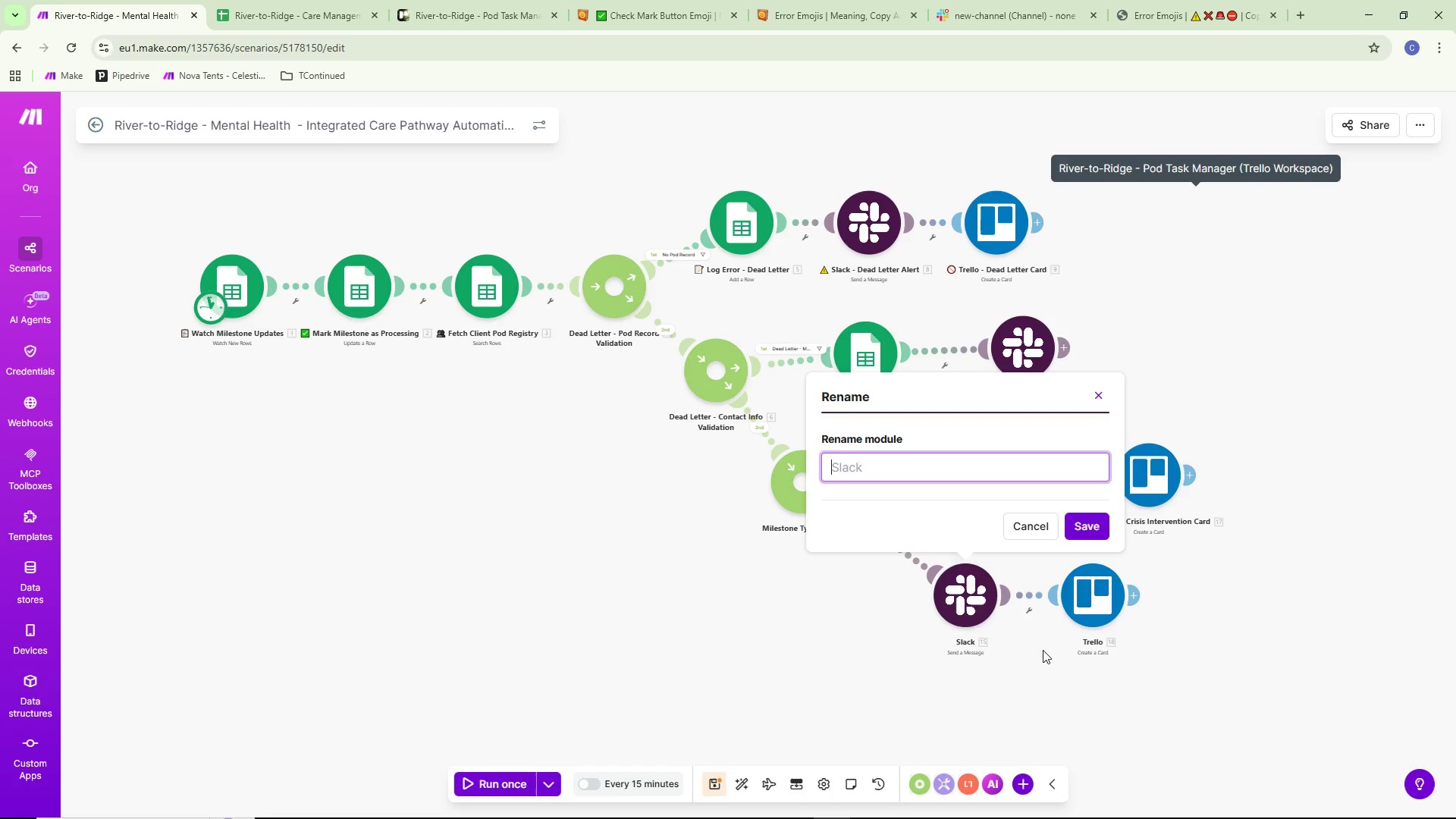 
key(Control+V)
 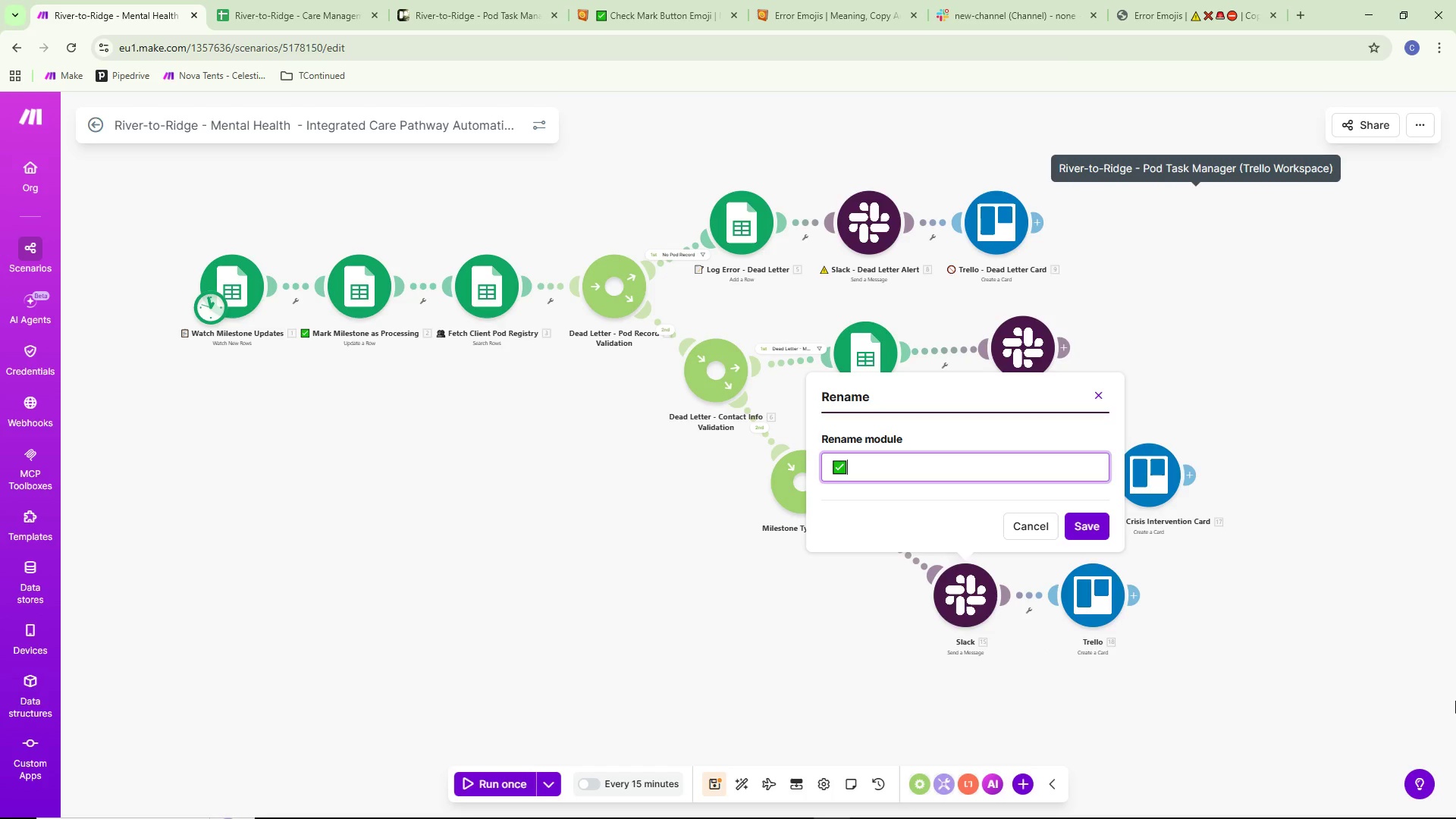 
type( C)
key(Backspace)
type(Slack - Routine Milestone Pod Update)
 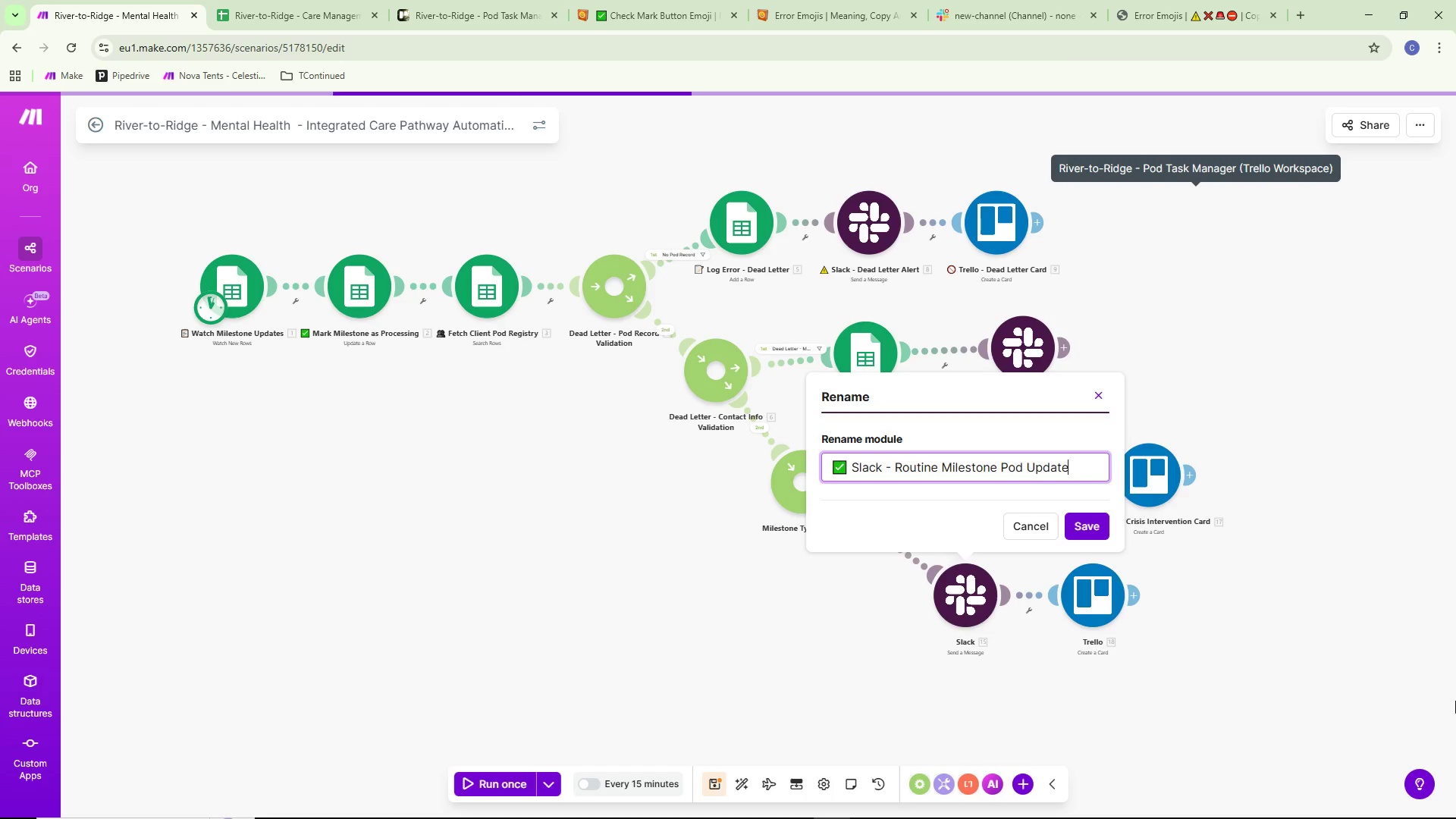 
left_click([1080, 526])
 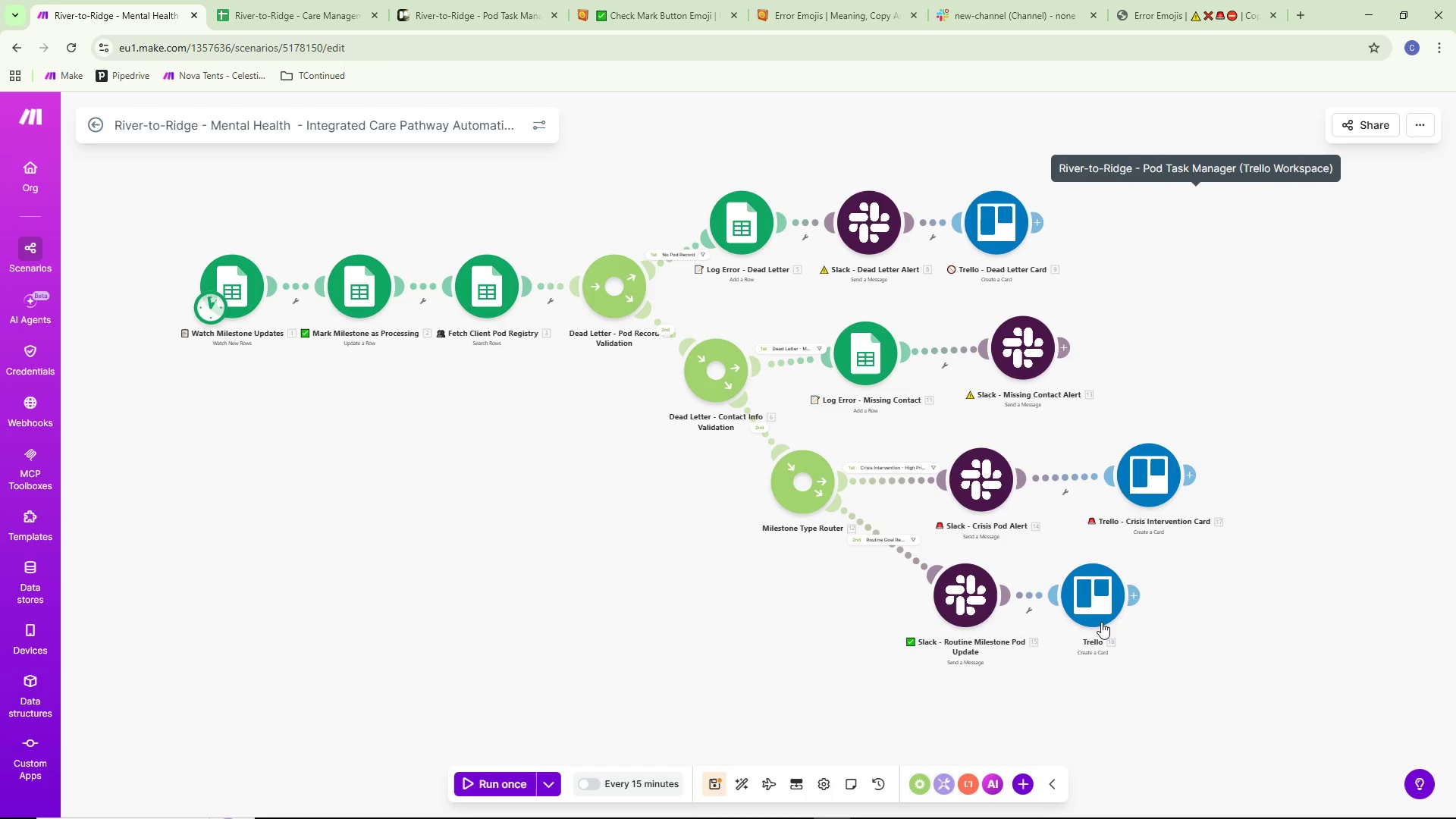 
right_click([1106, 601])
 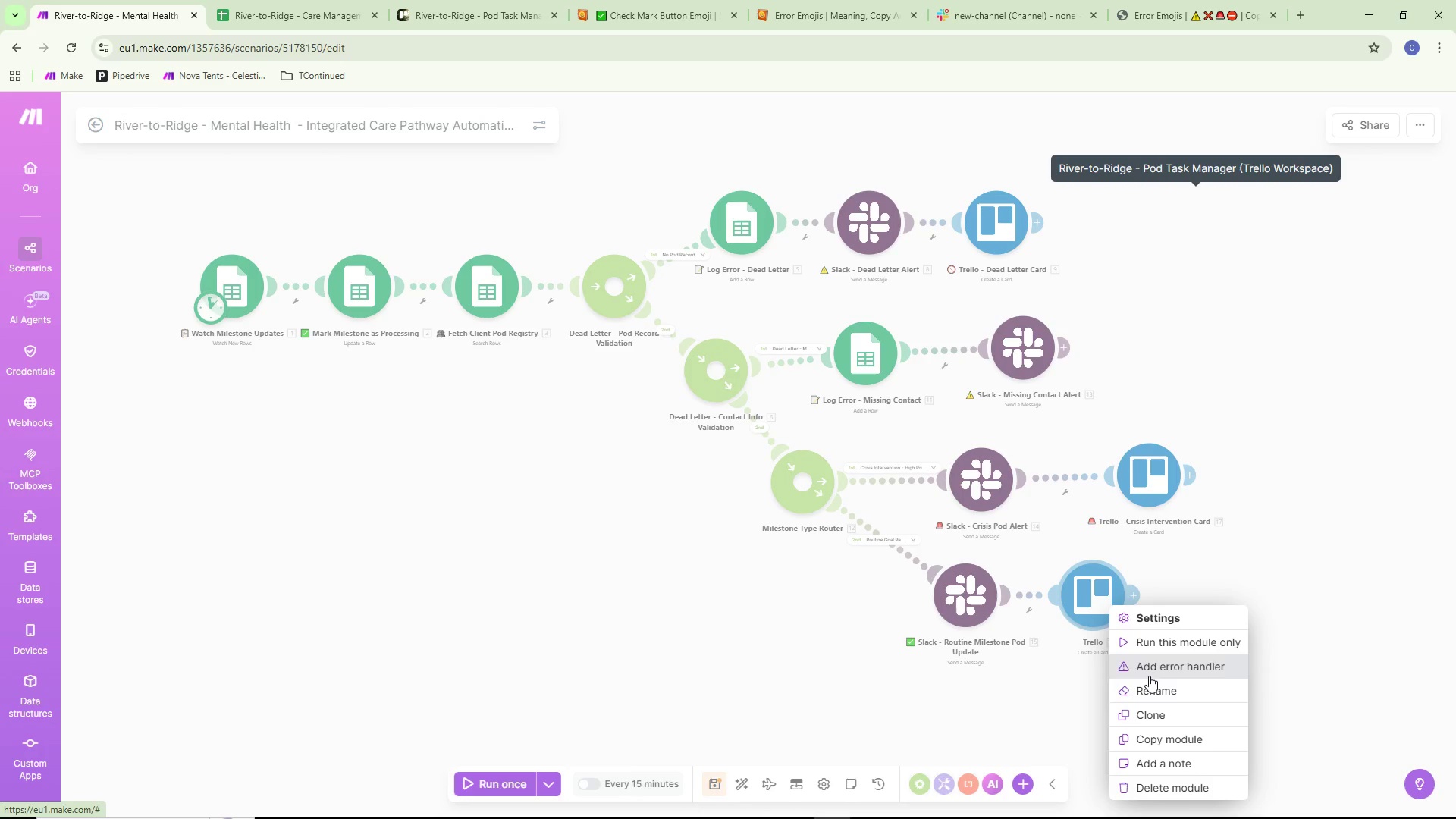 
left_click([1150, 686])
 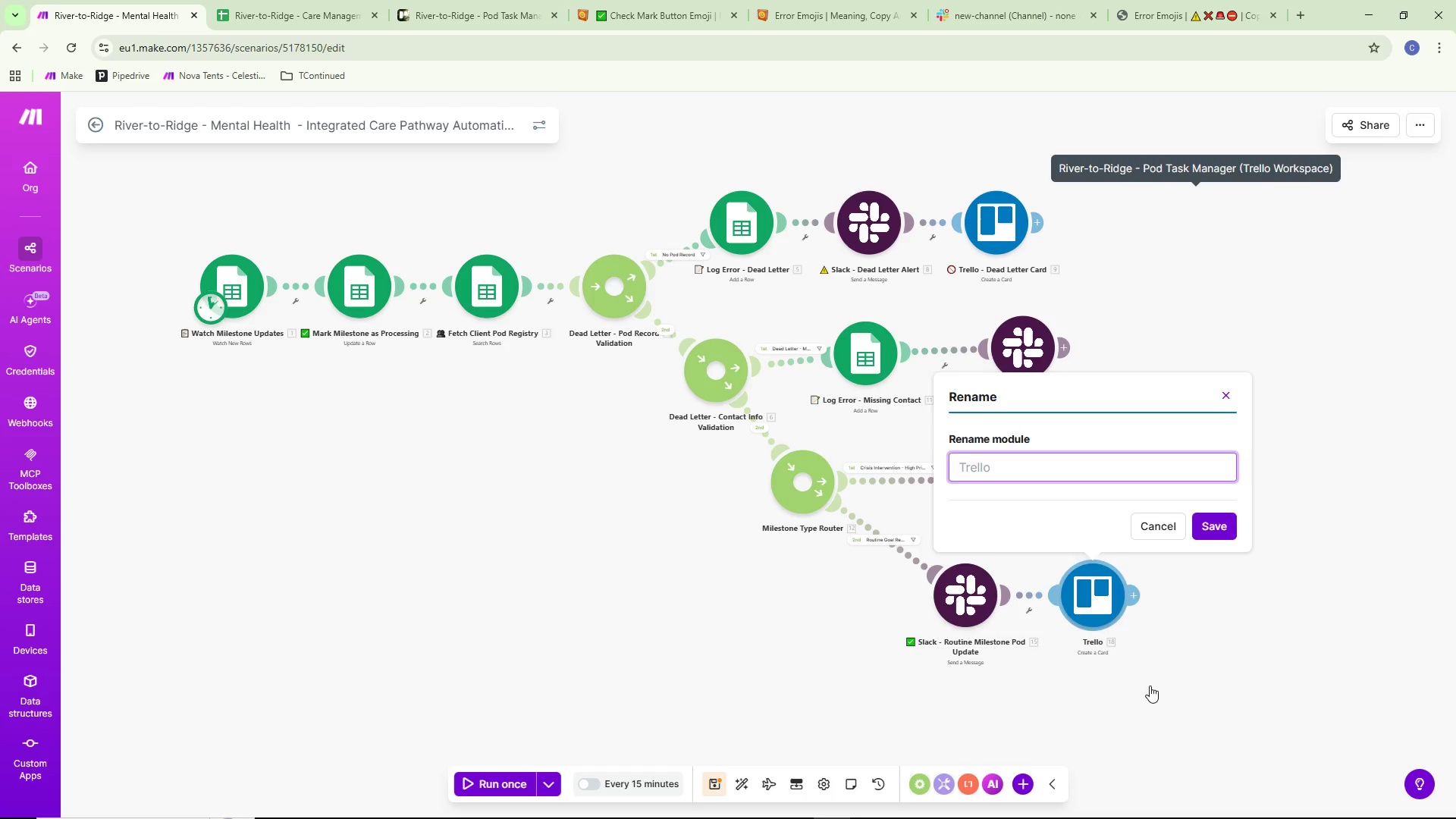 
key(Control+ControlLeft)
 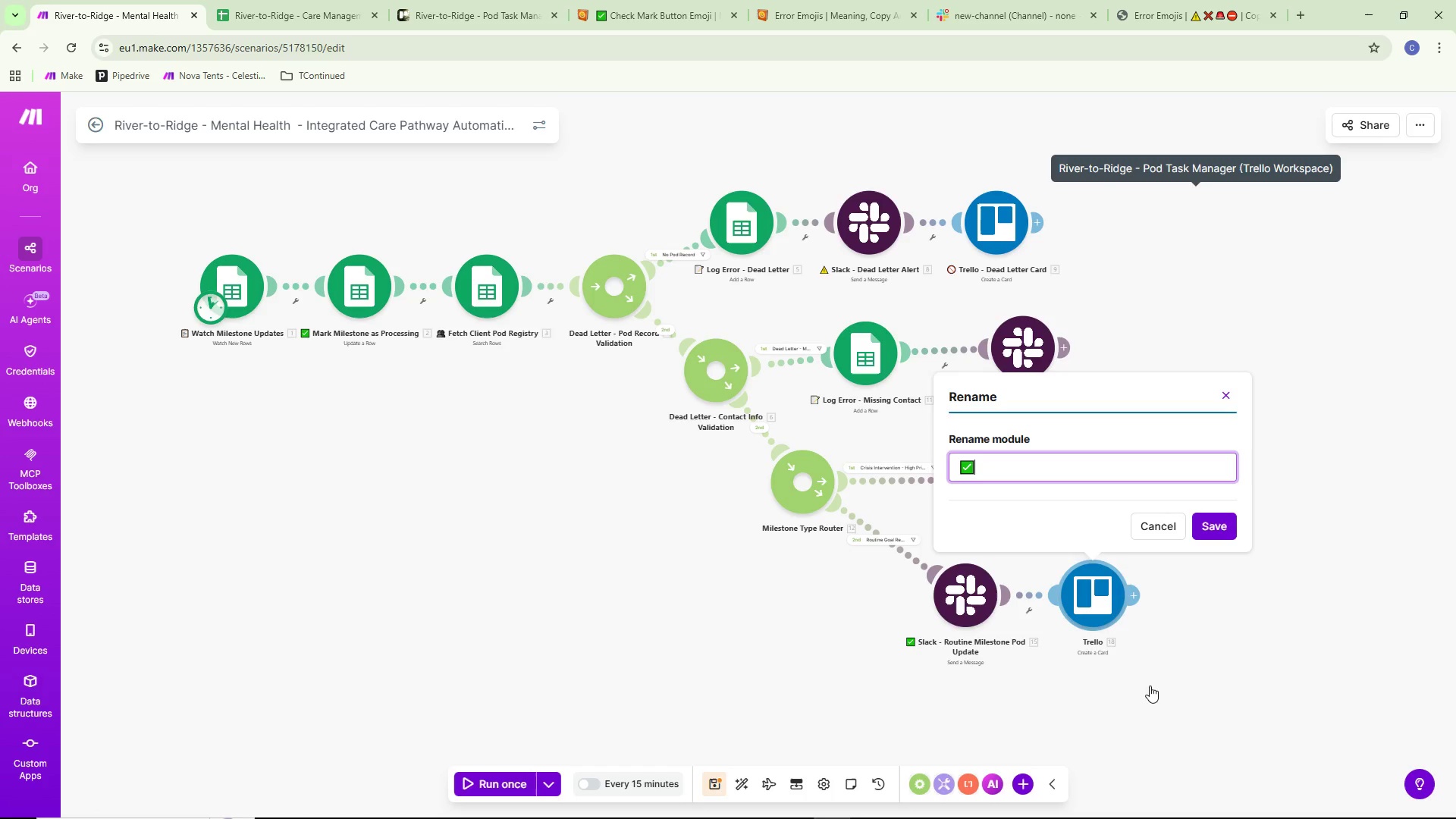 
key(Control+V)
 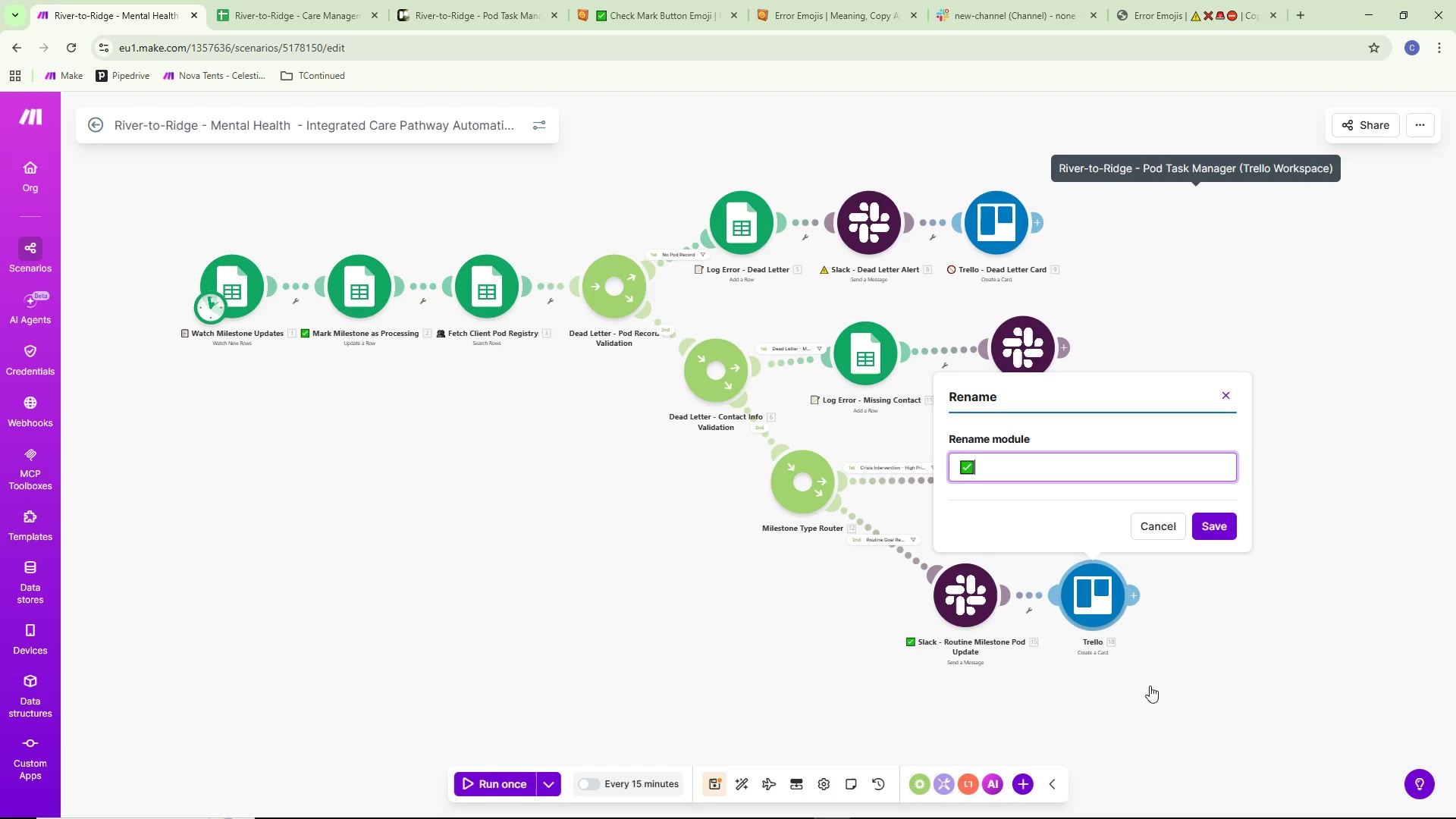 
type( Trello - Routine Follow-Up card)
 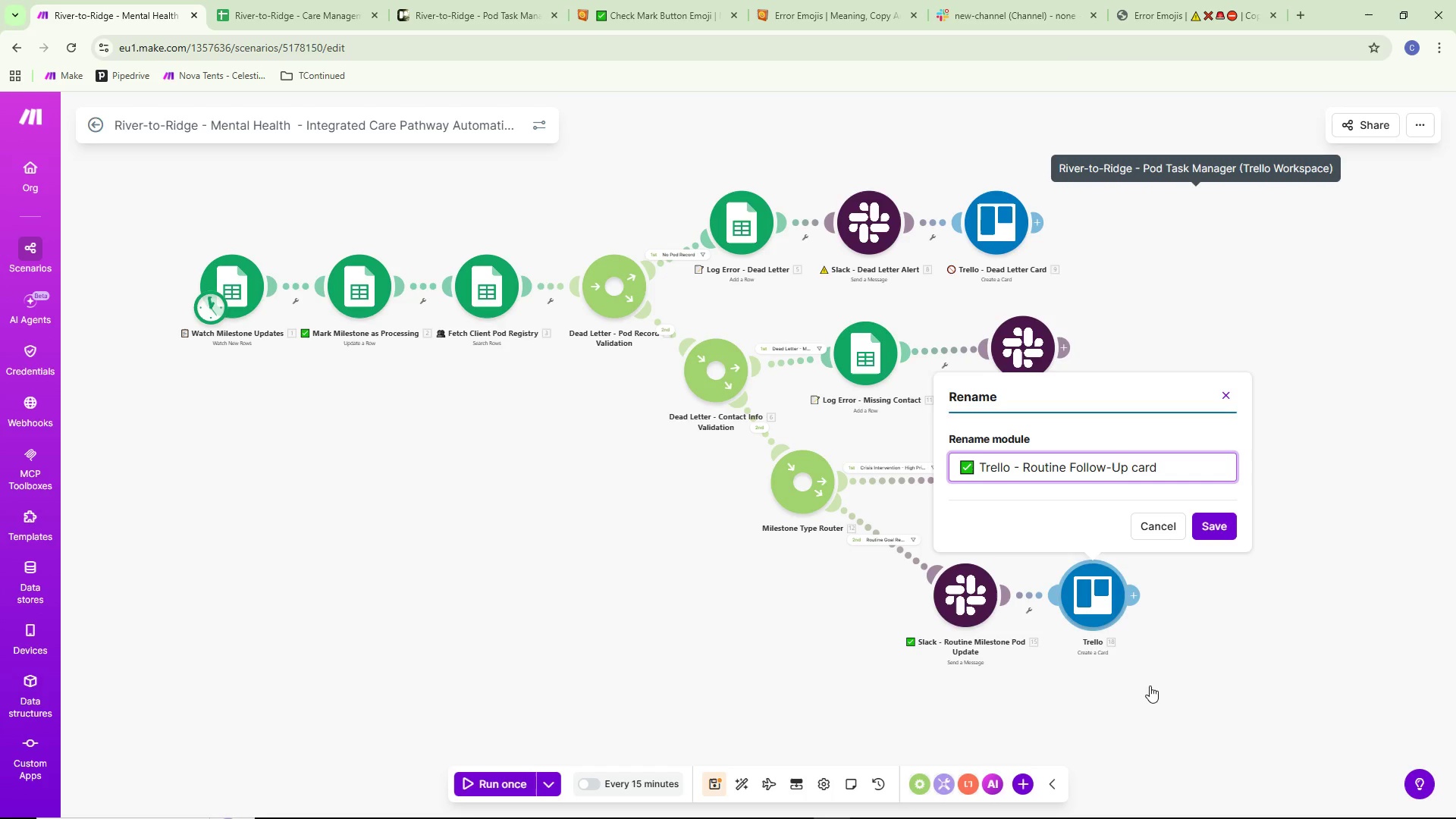 
key(Control+ControlLeft)
 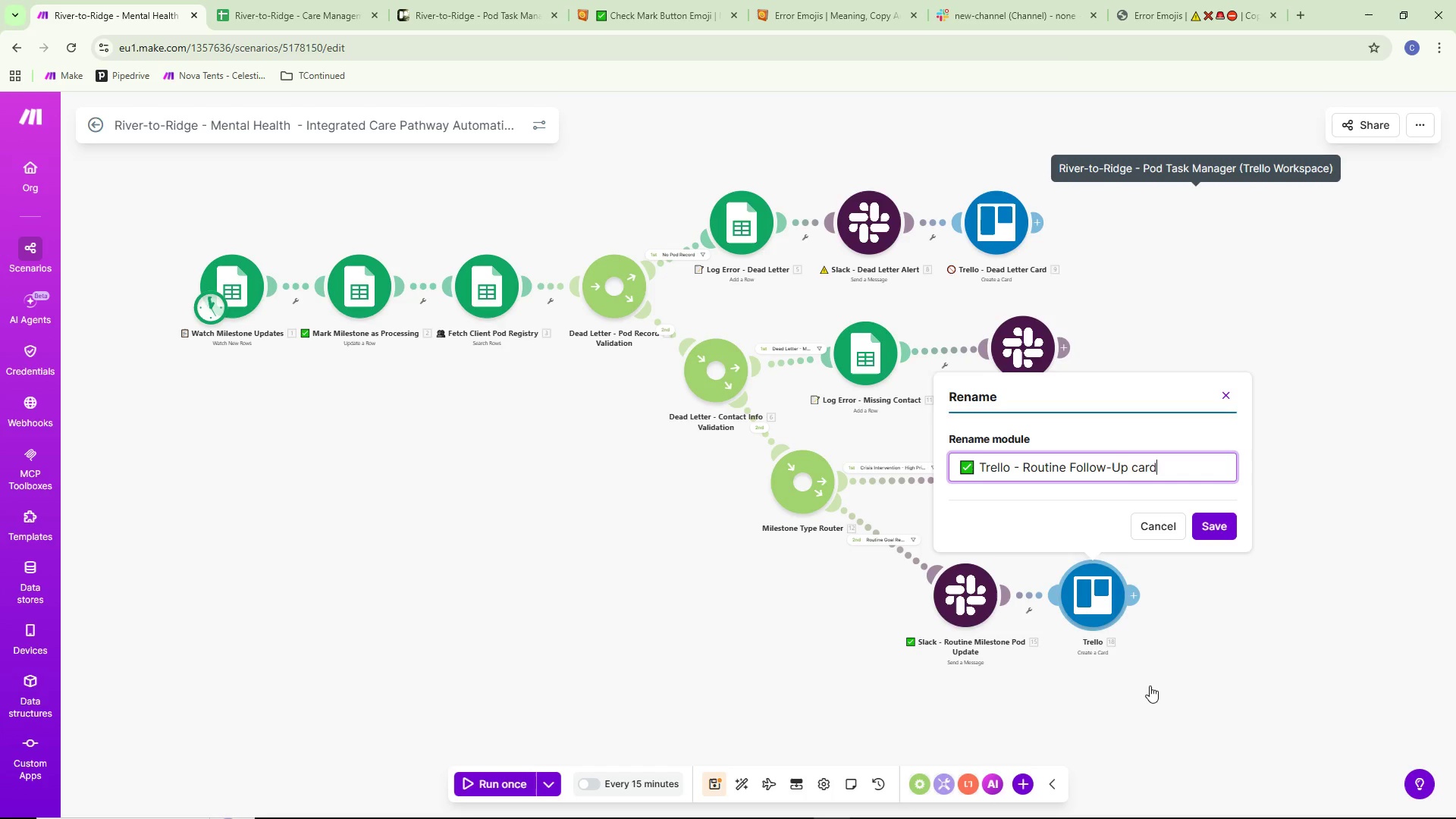 
key(Control+Backspace)
 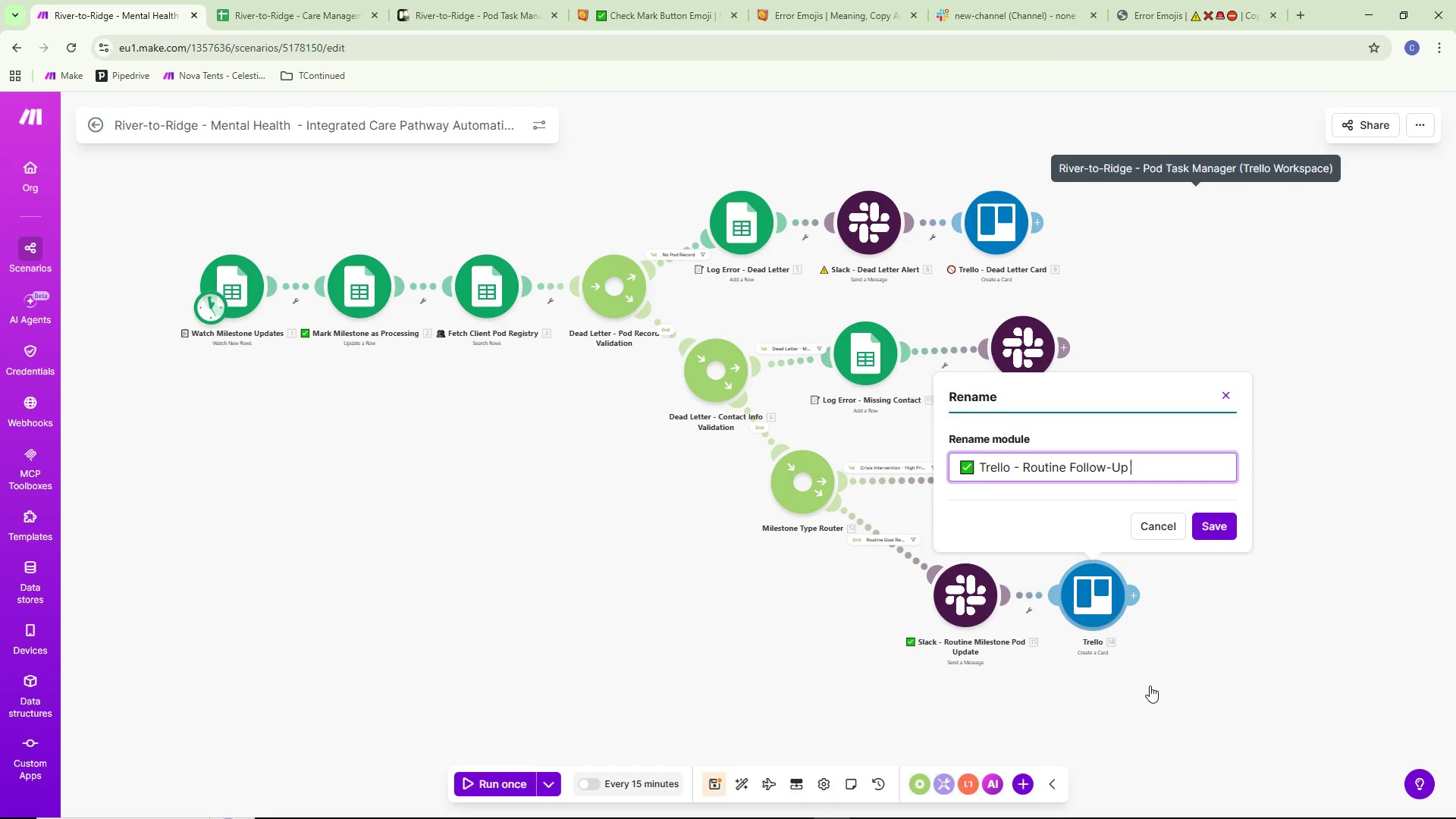 
type(Card)
 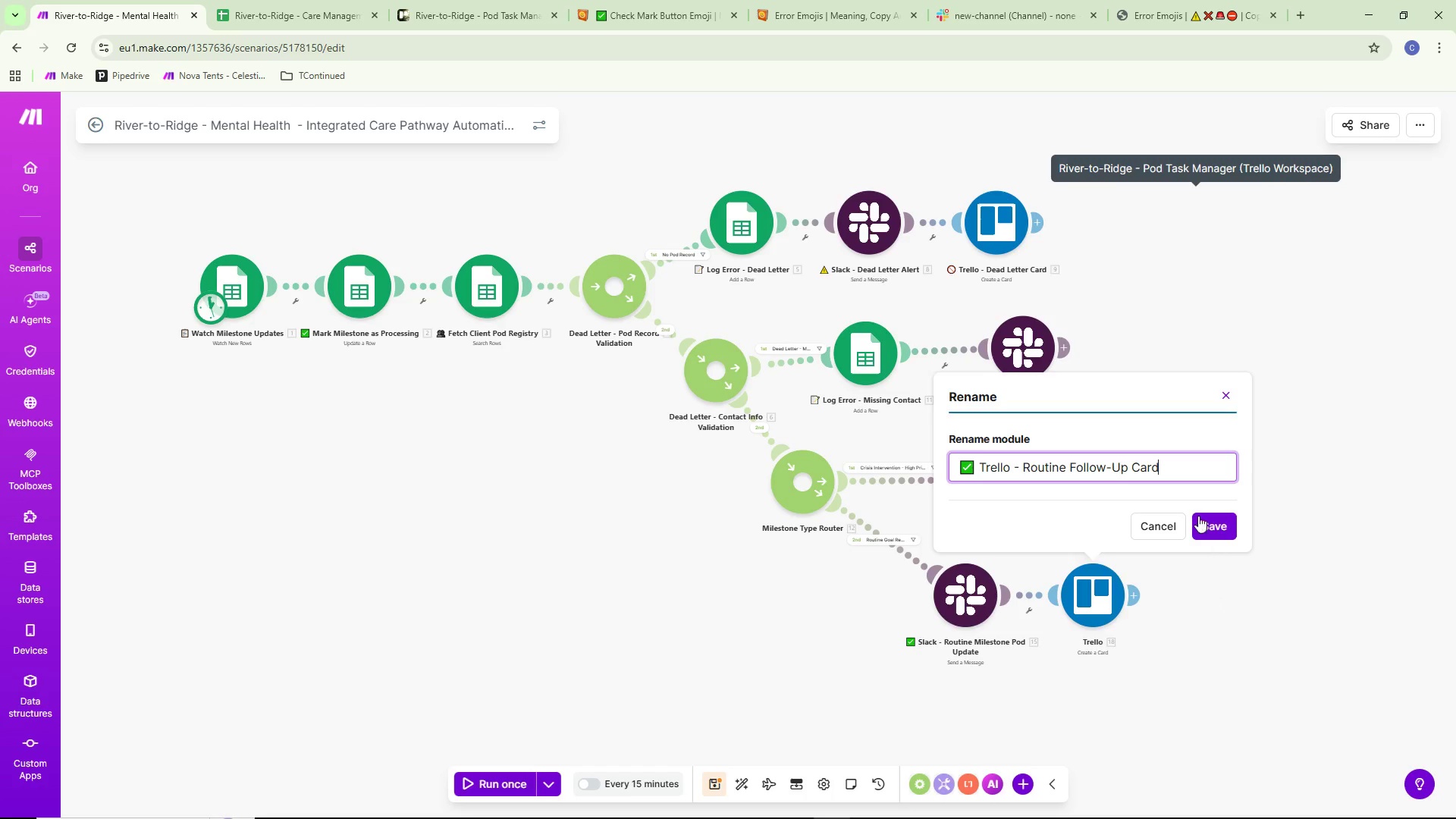 
left_click([1208, 526])
 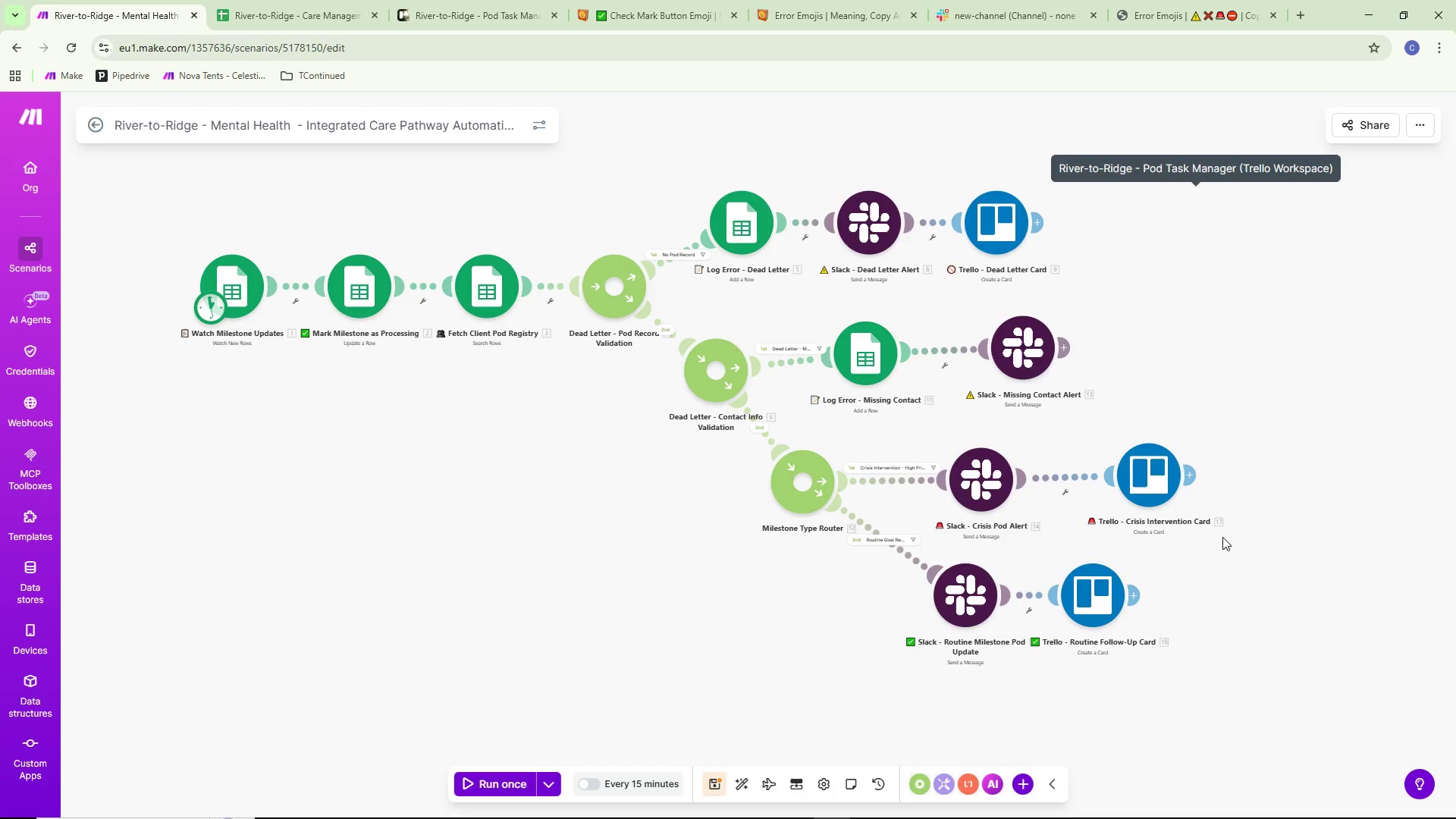 
scroll: coordinate [1233, 561], scroll_direction: down, amount: 2.0
 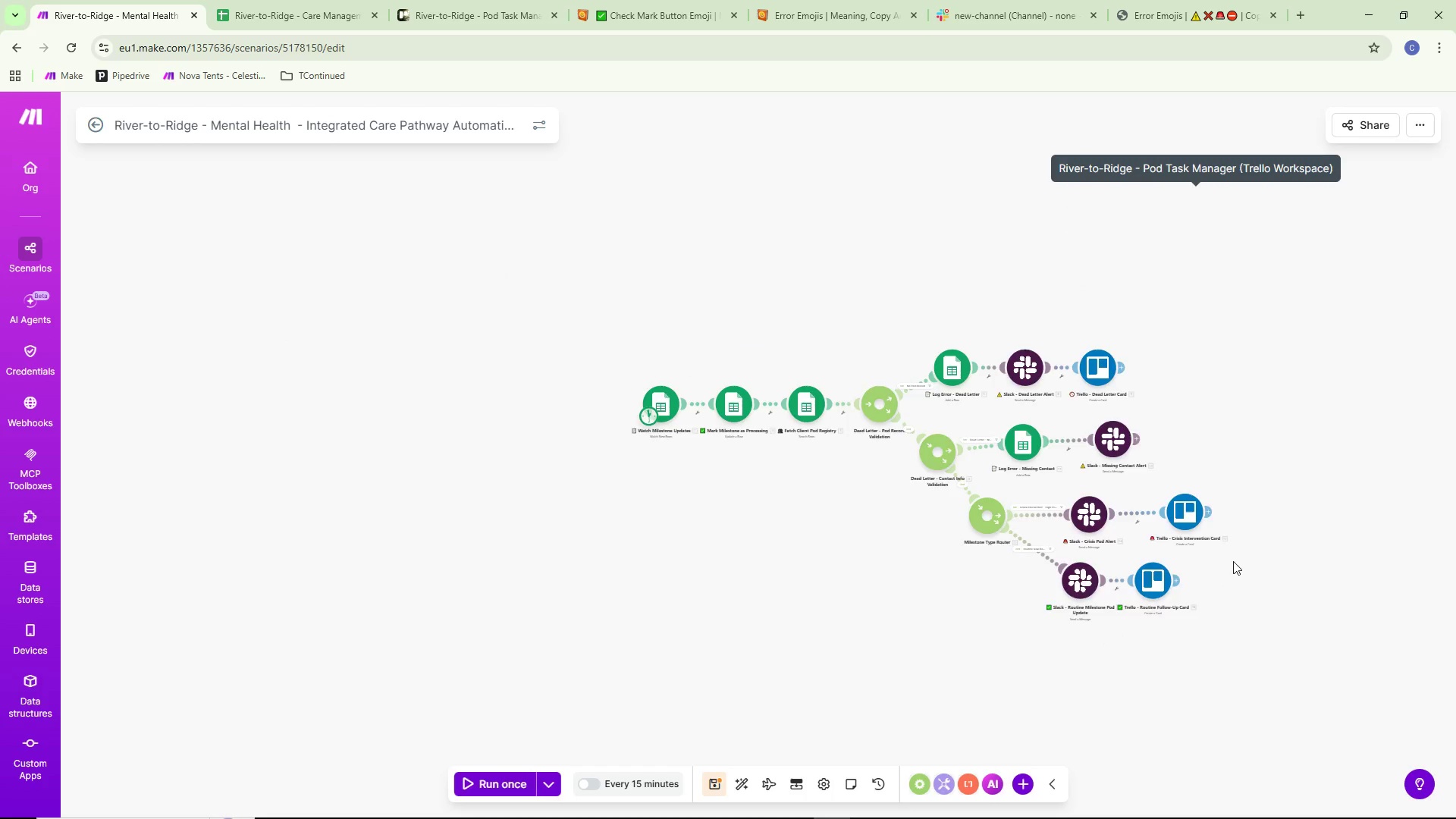 
left_click_drag(start_coordinate=[1266, 579], to_coordinate=[1226, 587])
 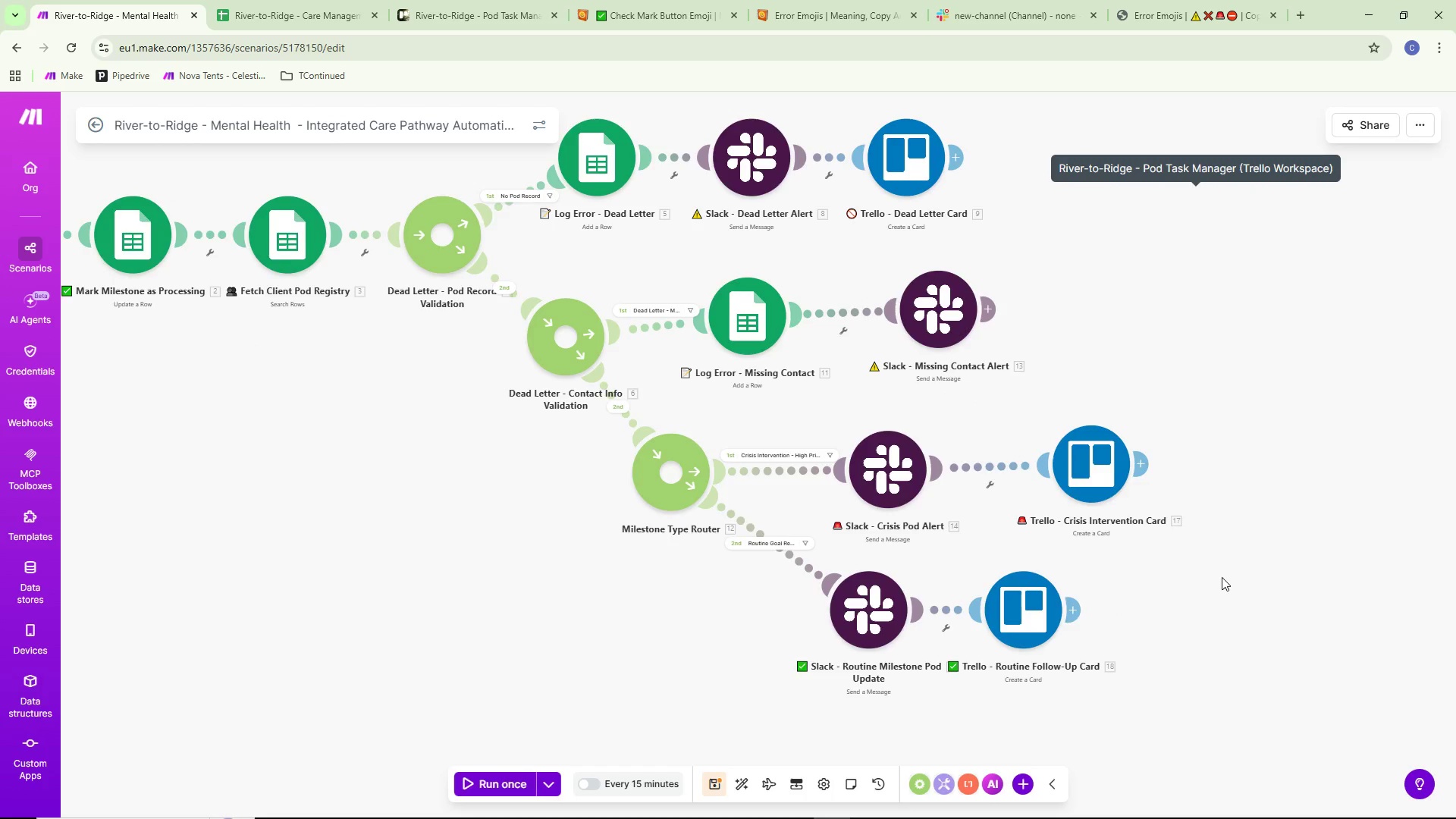 
scroll: coordinate [1233, 561], scroll_direction: up, amount: 3.0
 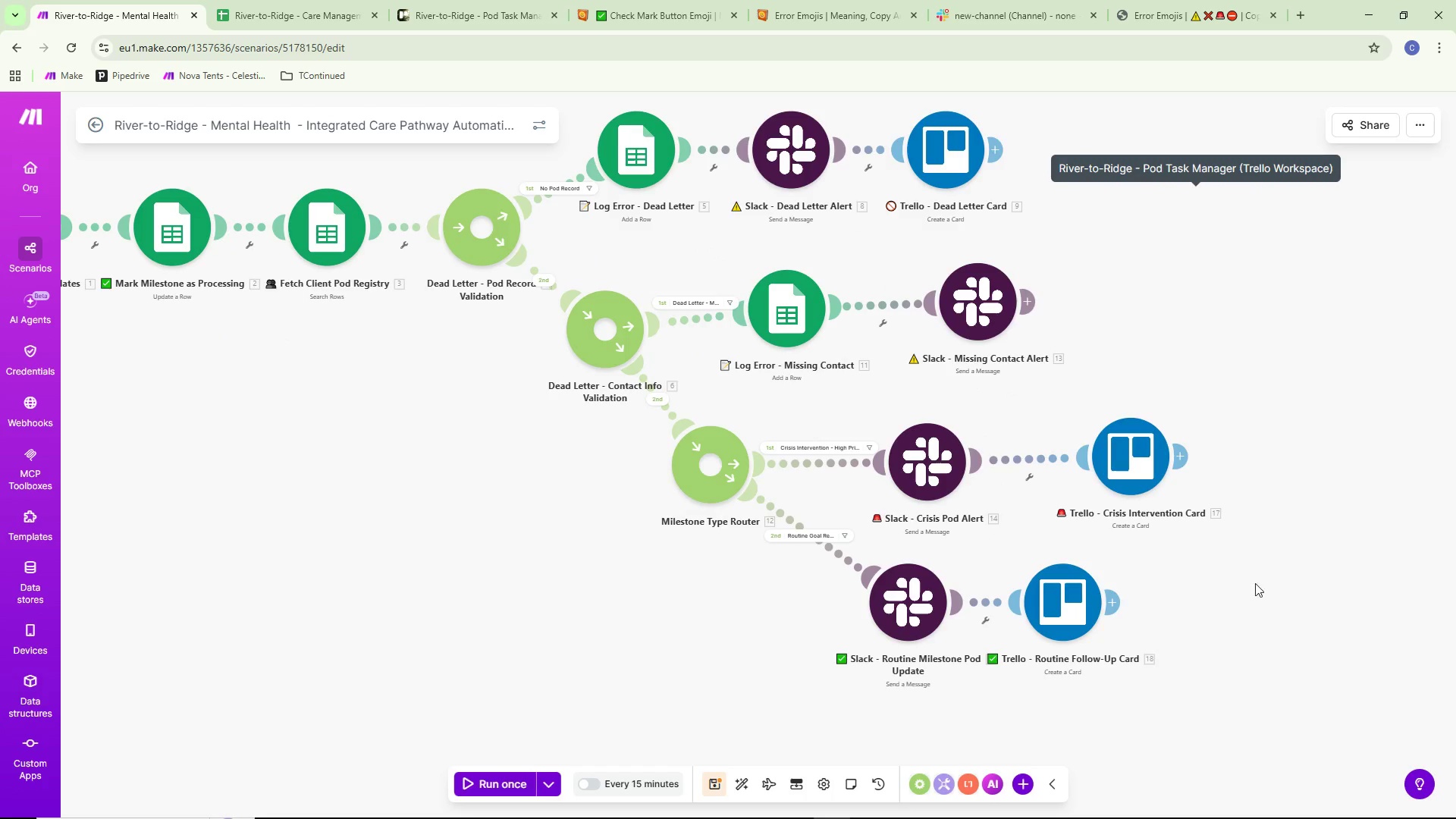 
scroll: coordinate [1222, 577], scroll_direction: down, amount: 1.0
 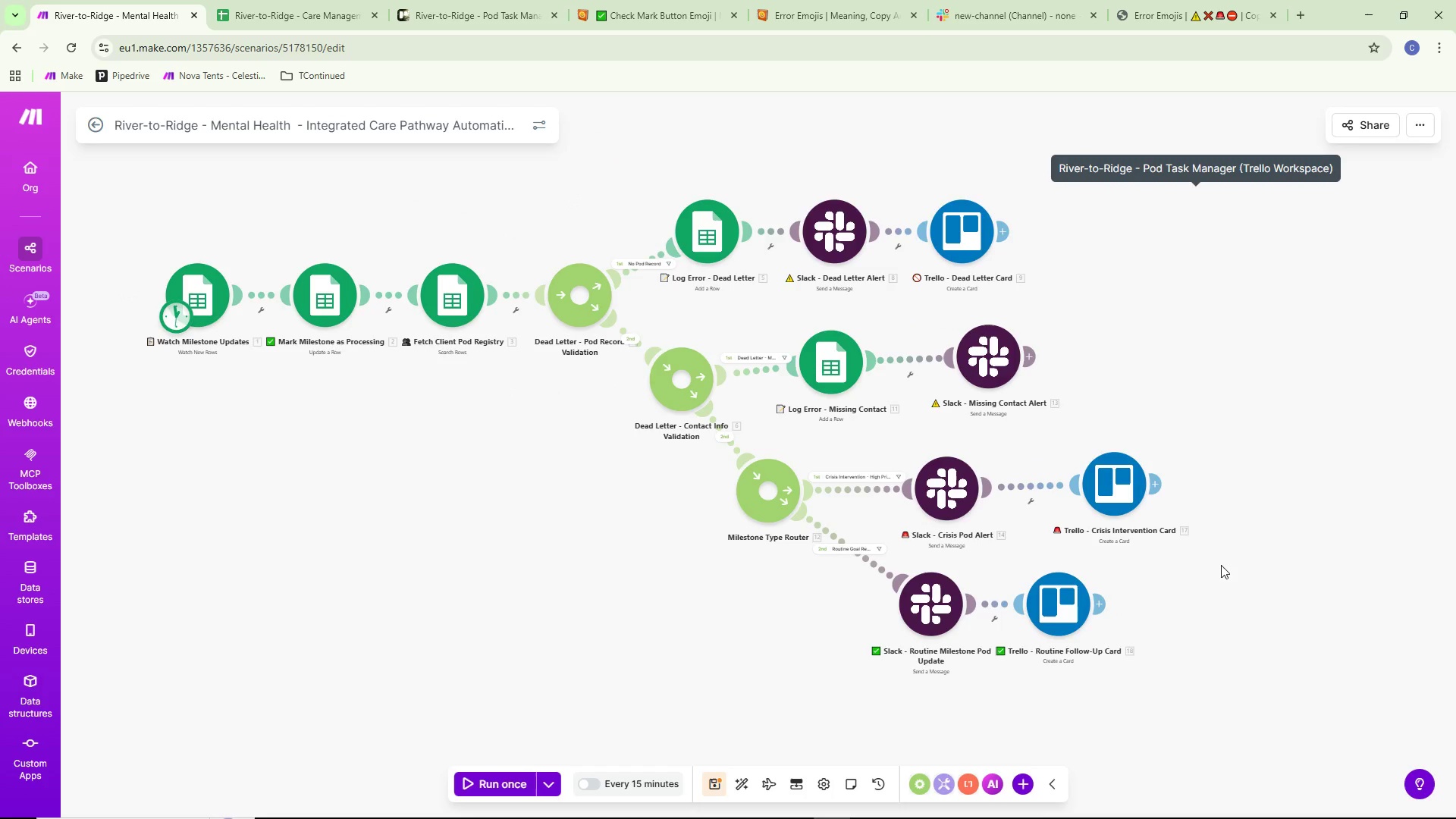 
key(Control+ControlLeft)
 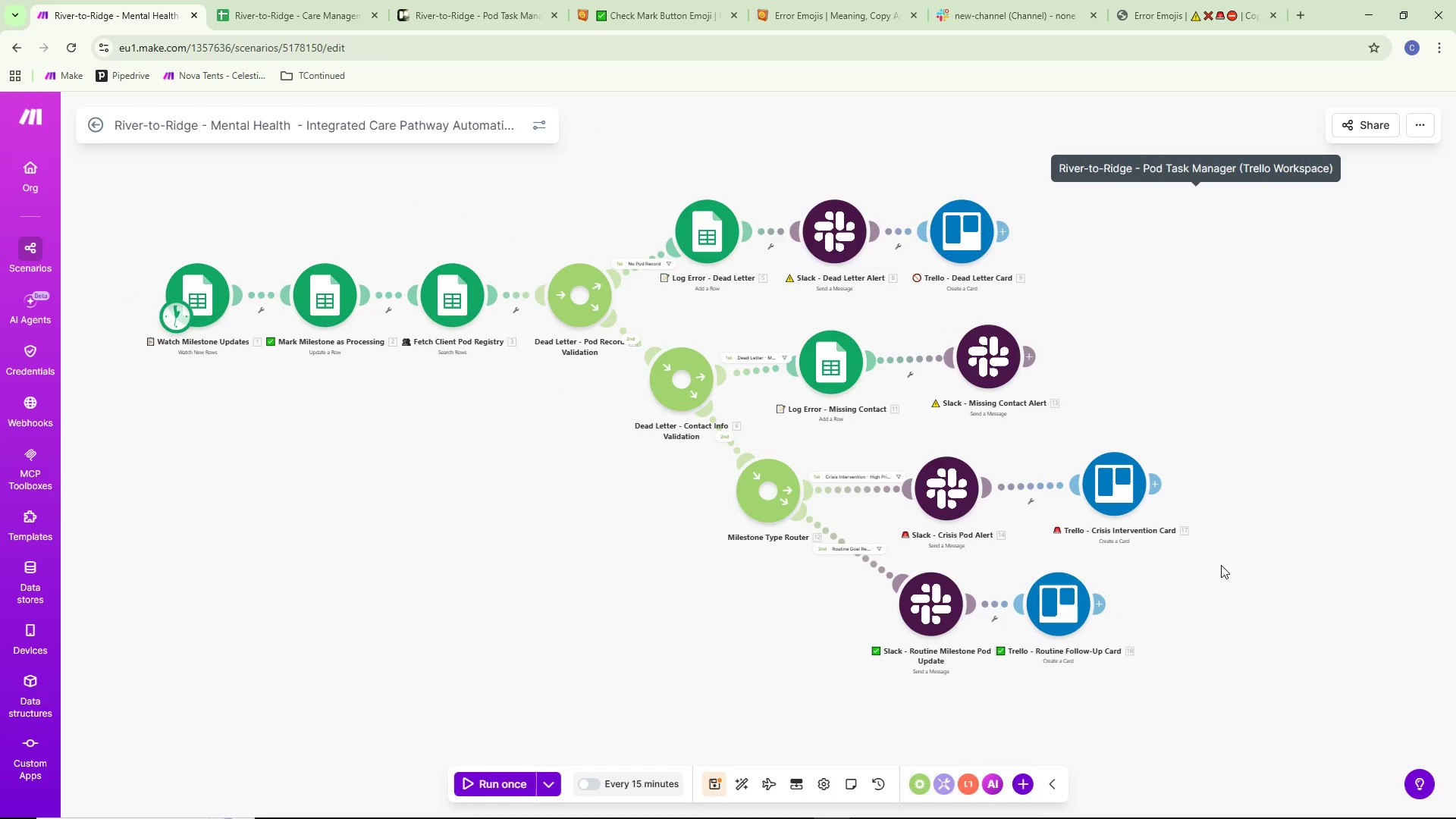 
key(Control+S)
 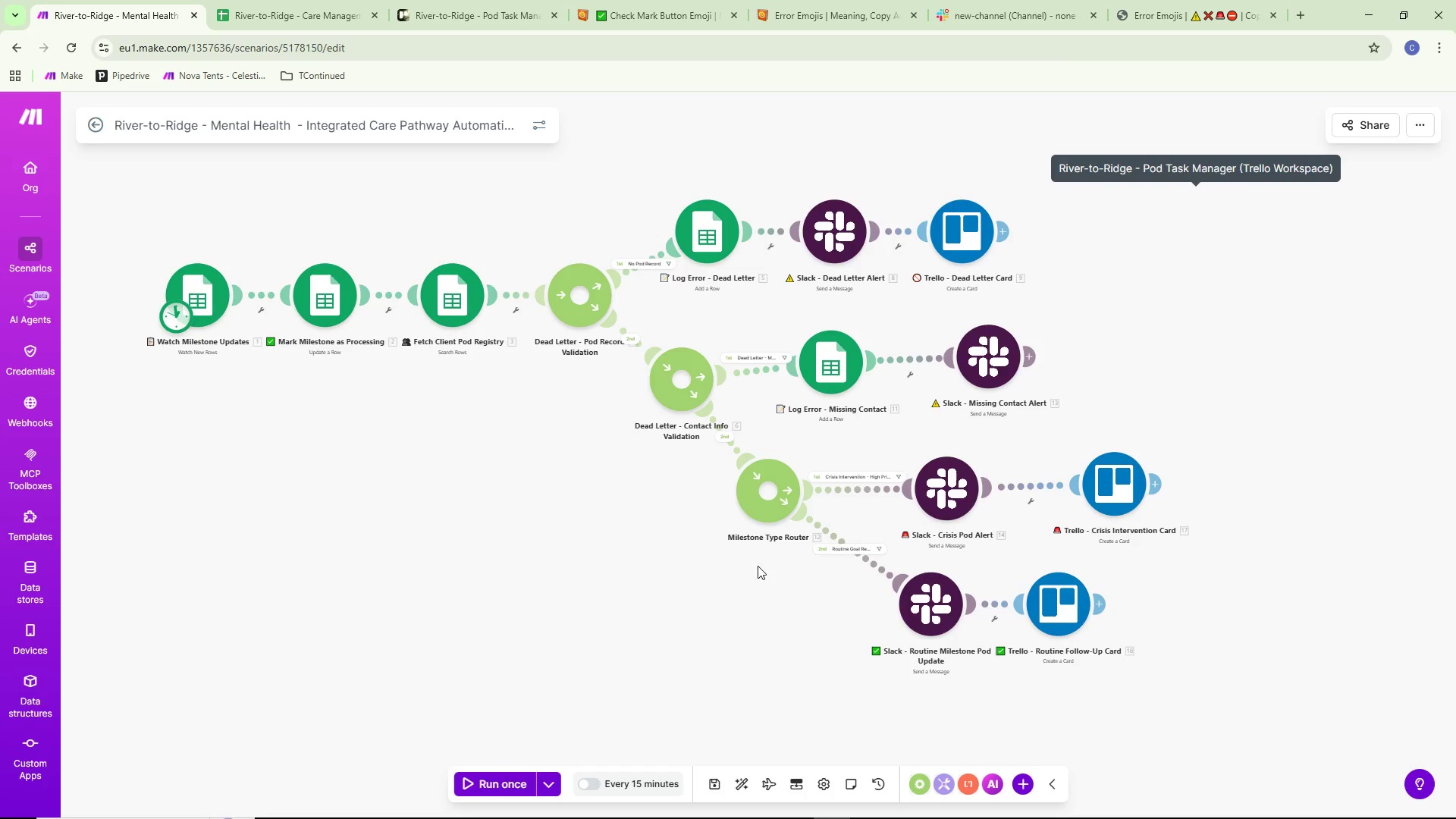 
wait(22.67)
 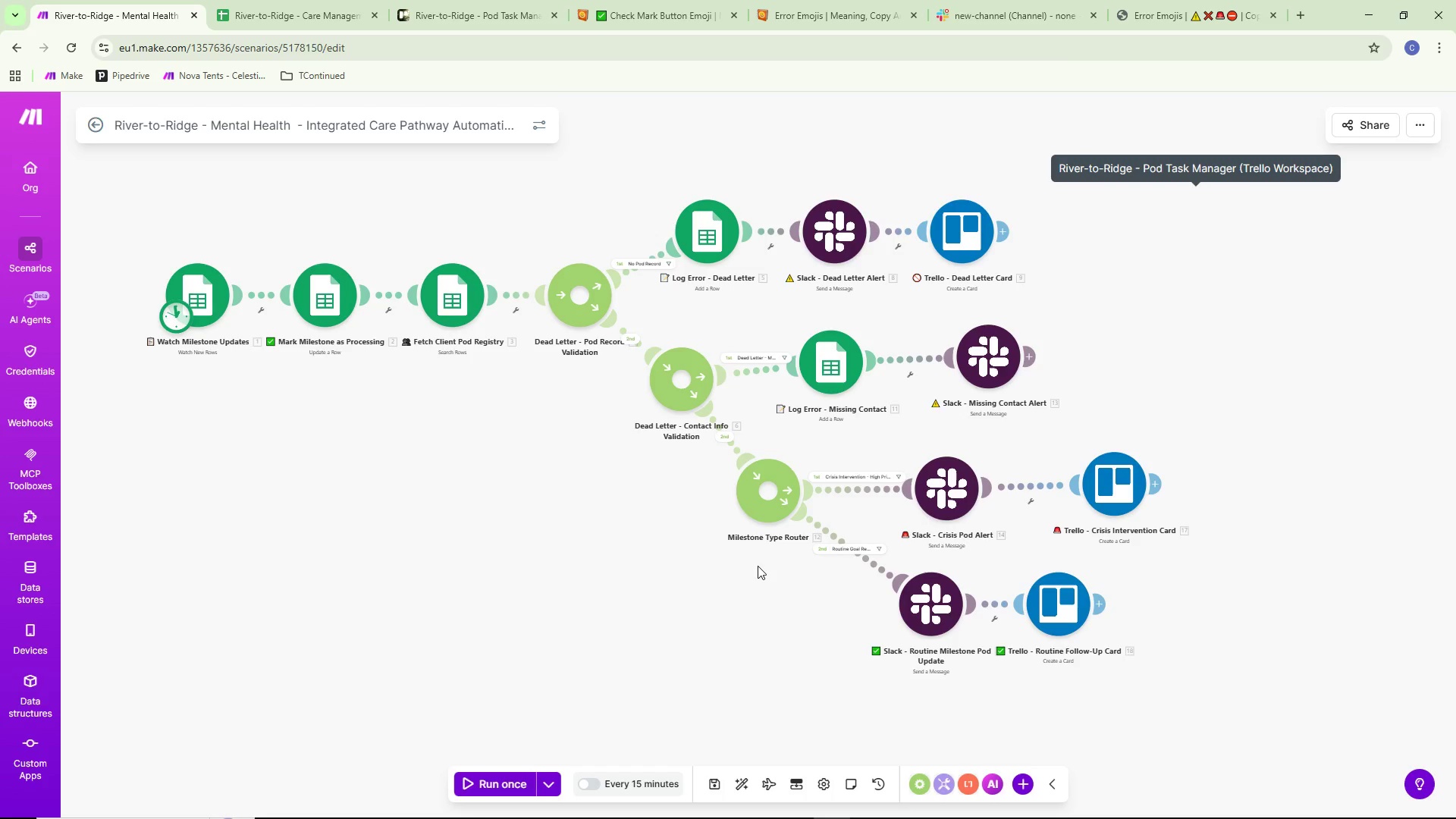 
left_click_drag(start_coordinate=[1065, 609], to_coordinate=[1112, 610])
 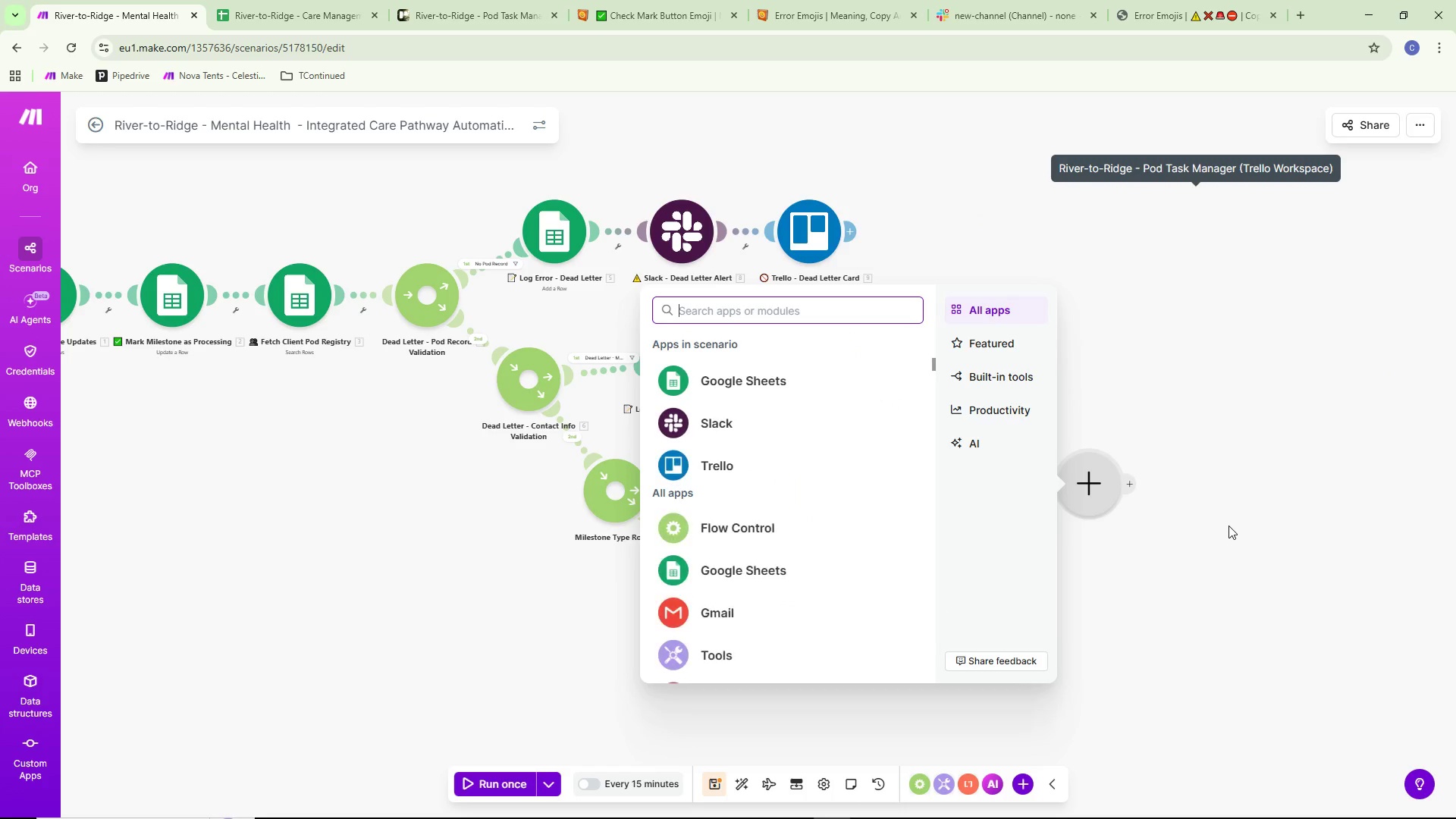 
wait(27.78)
 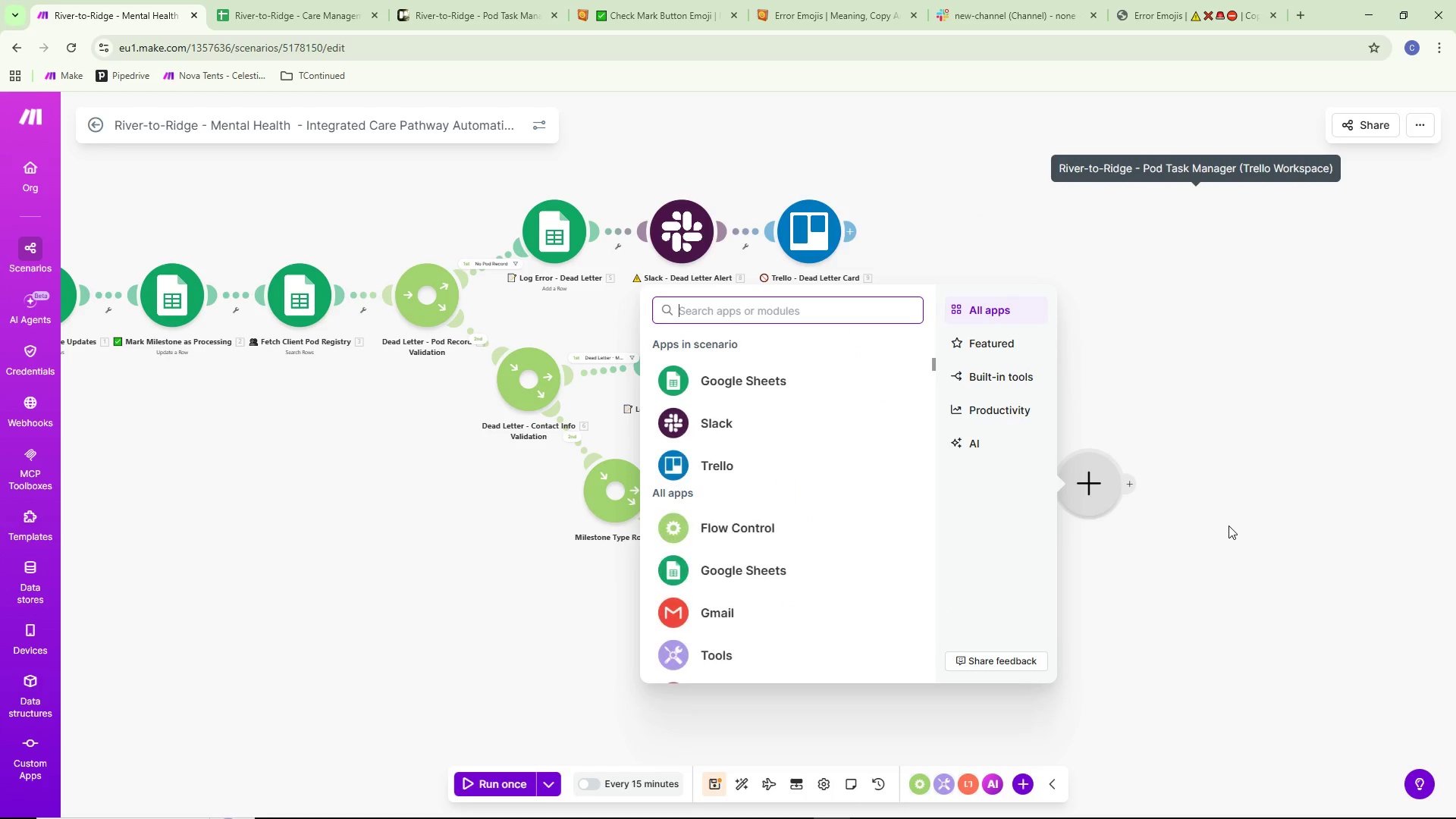 
type(Se)
key(Backspace)
key(Backspace)
key(Backspace)
type(google)
 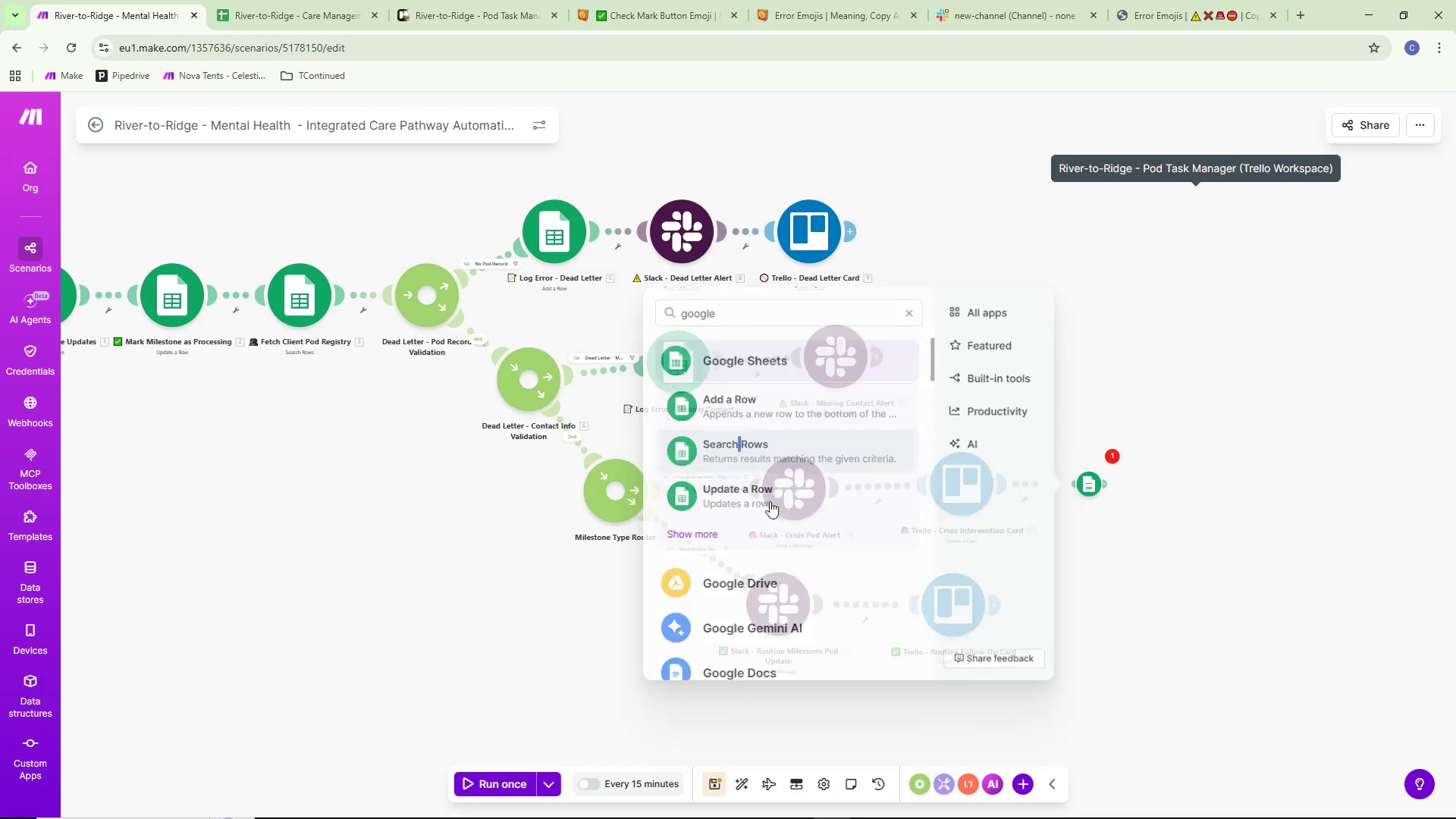 
mouse_move([1107, 579])
 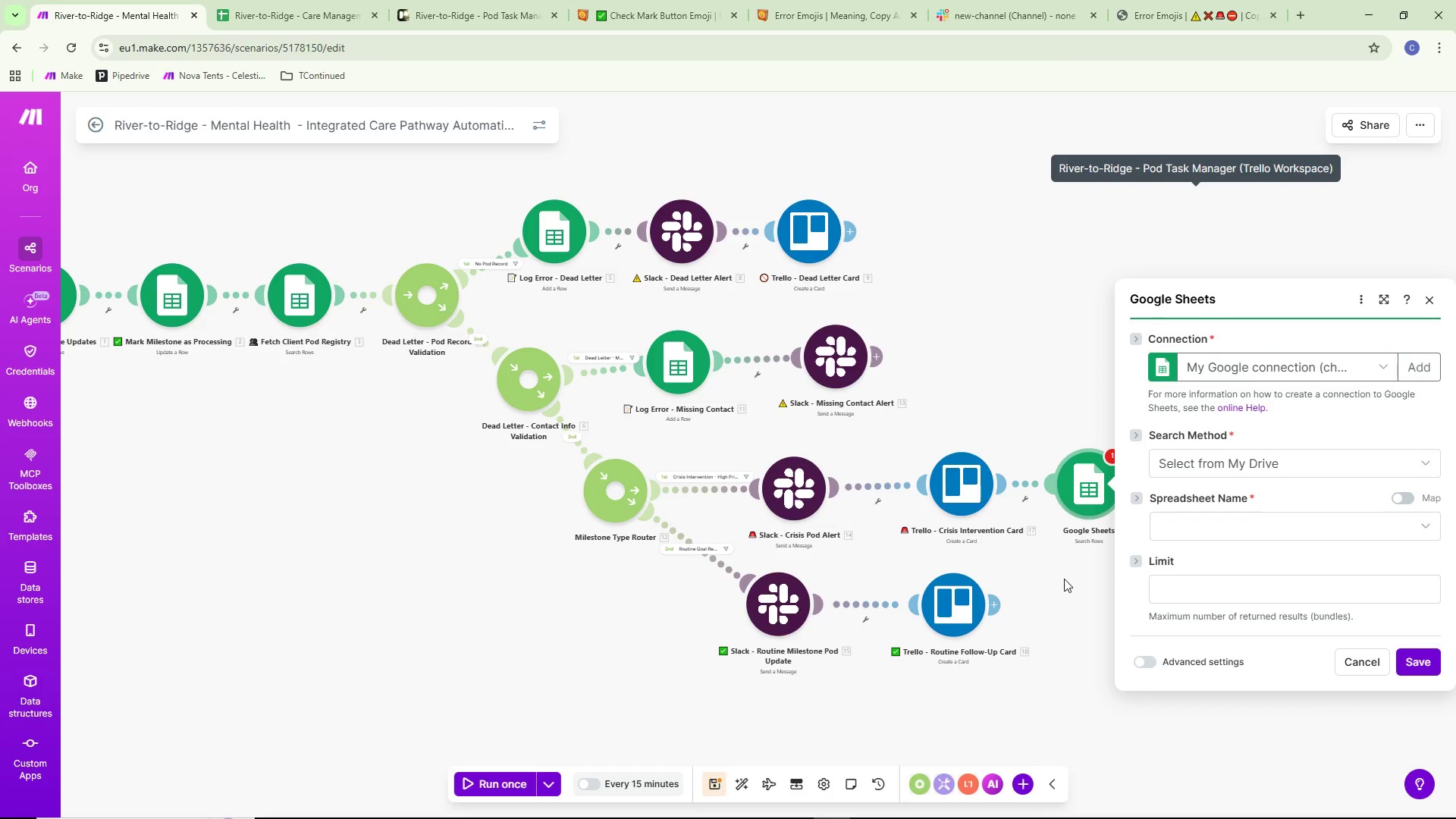 
wait(8.3)
 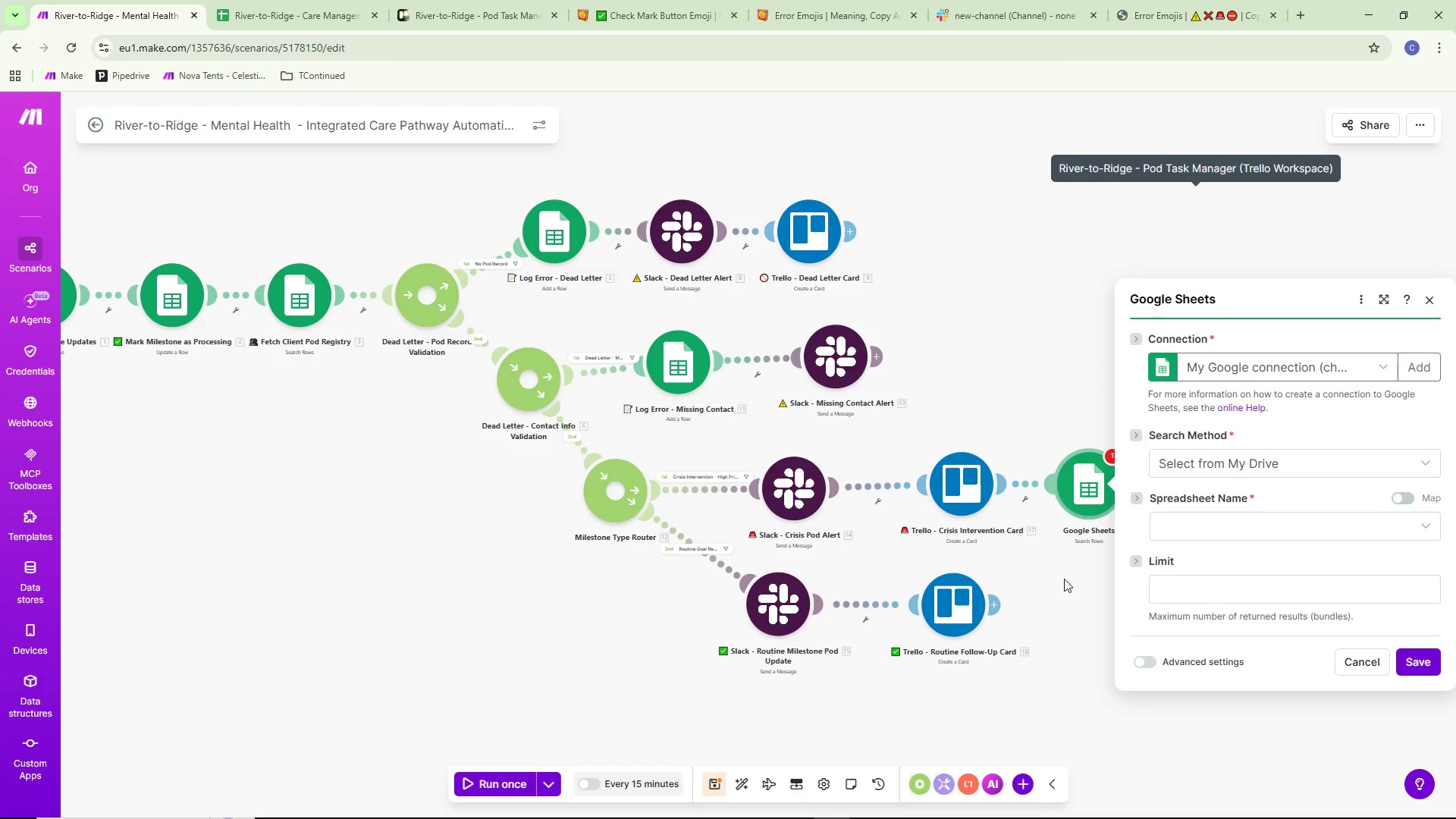 
left_click([1219, 526])
 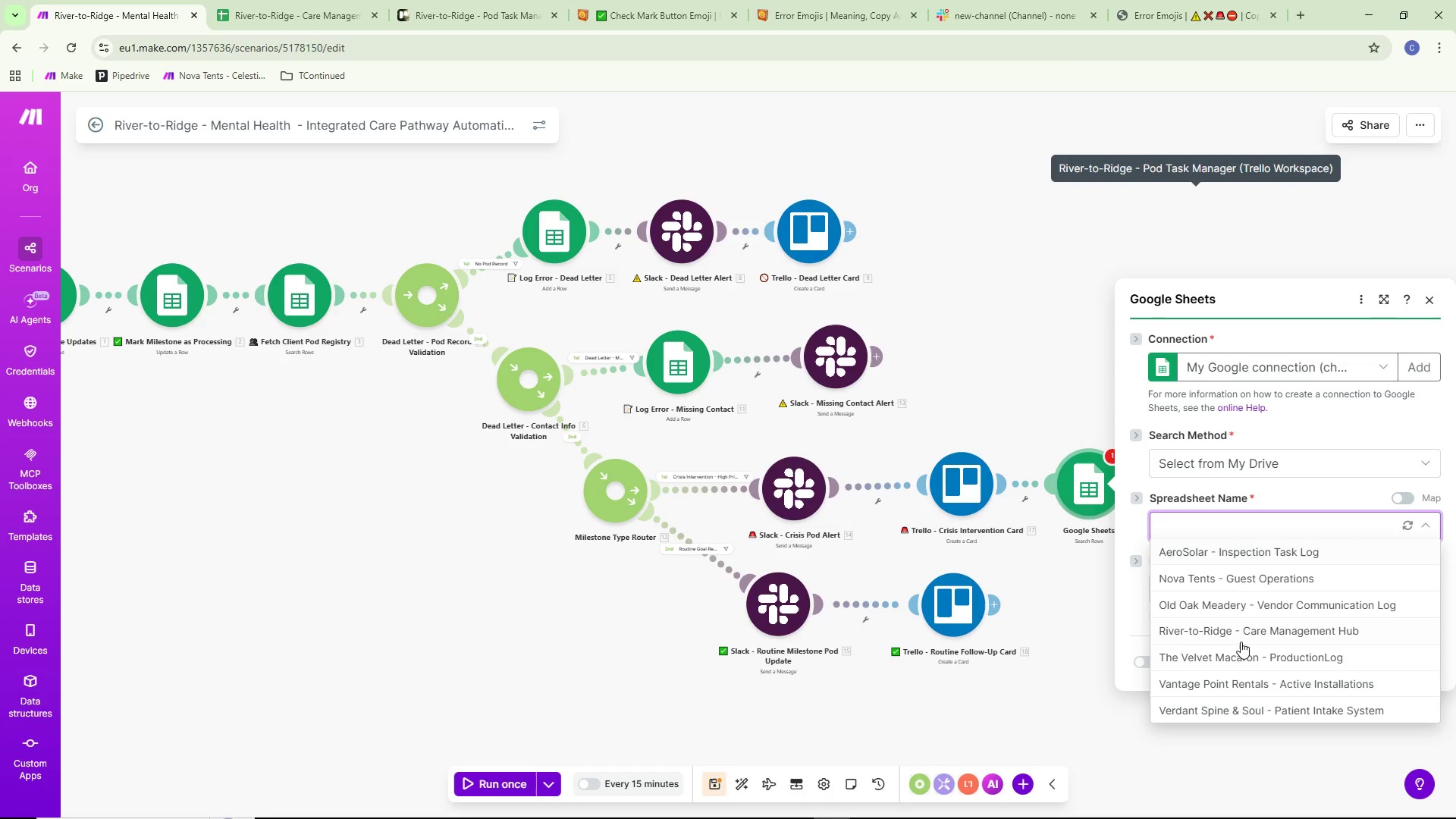 
left_click([1203, 623])
 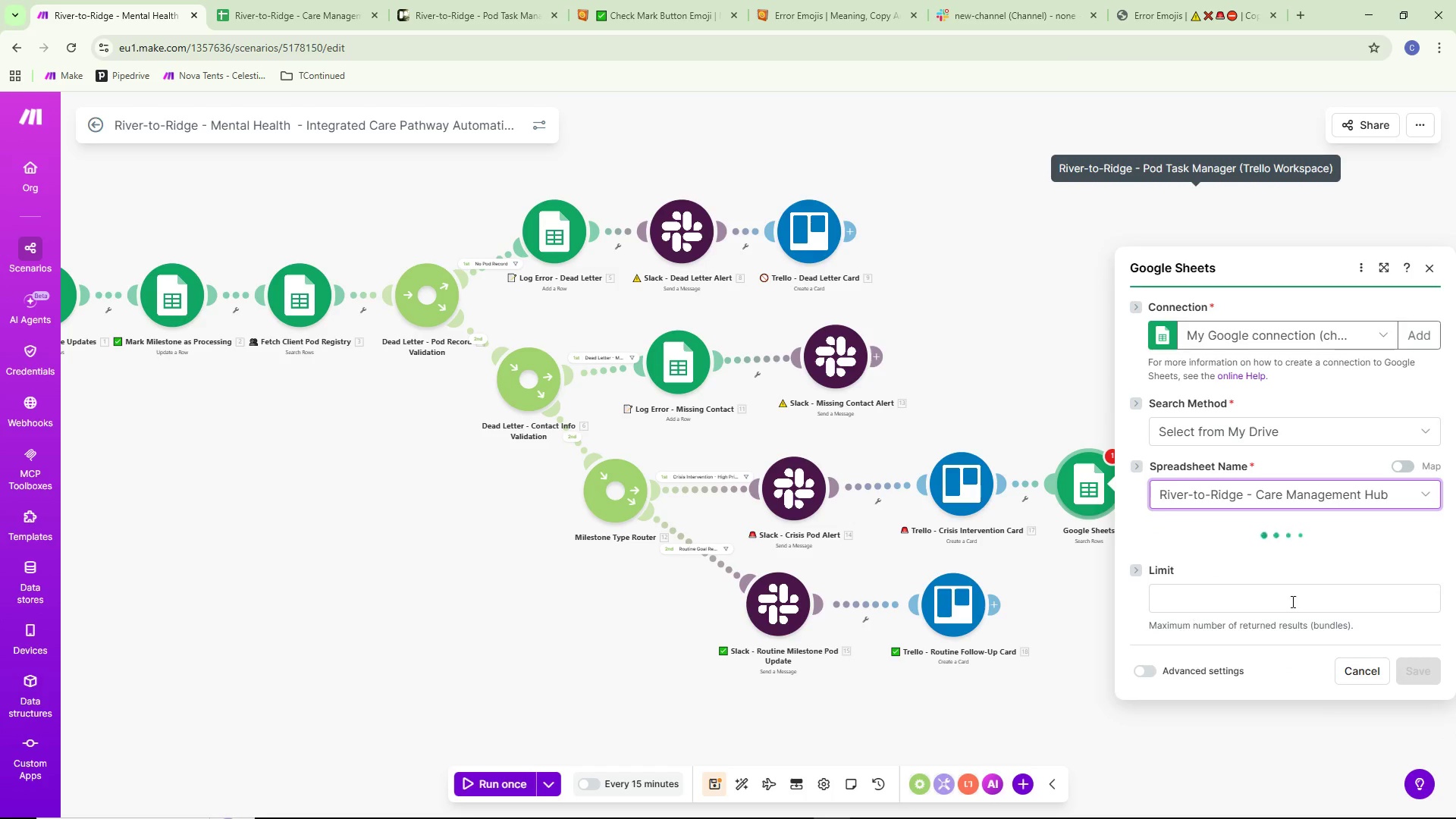 
left_click([1215, 548])
 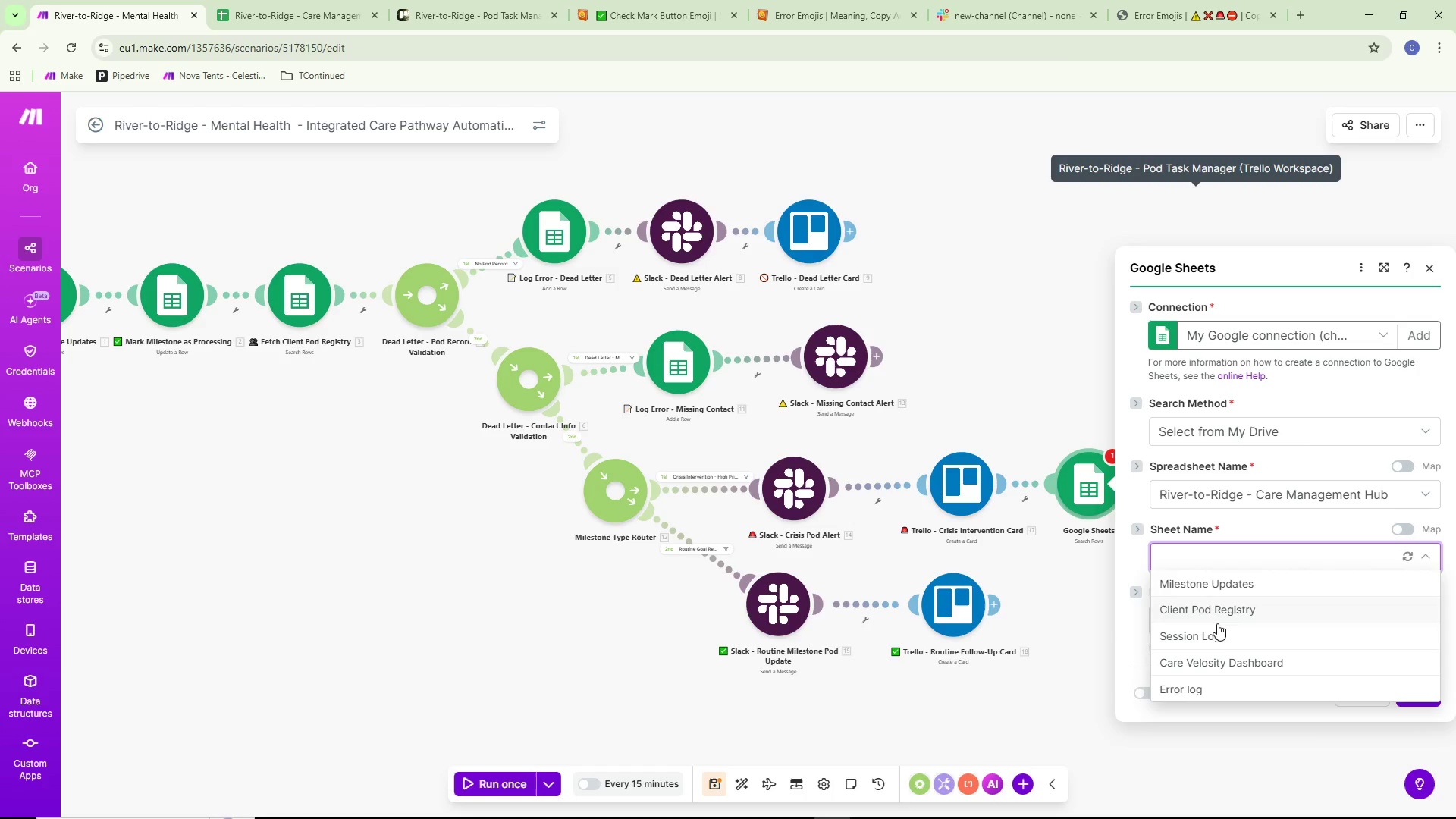 
left_click([1217, 658])
 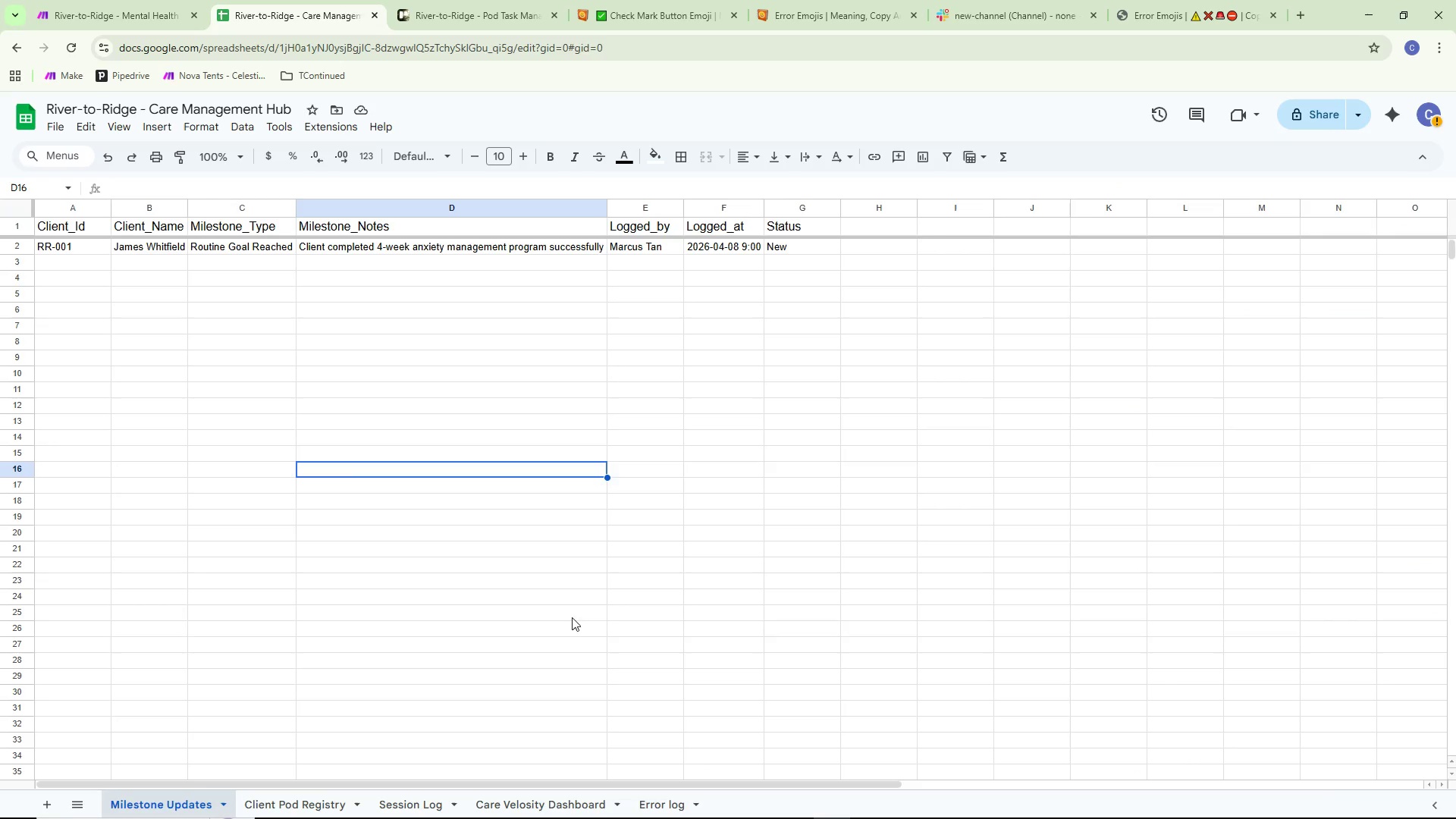 
left_click([529, 808])
 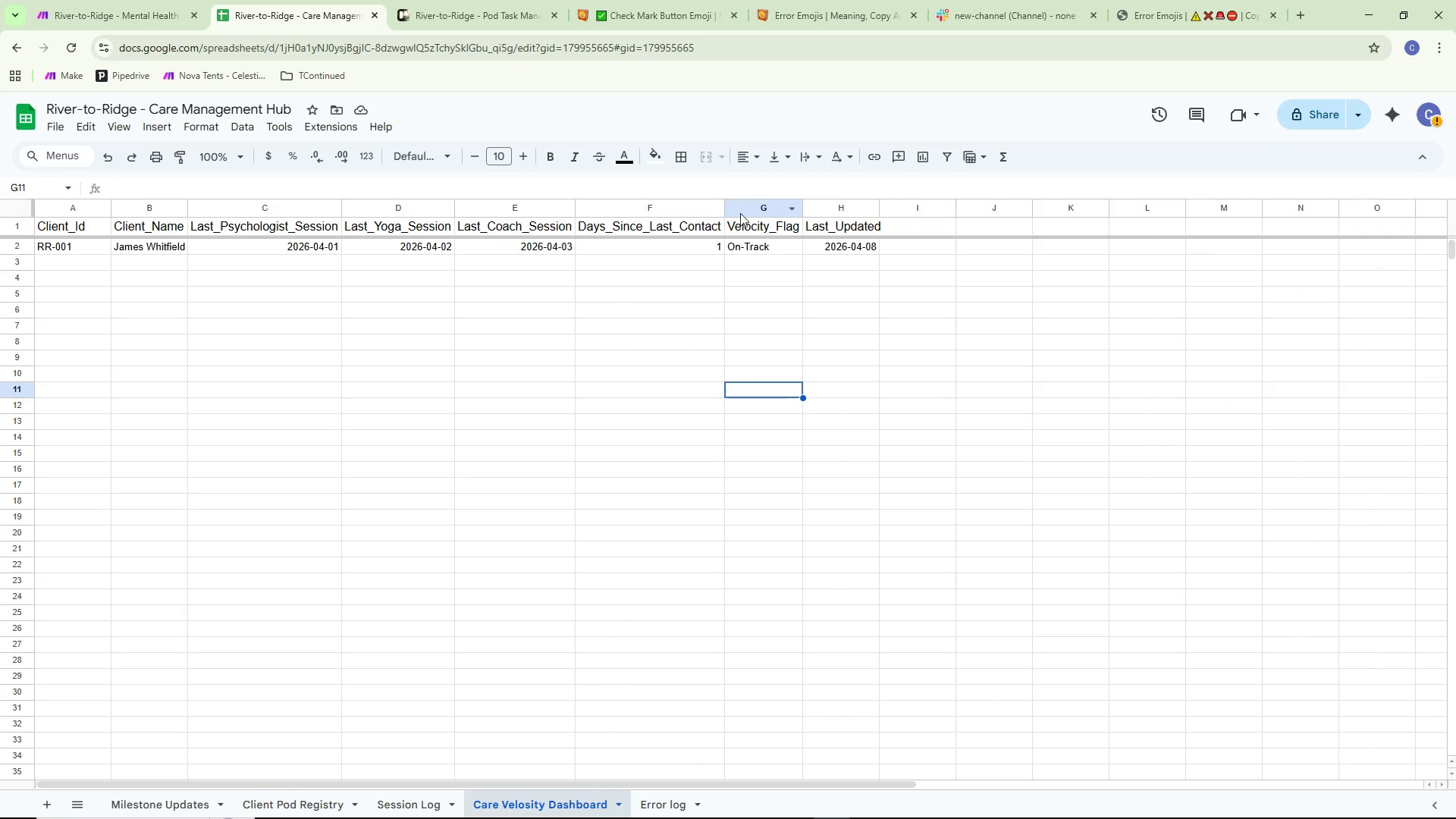 
double_click([726, 209])
 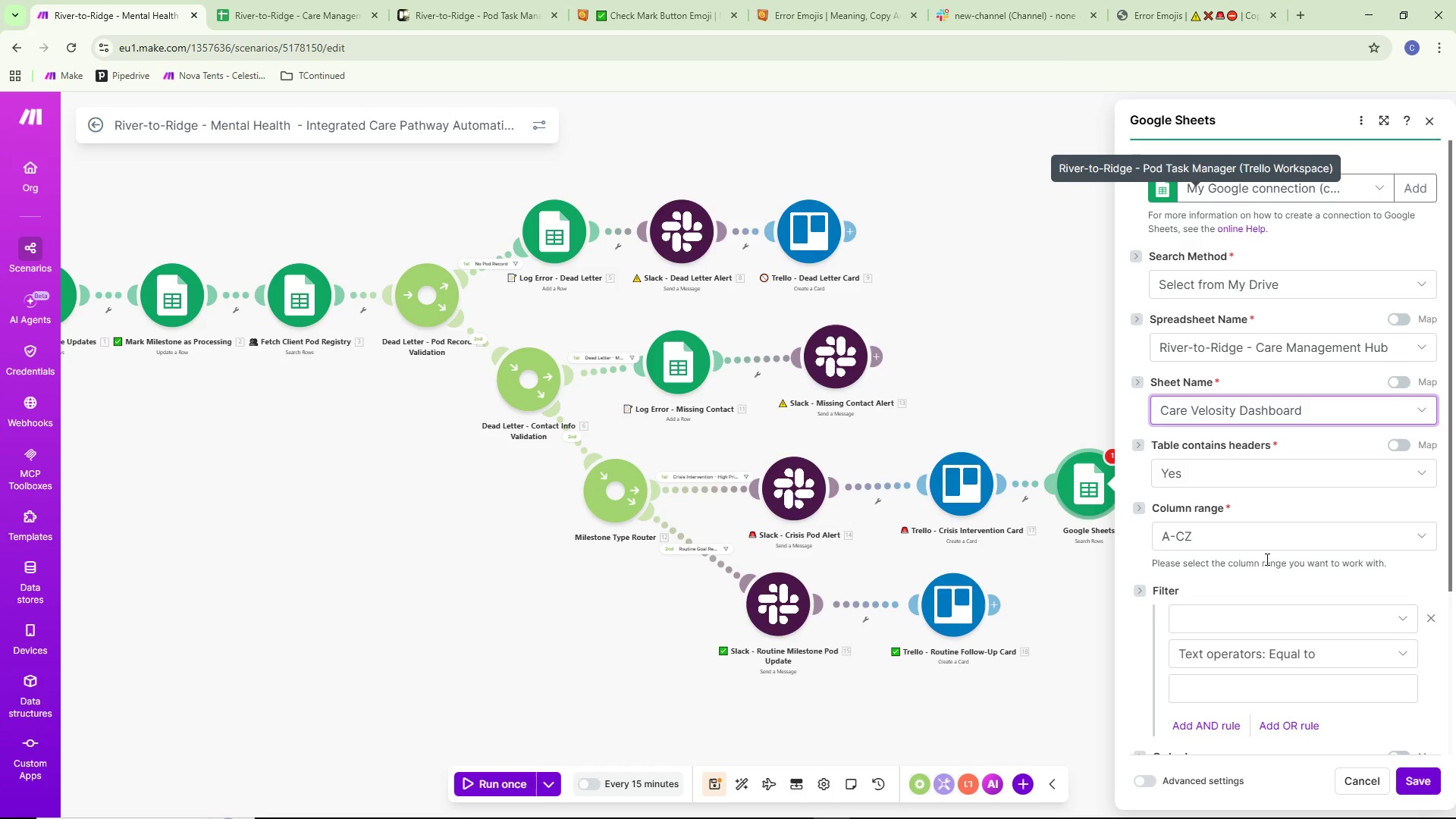 
wait(12.31)
 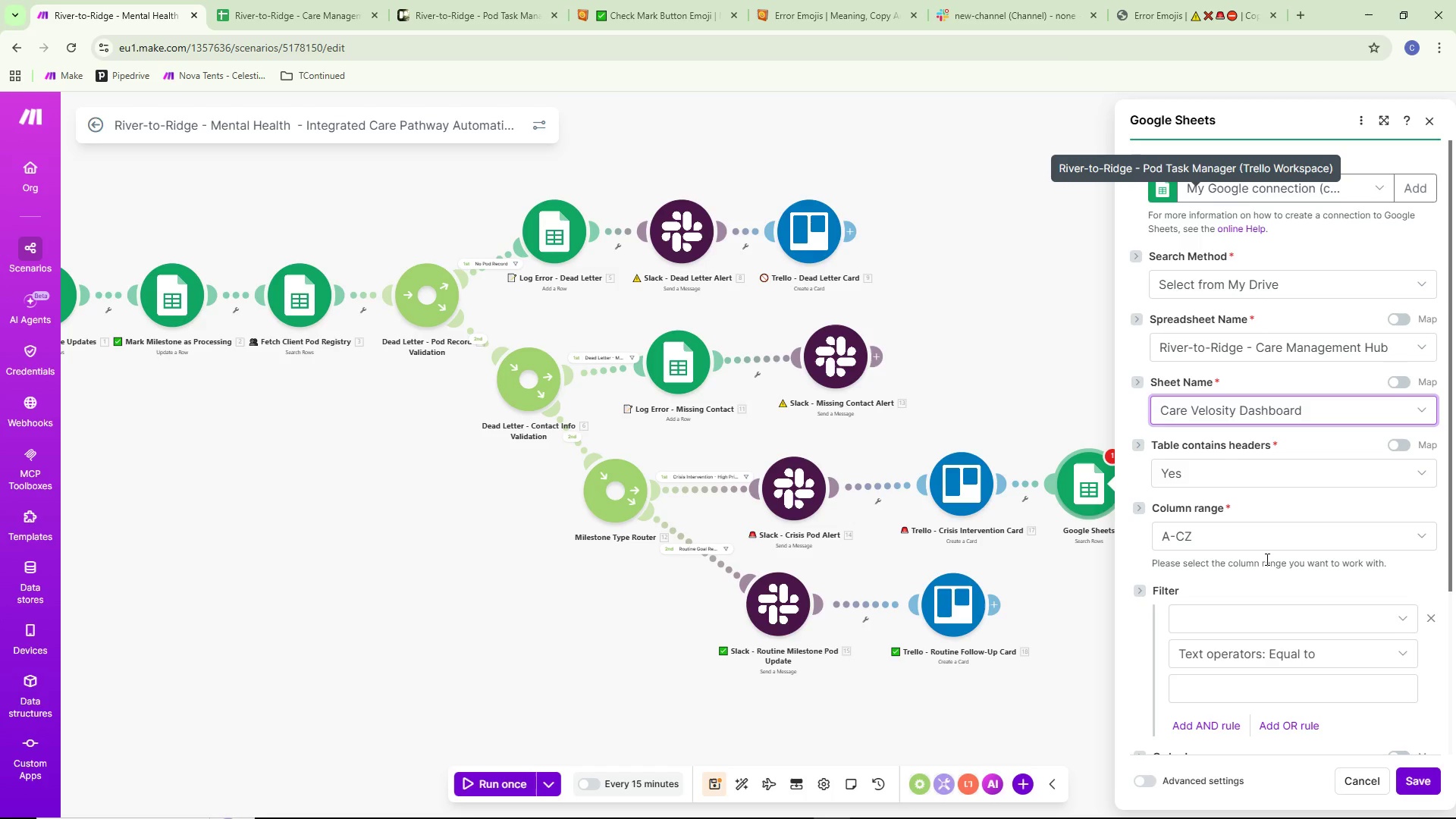 
left_click([642, 0])
 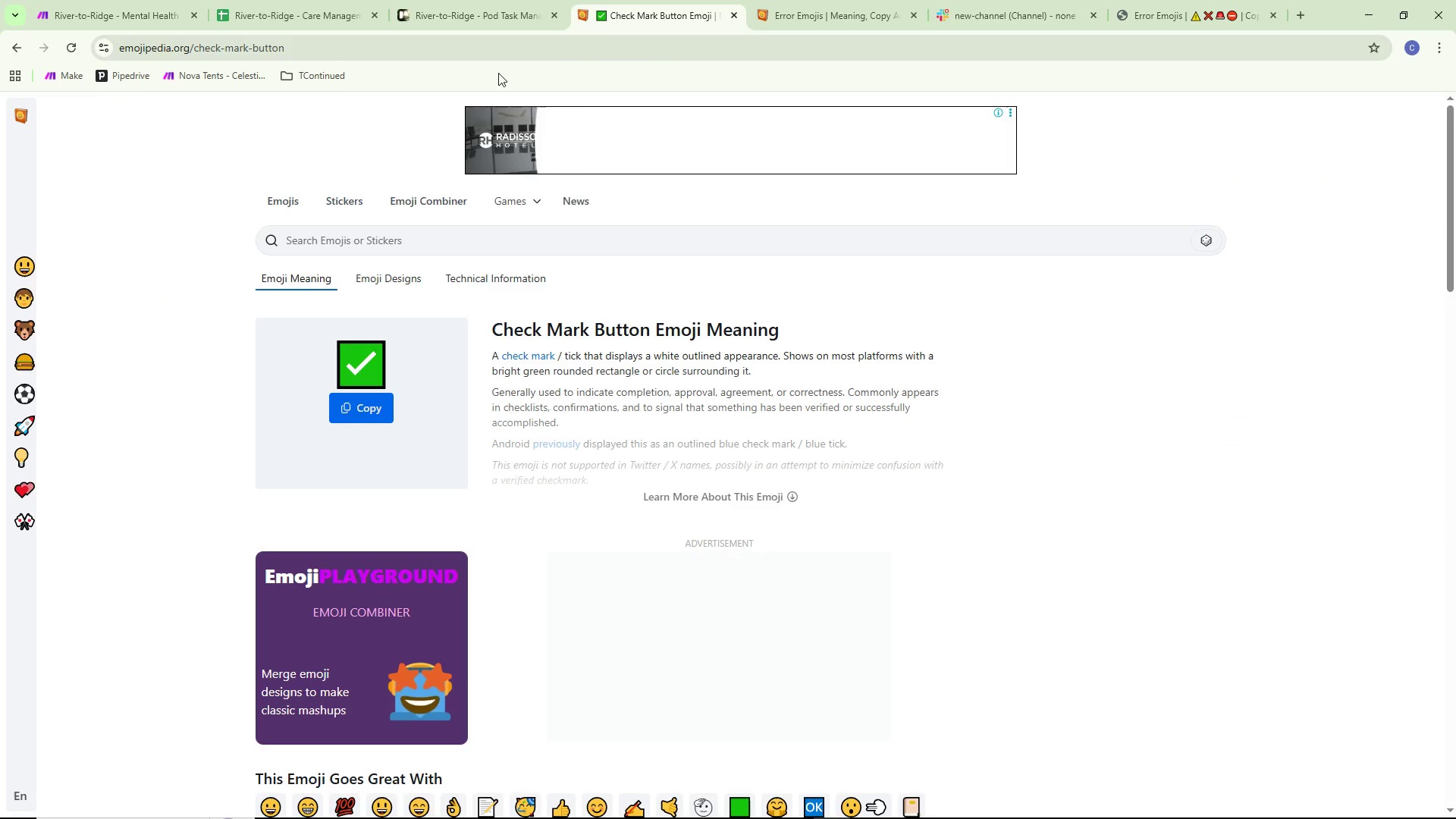 
left_click([302, 0])
 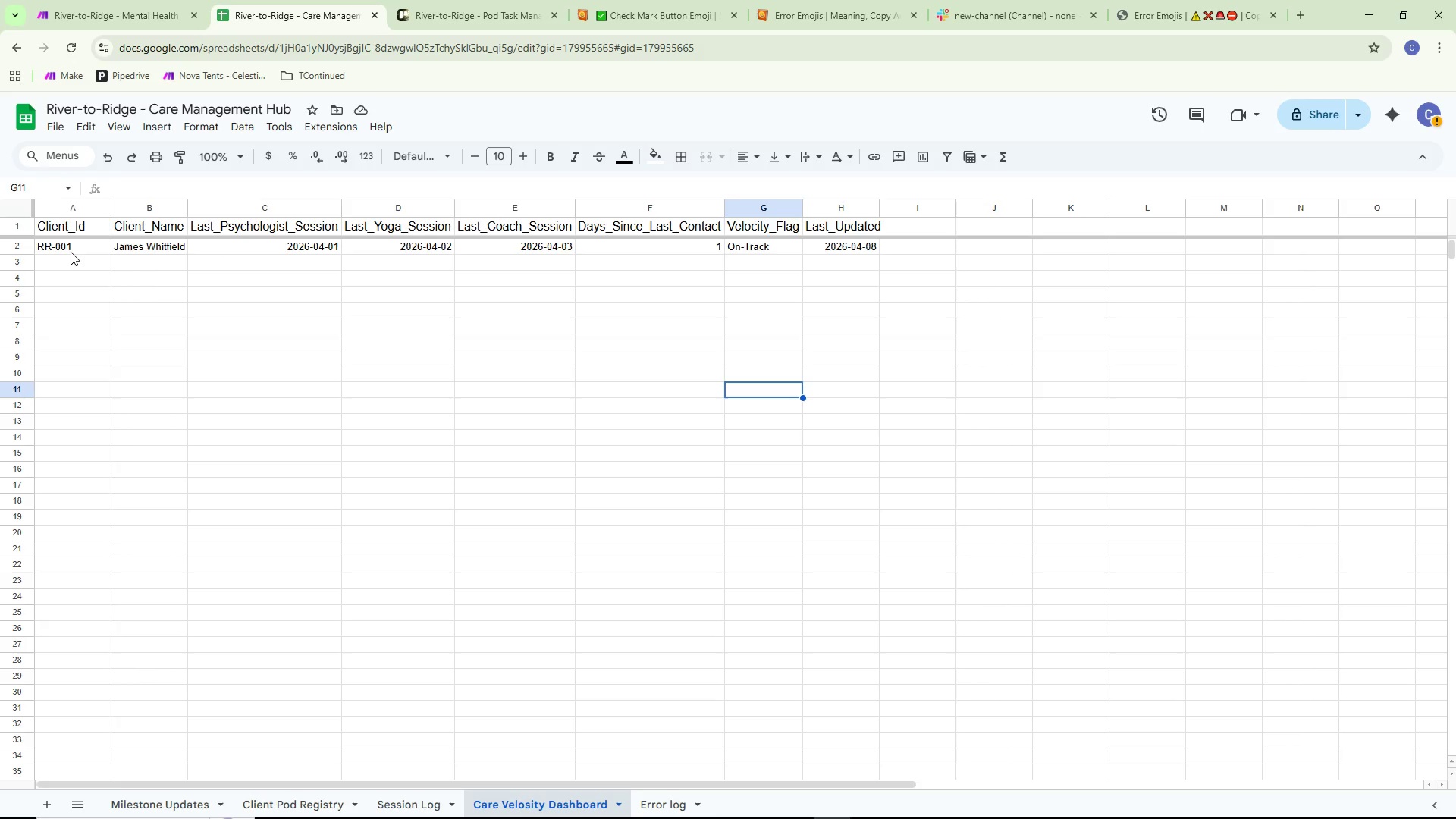 
wait(6.16)
 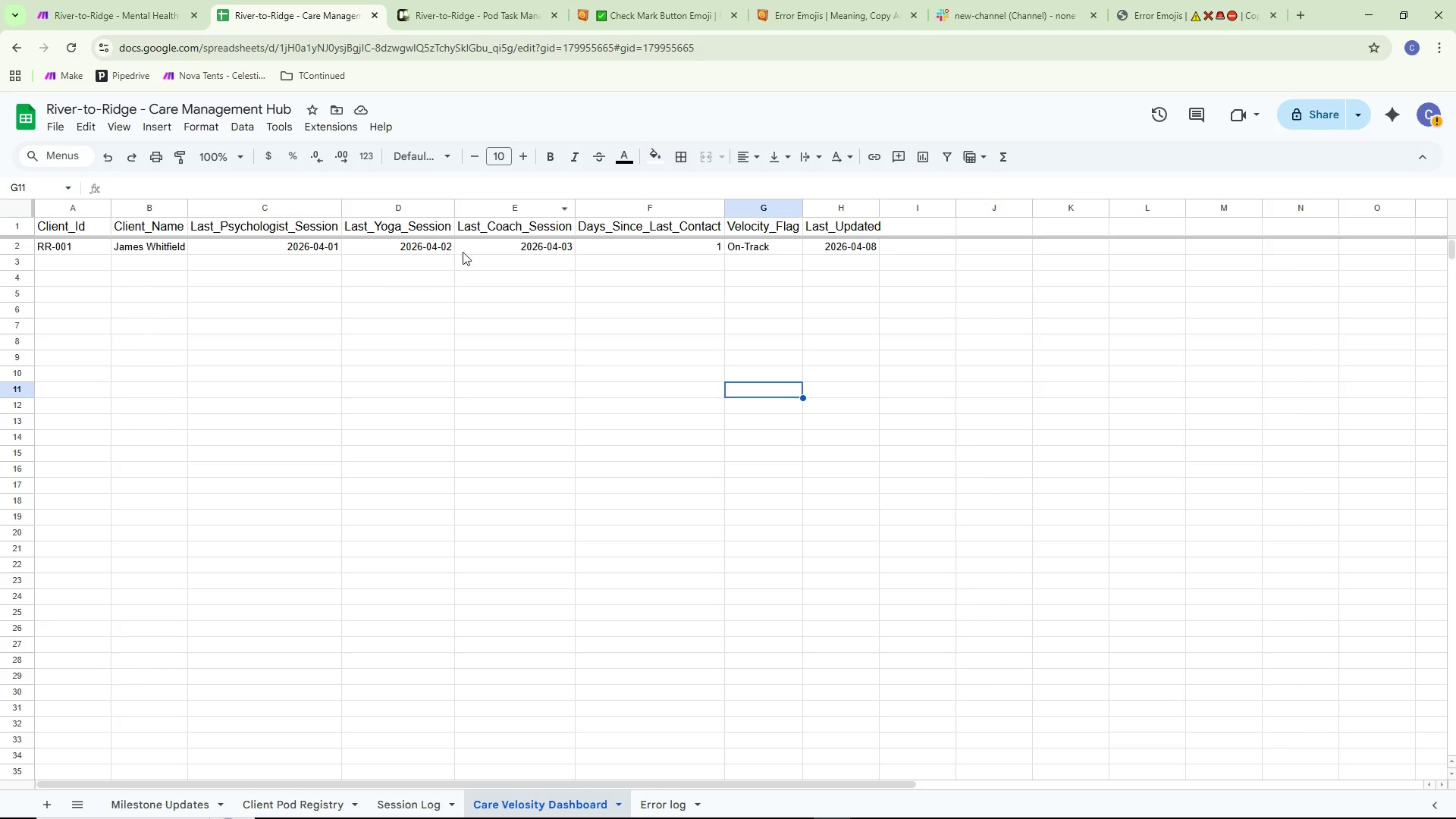 
left_click([102, 22])
 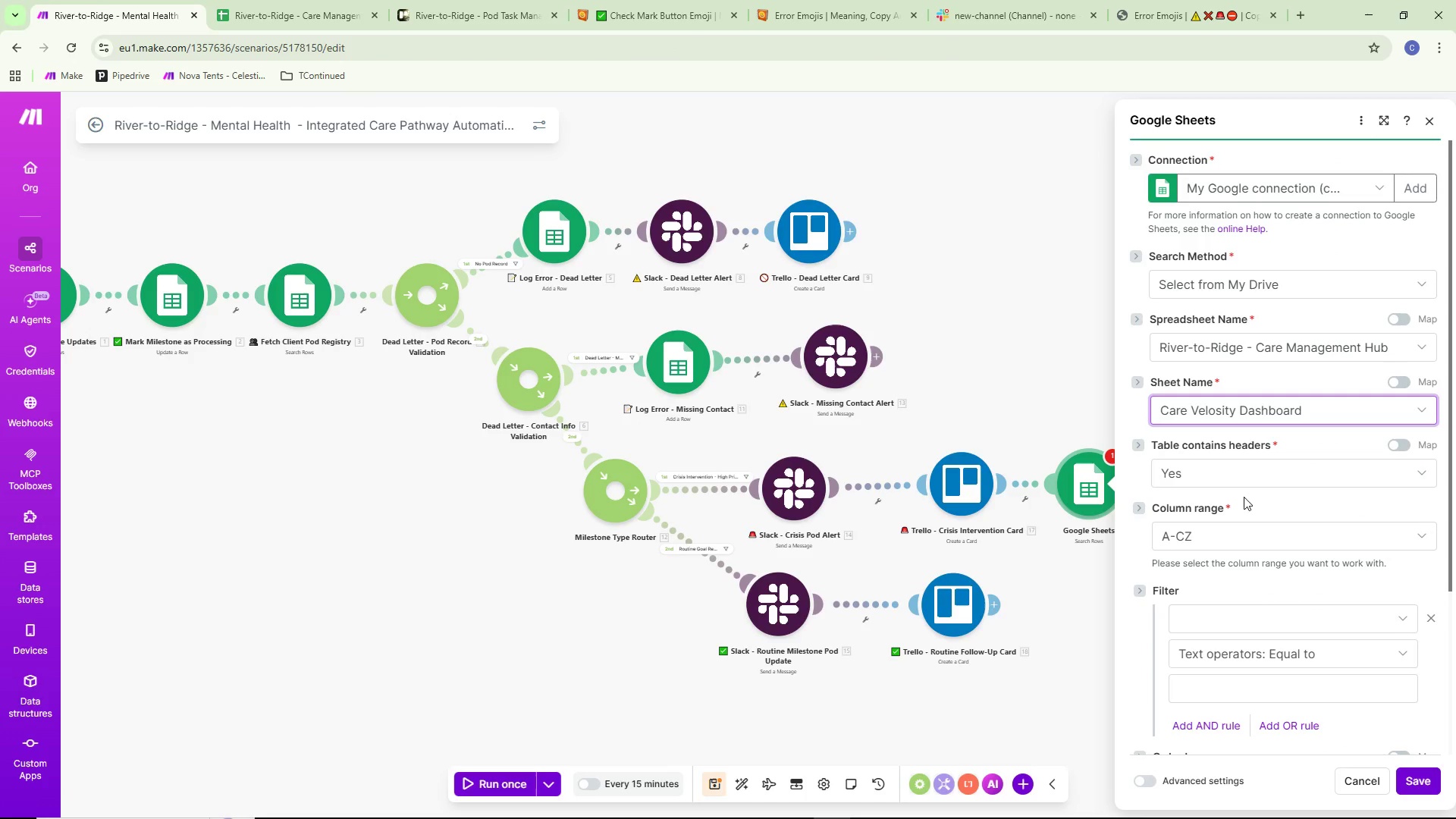 
left_click([1202, 623])
 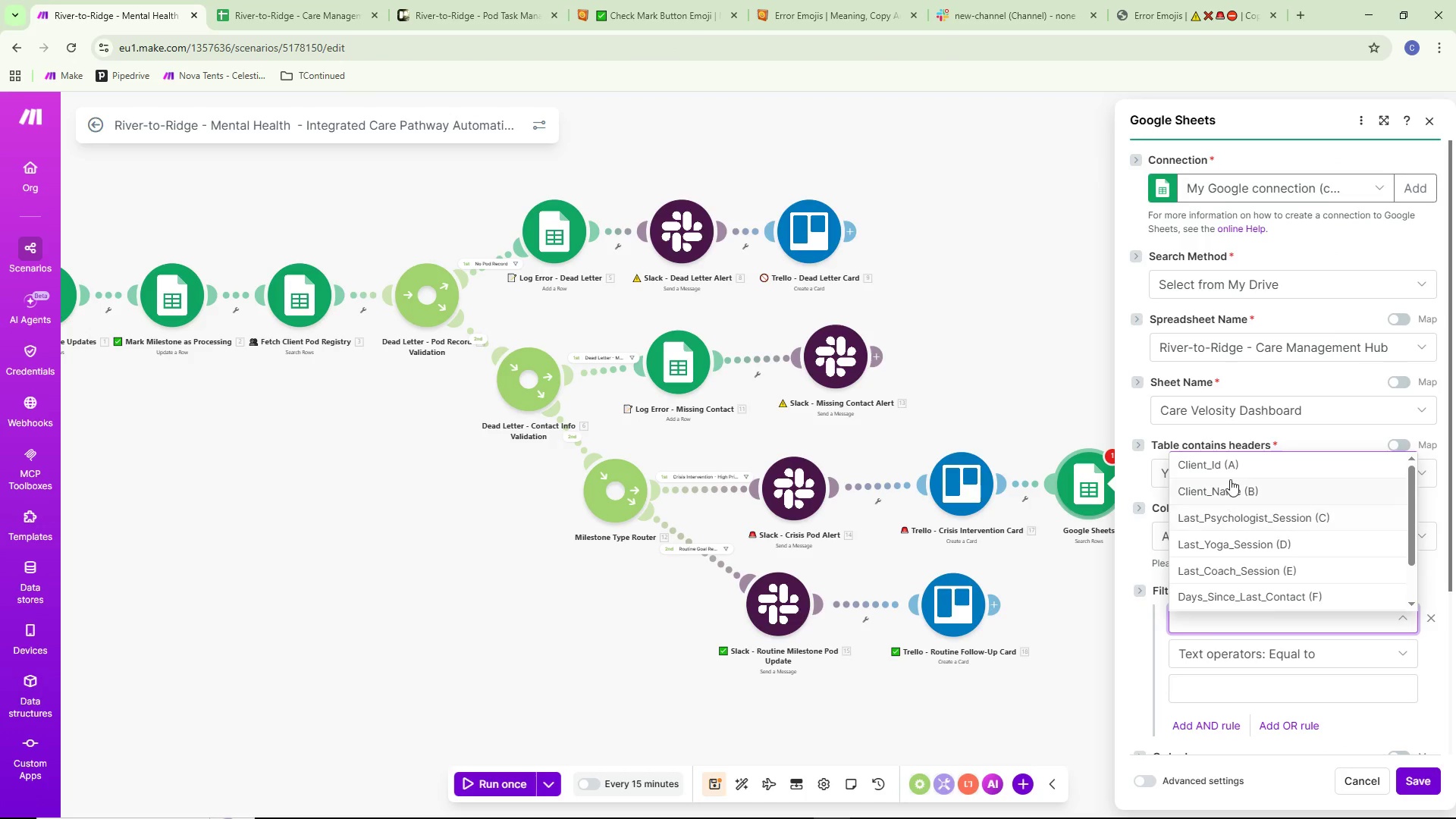 
left_click([1230, 465])
 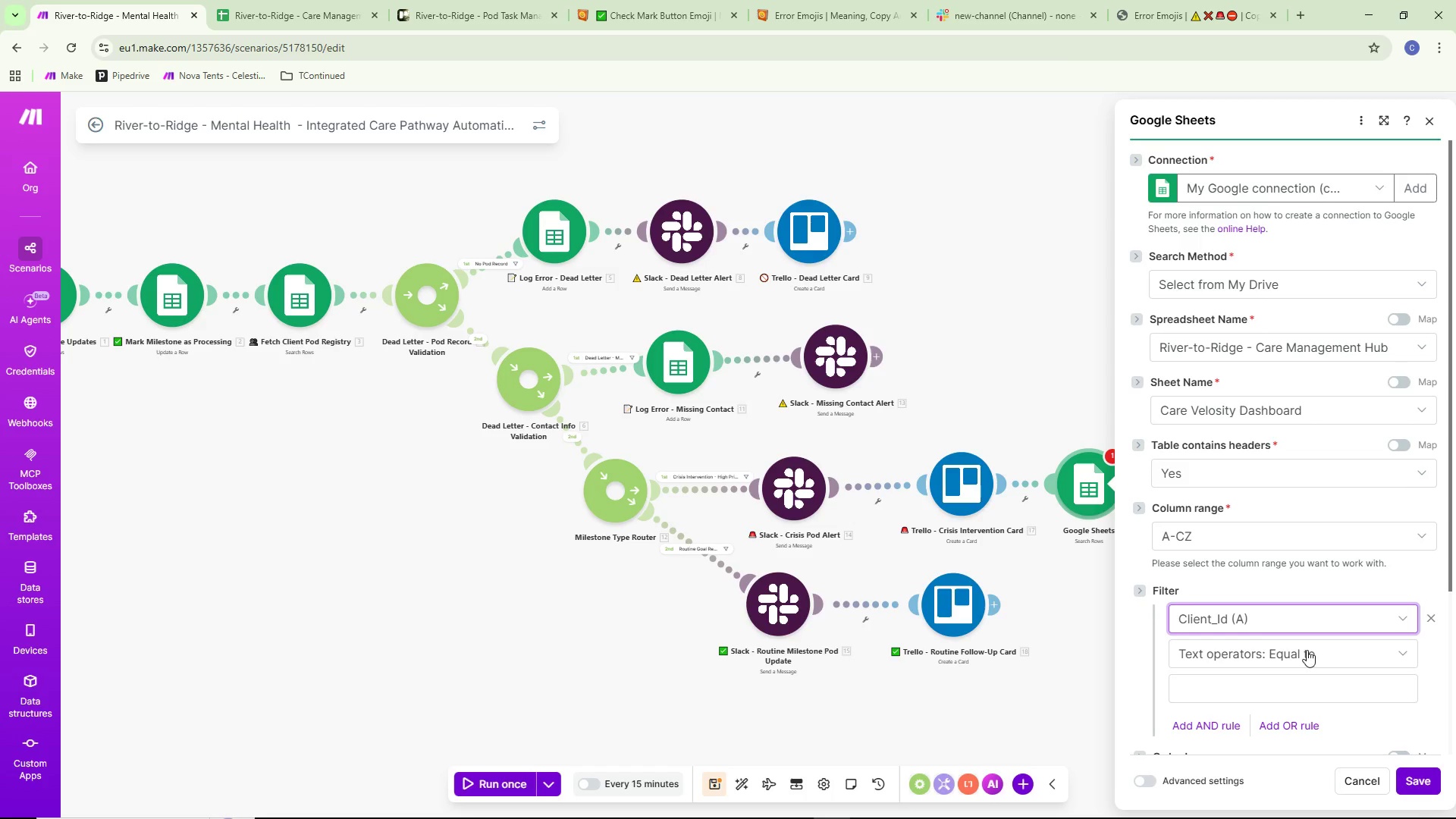 
left_click([1271, 688])
 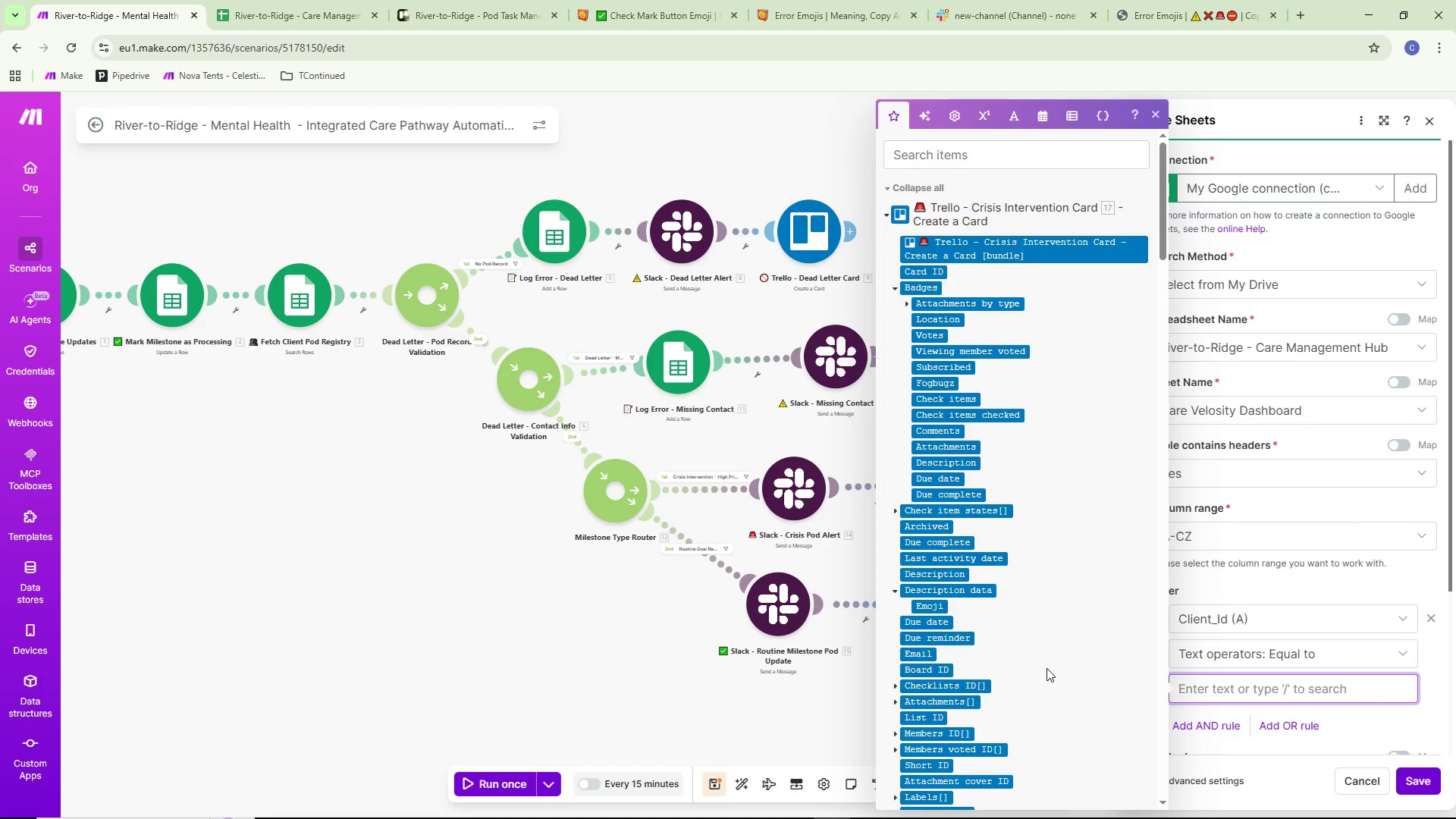 
scroll: coordinate [1021, 638], scroll_direction: down, amount: 50.0
 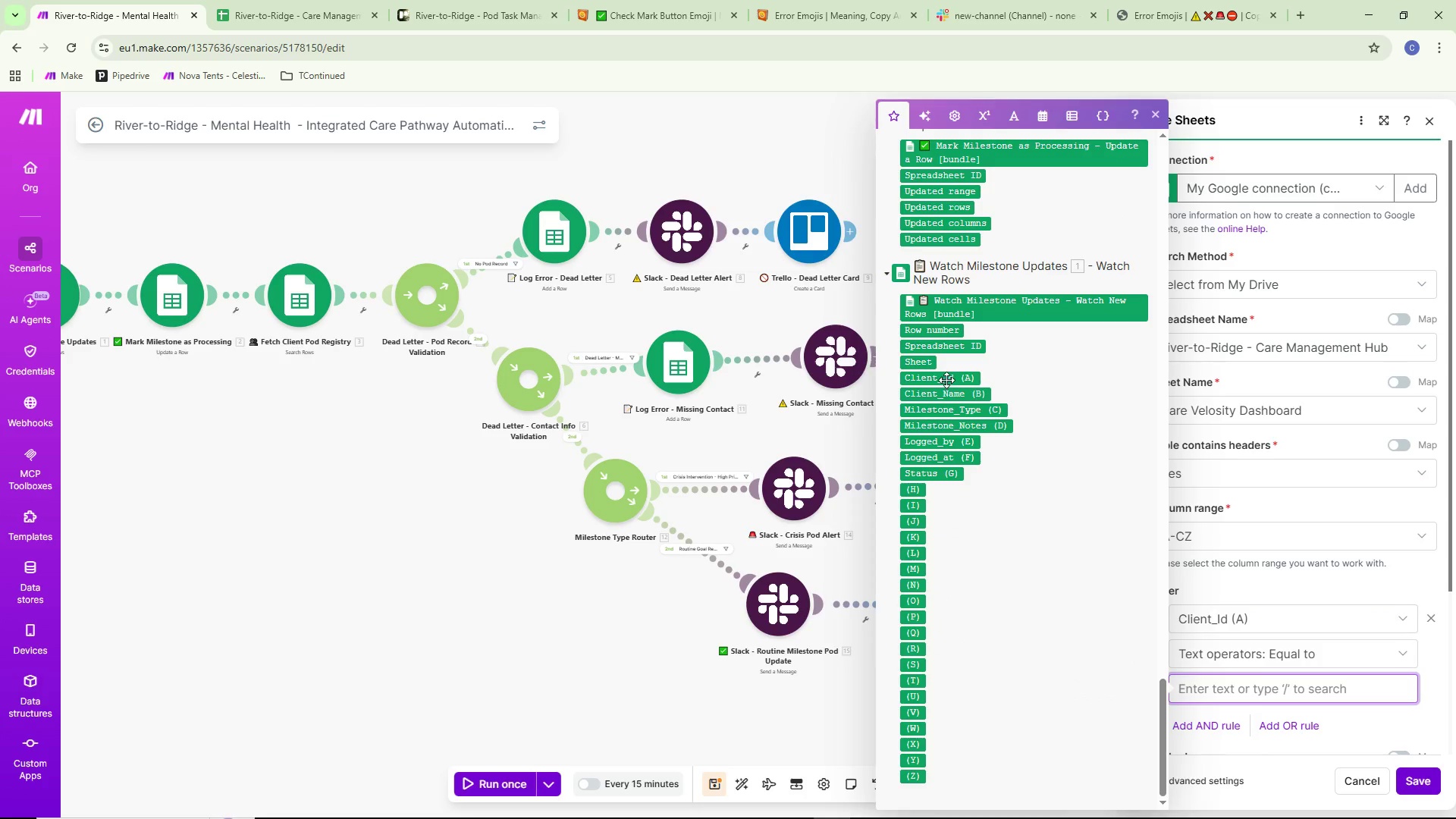 
left_click([946, 380])
 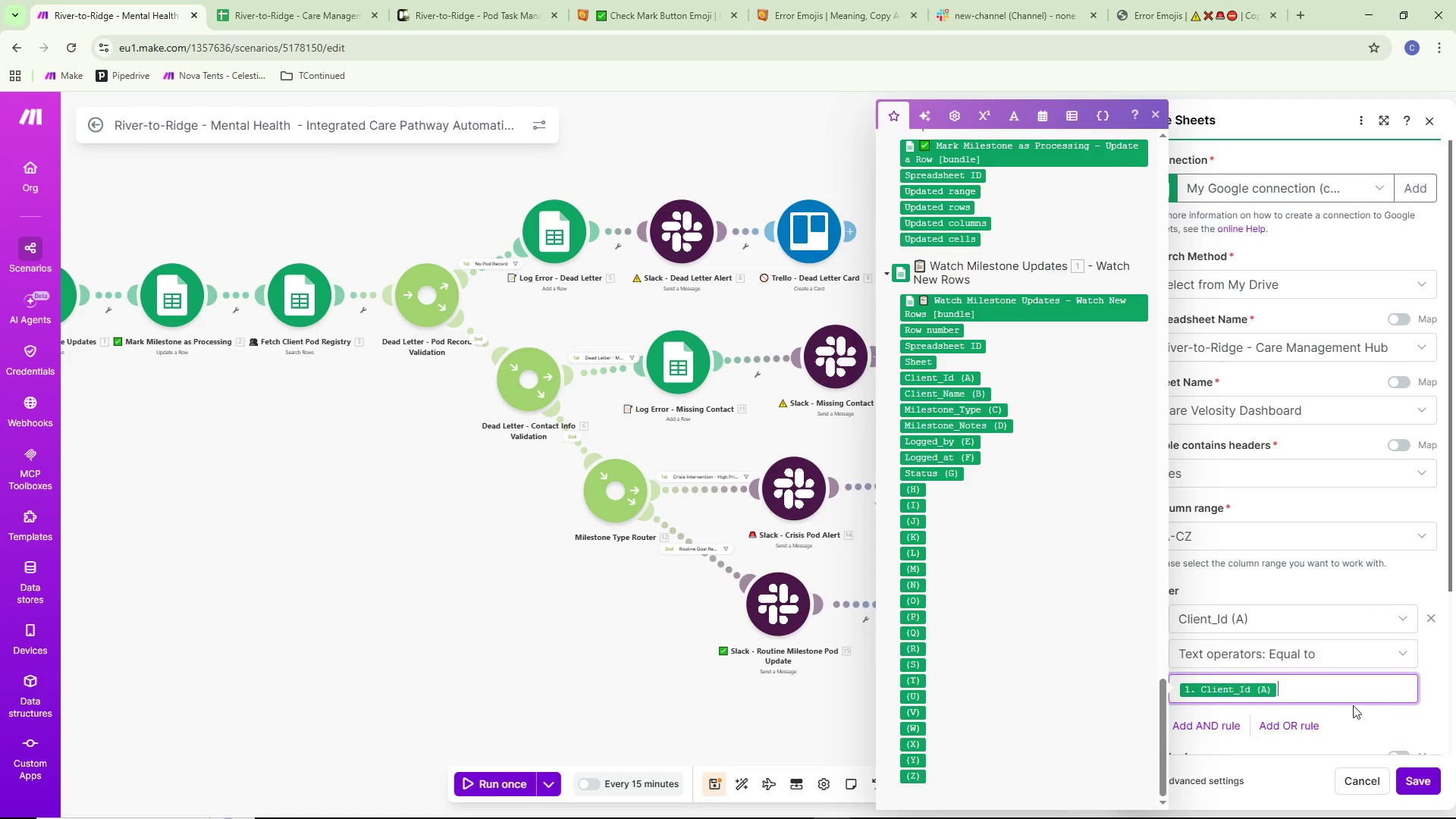 
scroll: coordinate [1351, 696], scroll_direction: down, amount: 3.0
 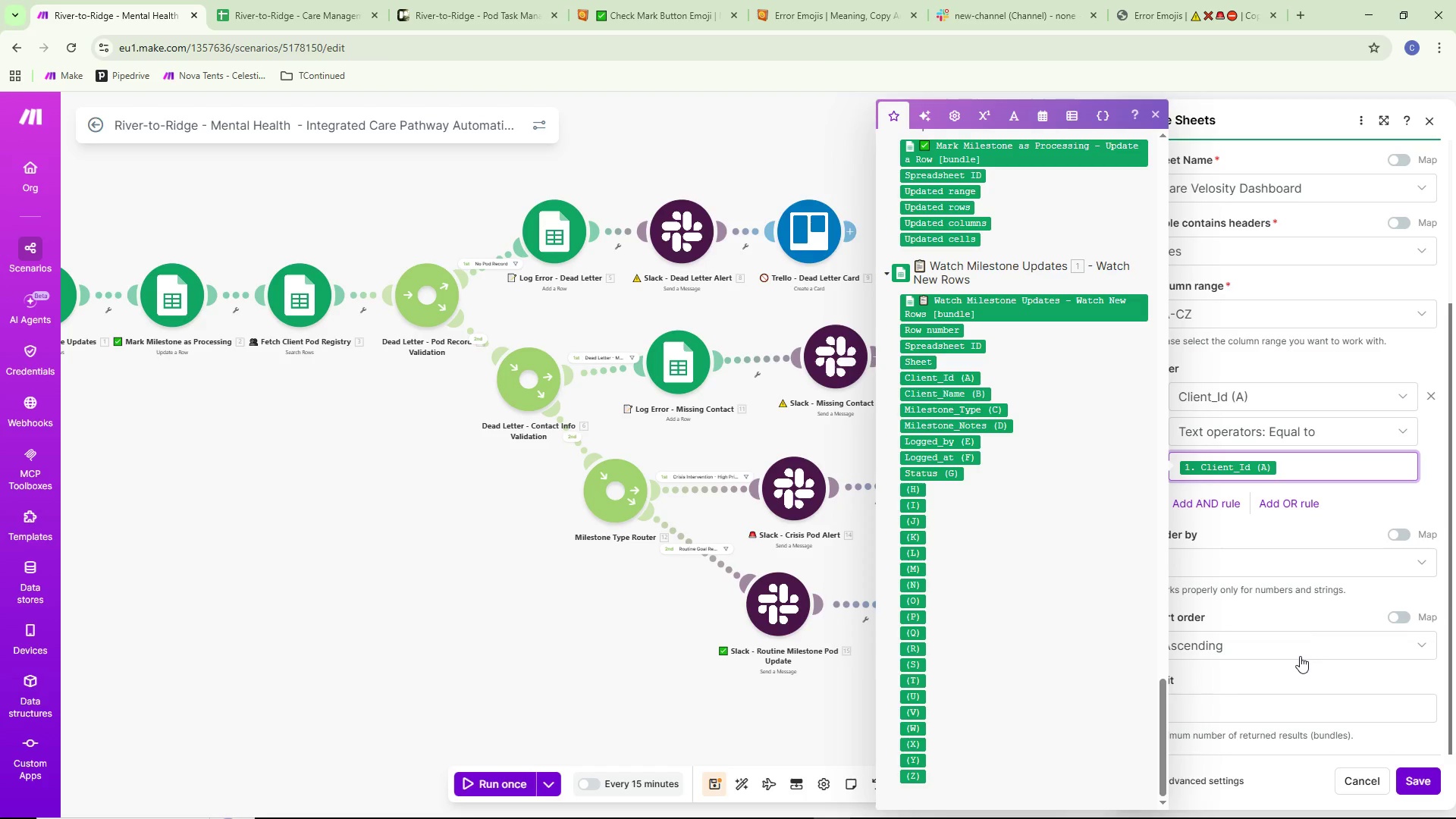 
wait(11.49)
 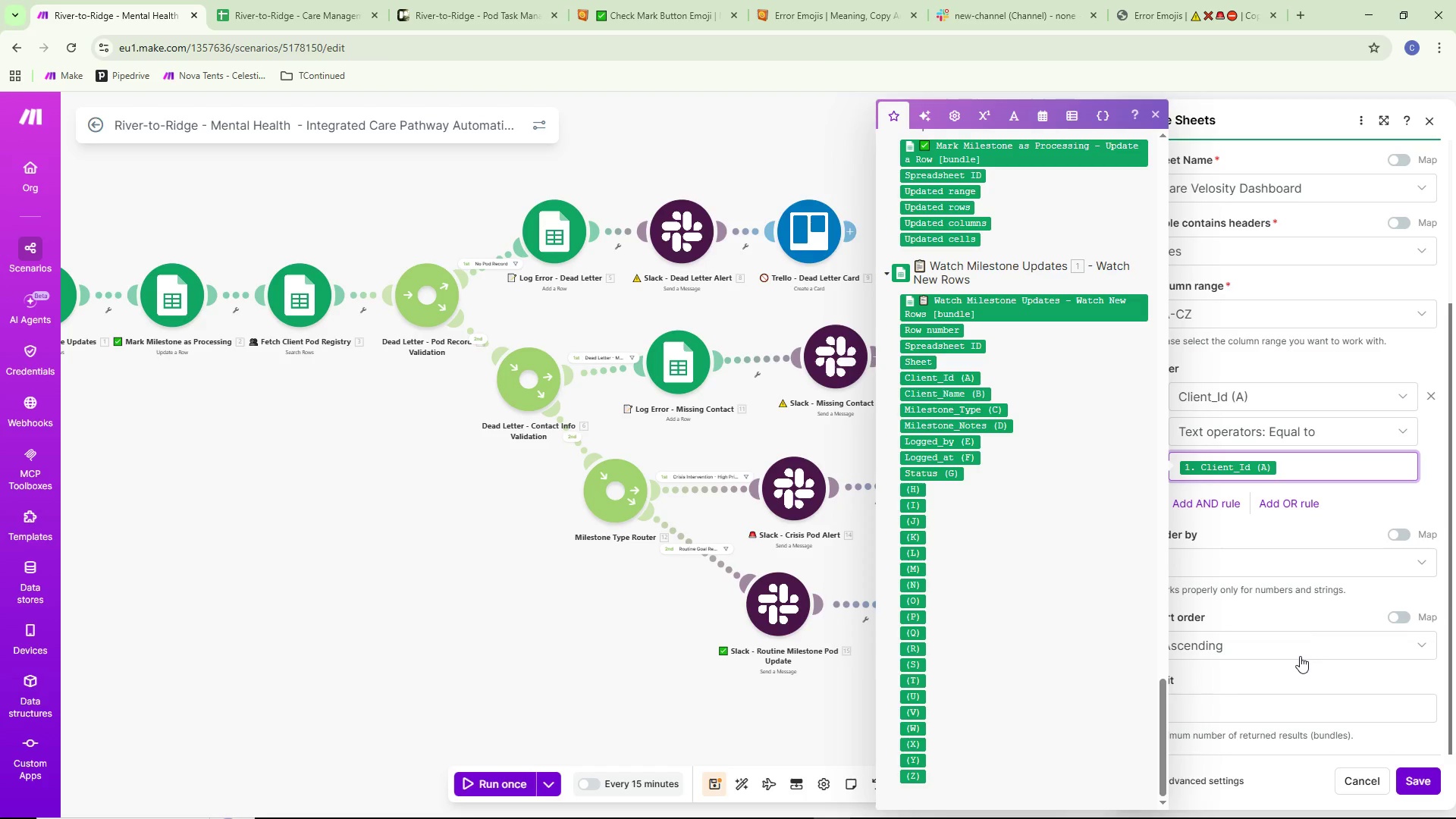 
scroll: coordinate [1299, 657], scroll_direction: down, amount: 4.0
 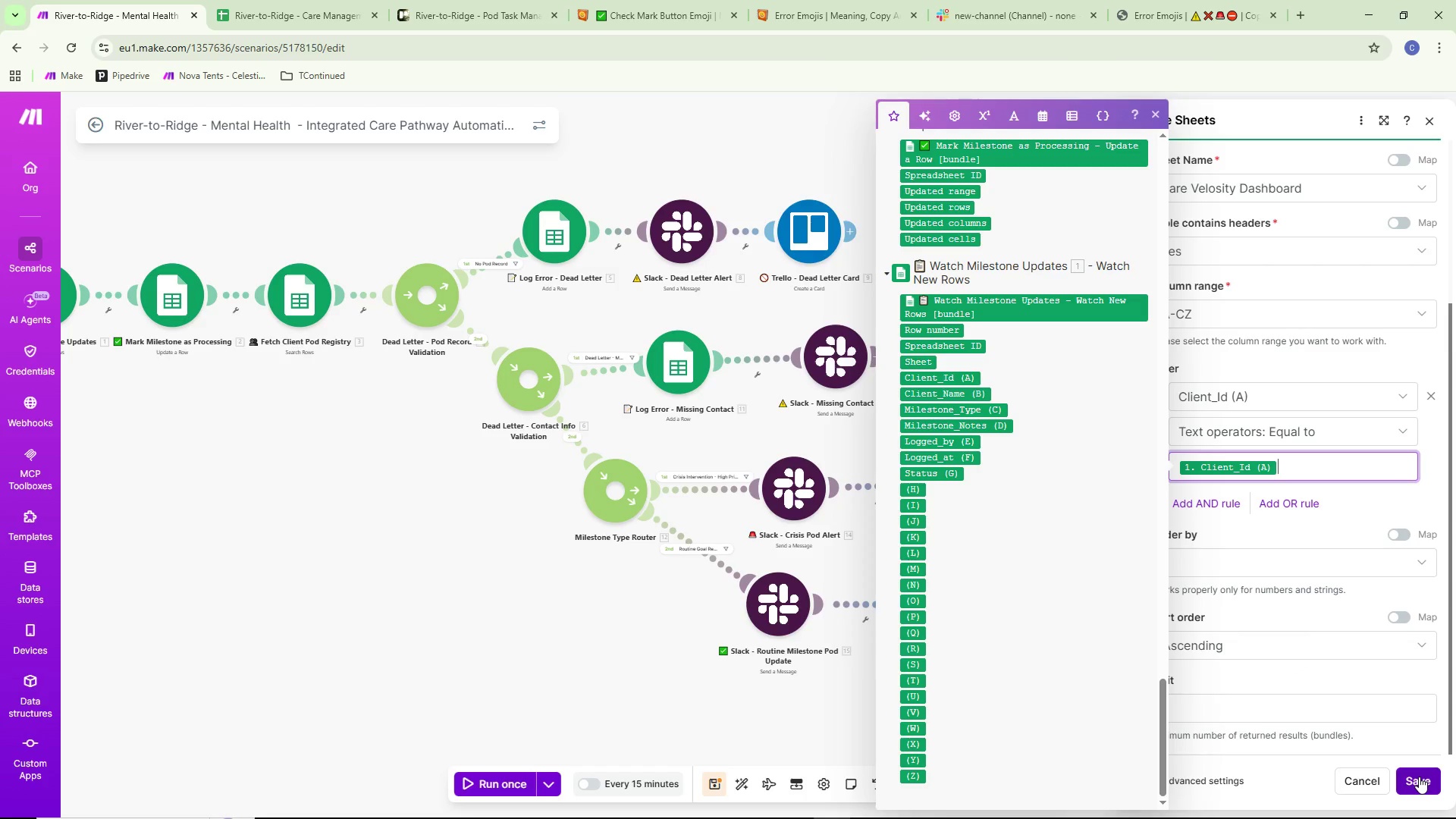 
left_click([1419, 777])
 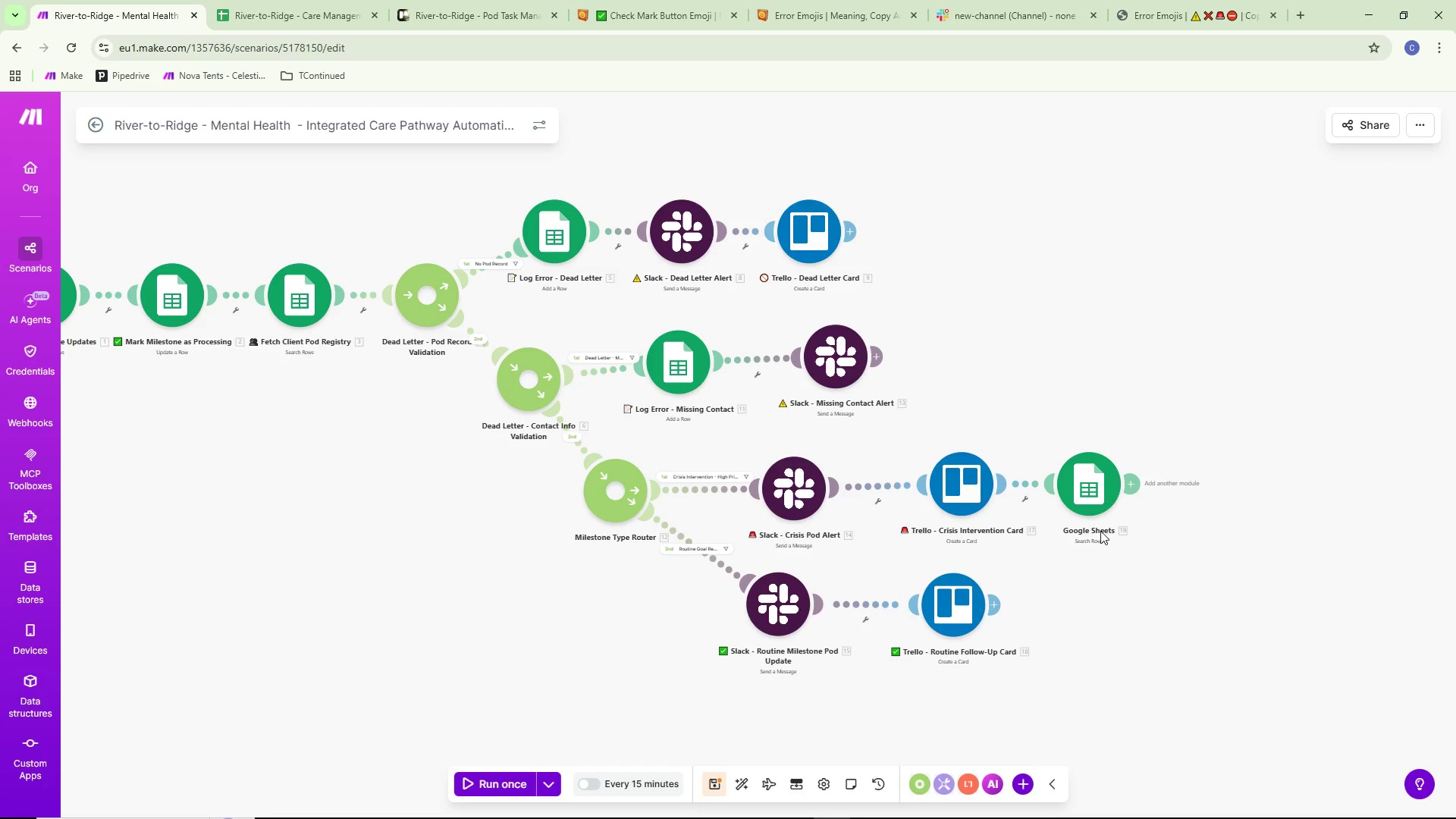 
right_click([1087, 491])
 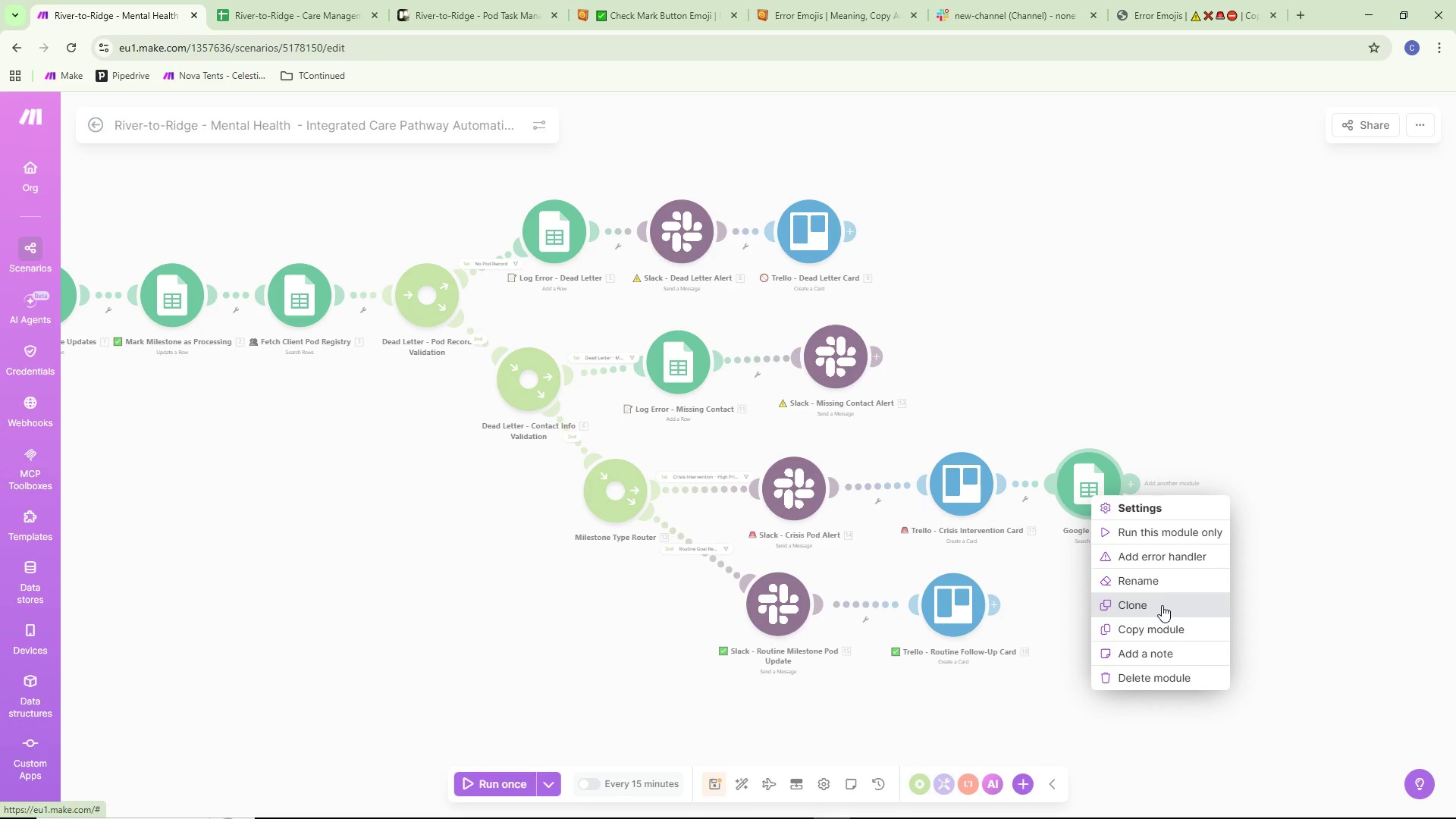 
left_click([1162, 605])
 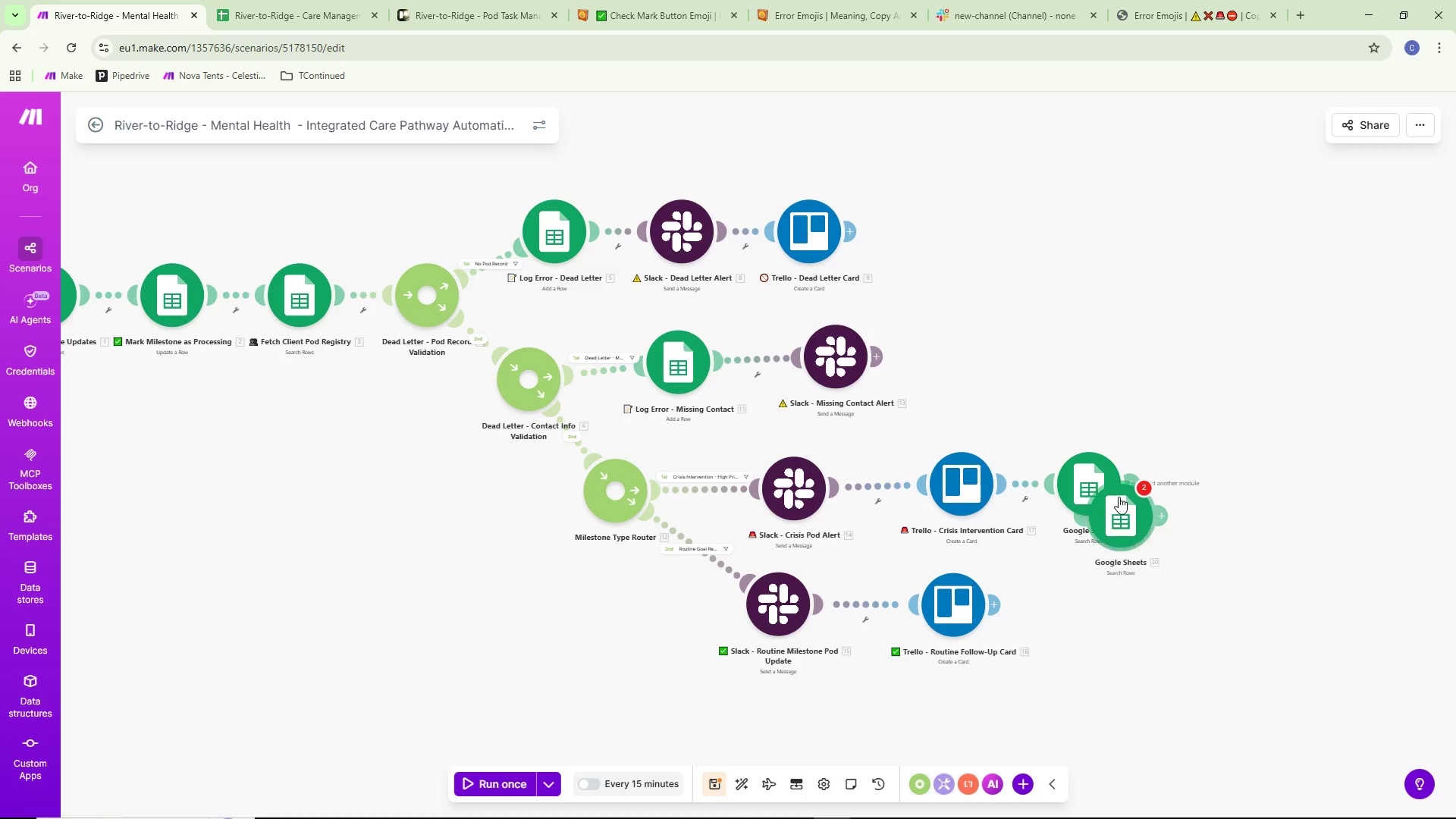 
left_click_drag(start_coordinate=[1118, 497], to_coordinate=[1087, 584])
 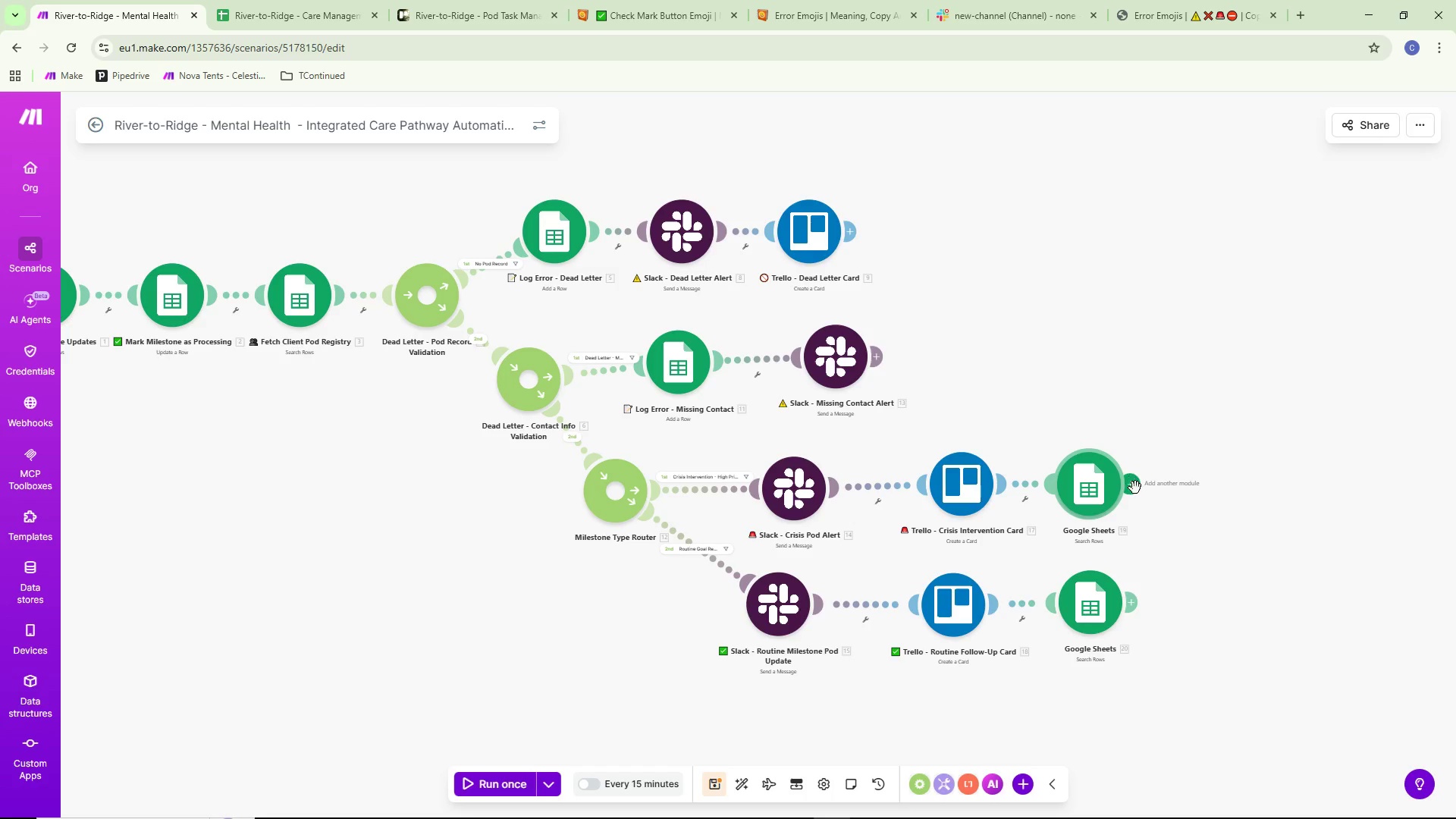 
left_click([1136, 488])
 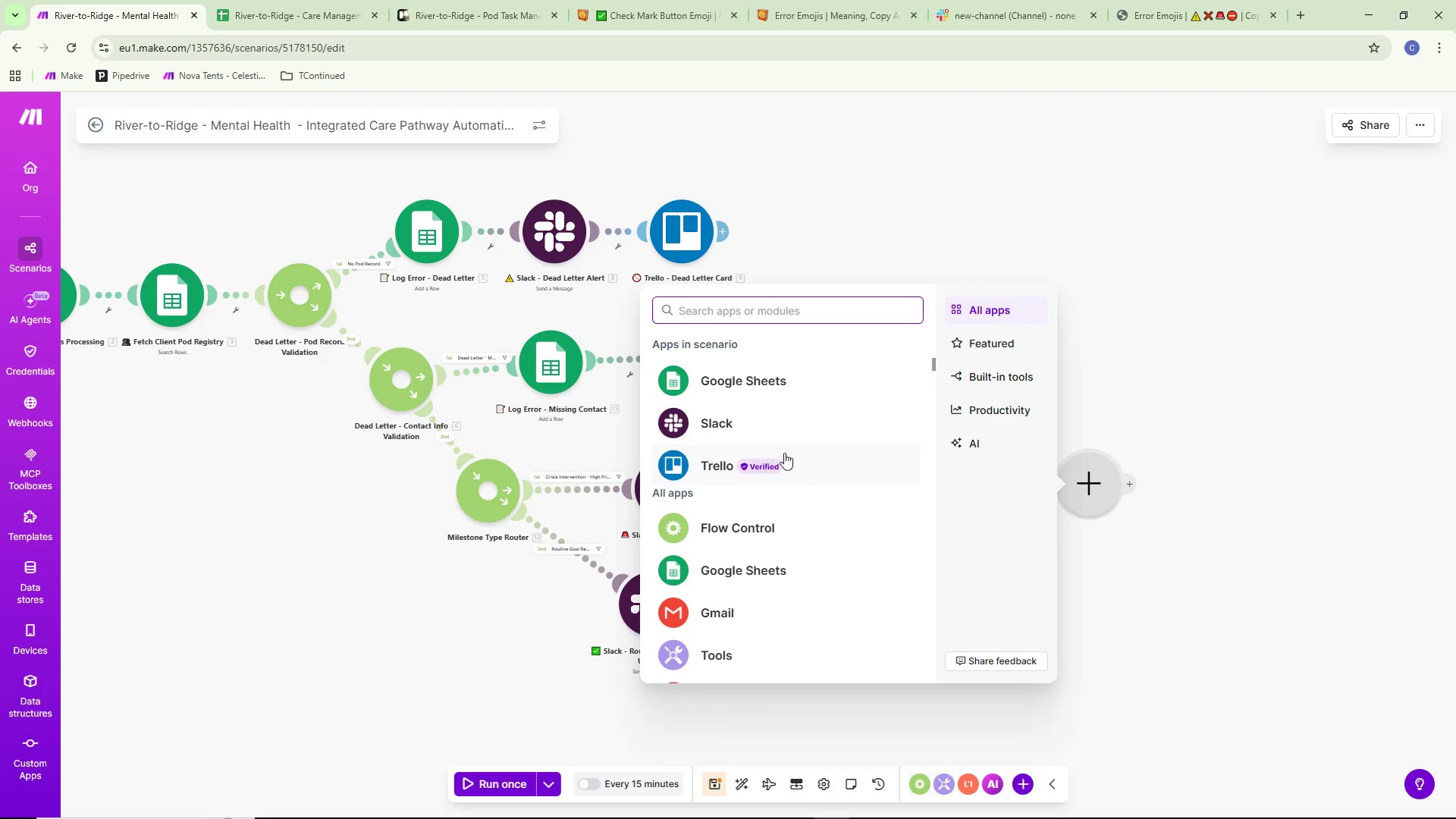 
left_click([773, 374])
 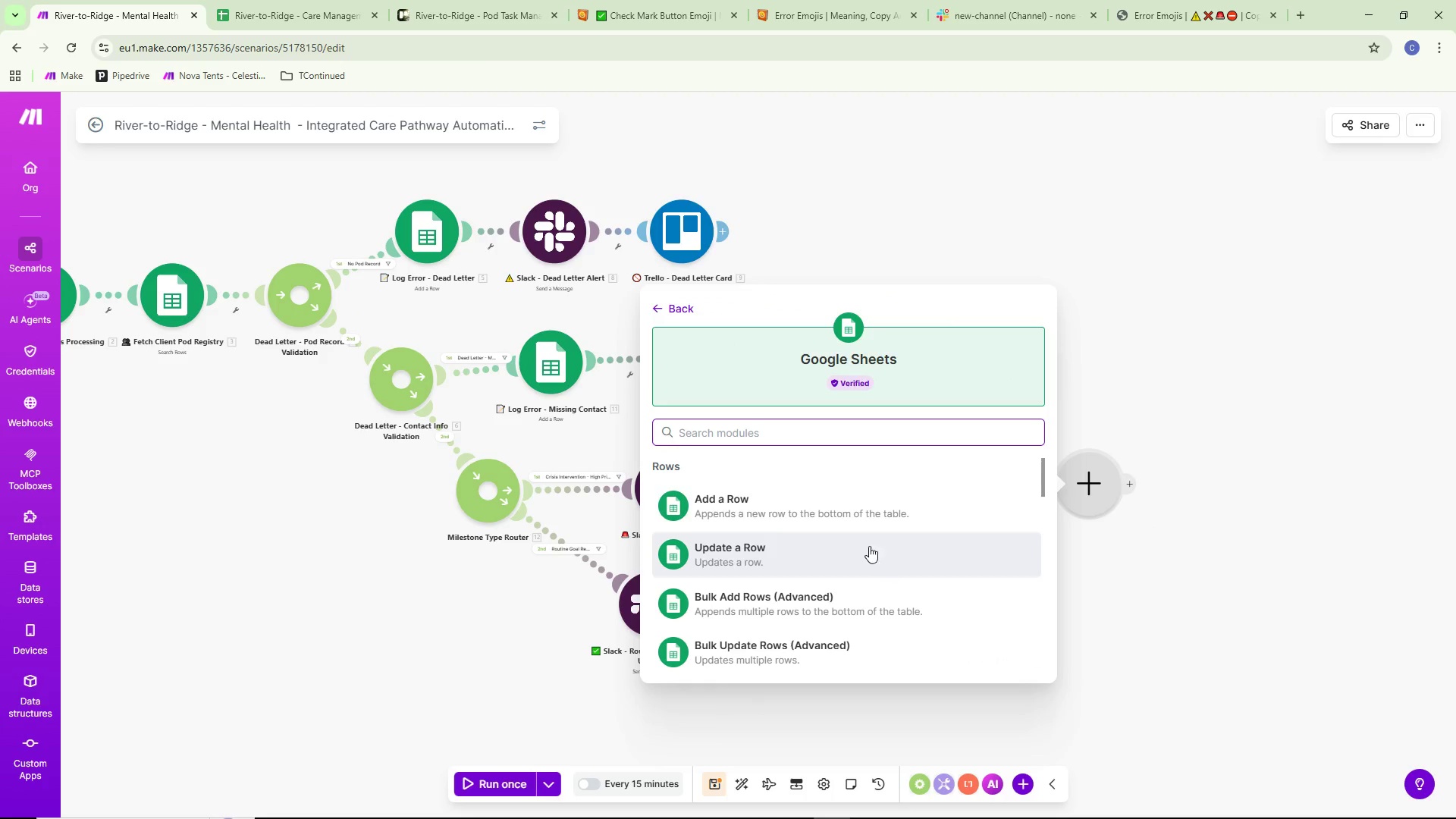 
left_click([752, 562])
 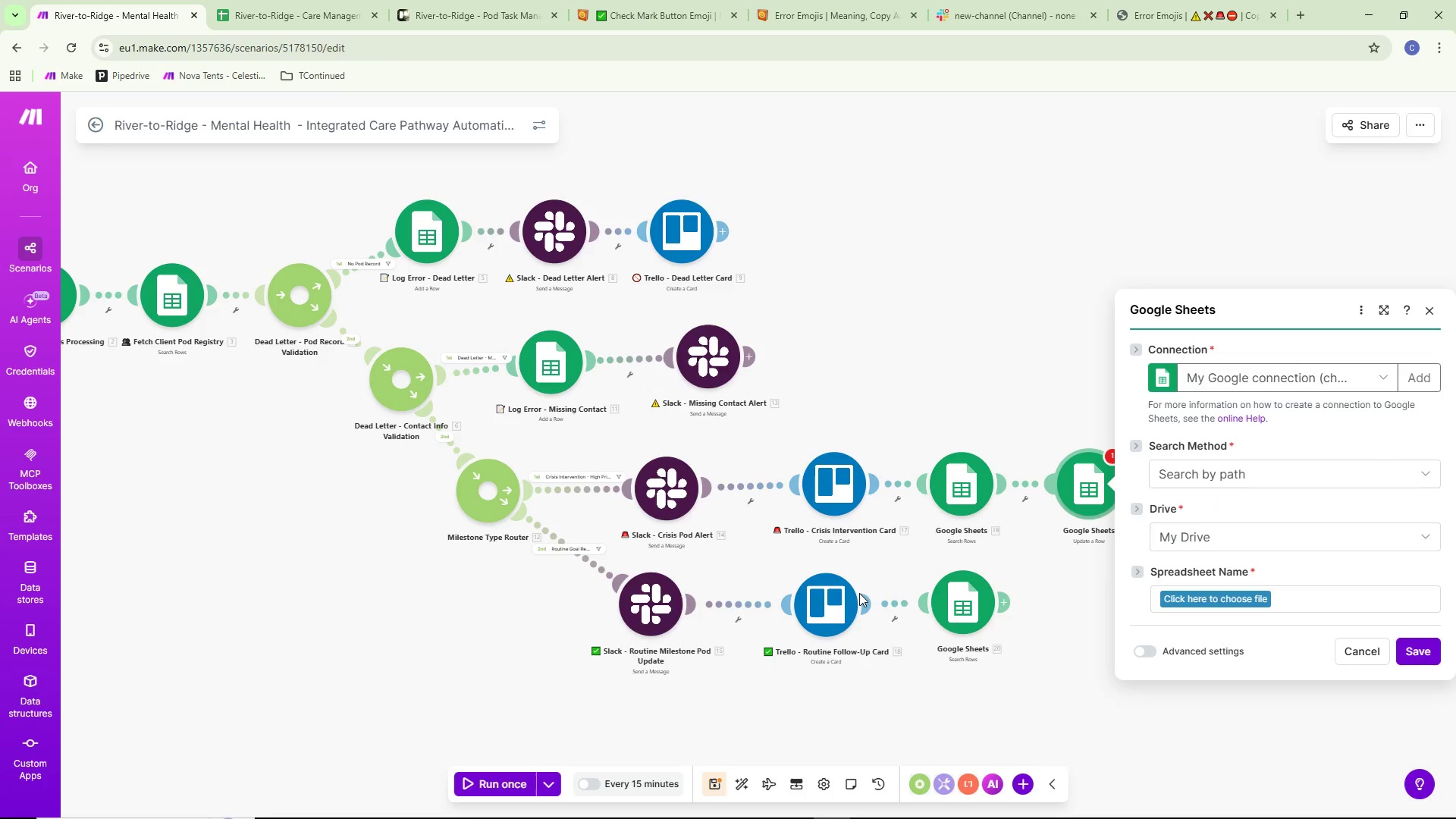 
wait(8.56)
 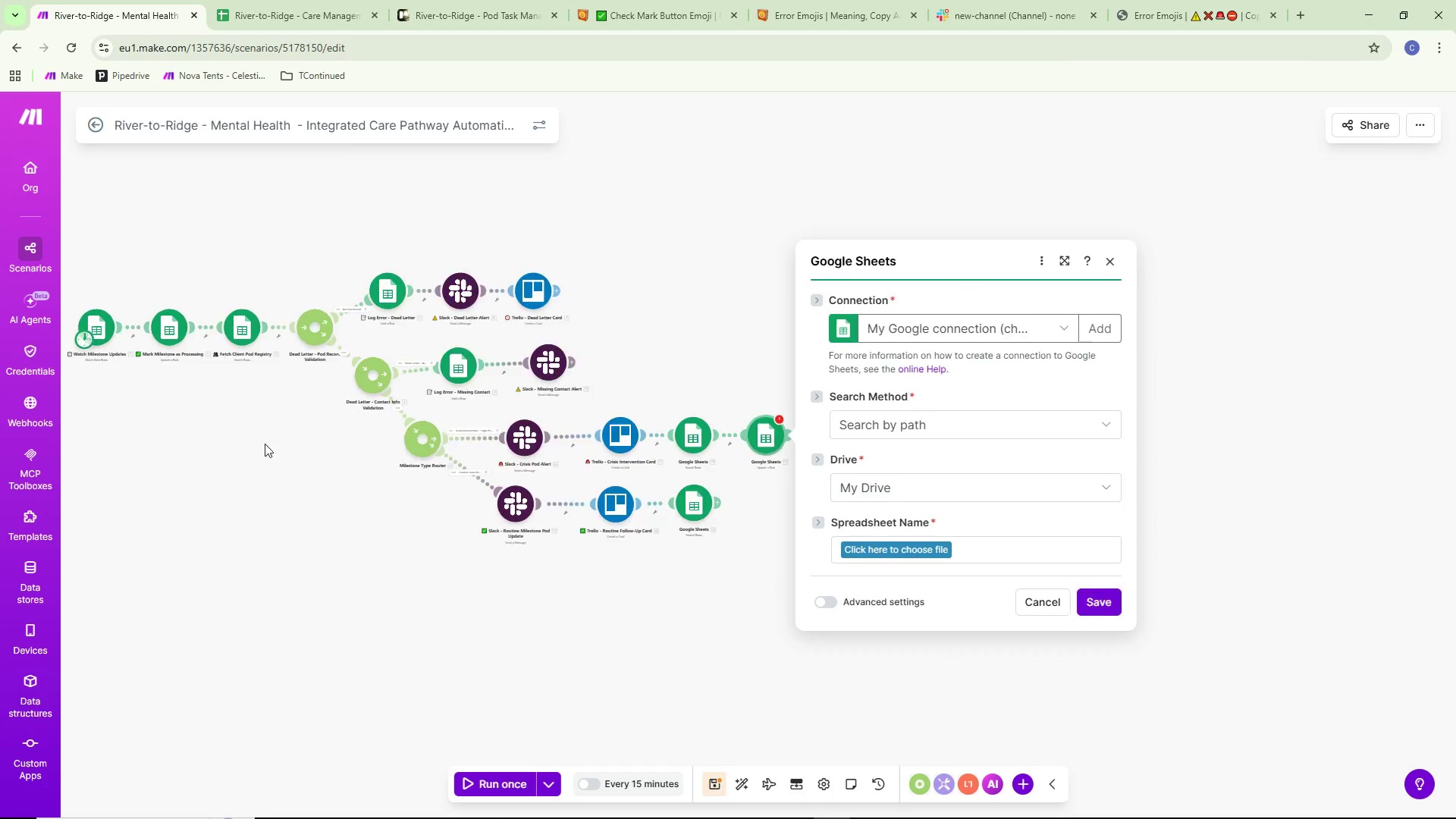 
left_click_drag(start_coordinate=[274, 450], to_coordinate=[470, 499])
 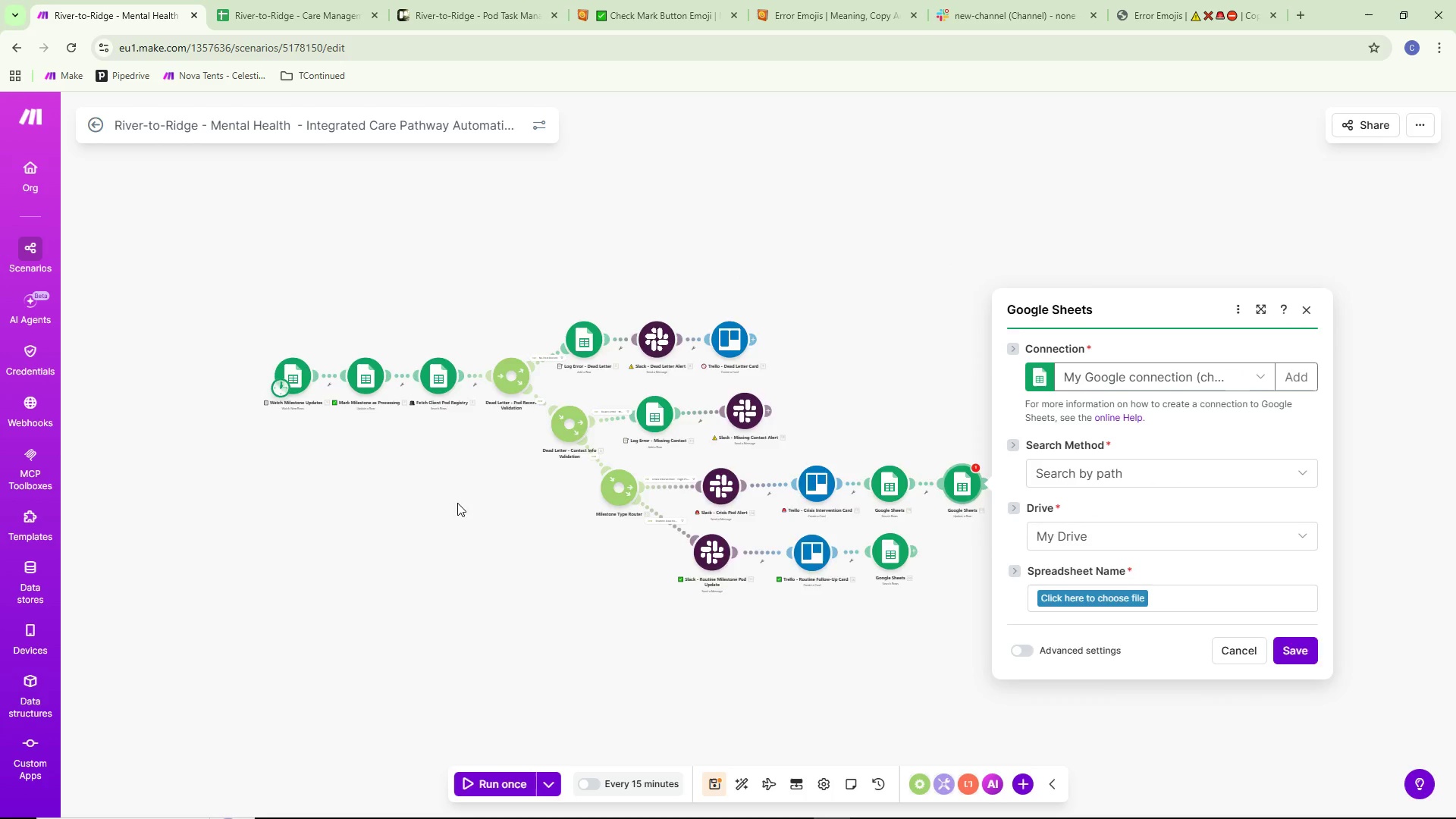 
scroll: coordinate [337, 372], scroll_direction: down, amount: 2.0
 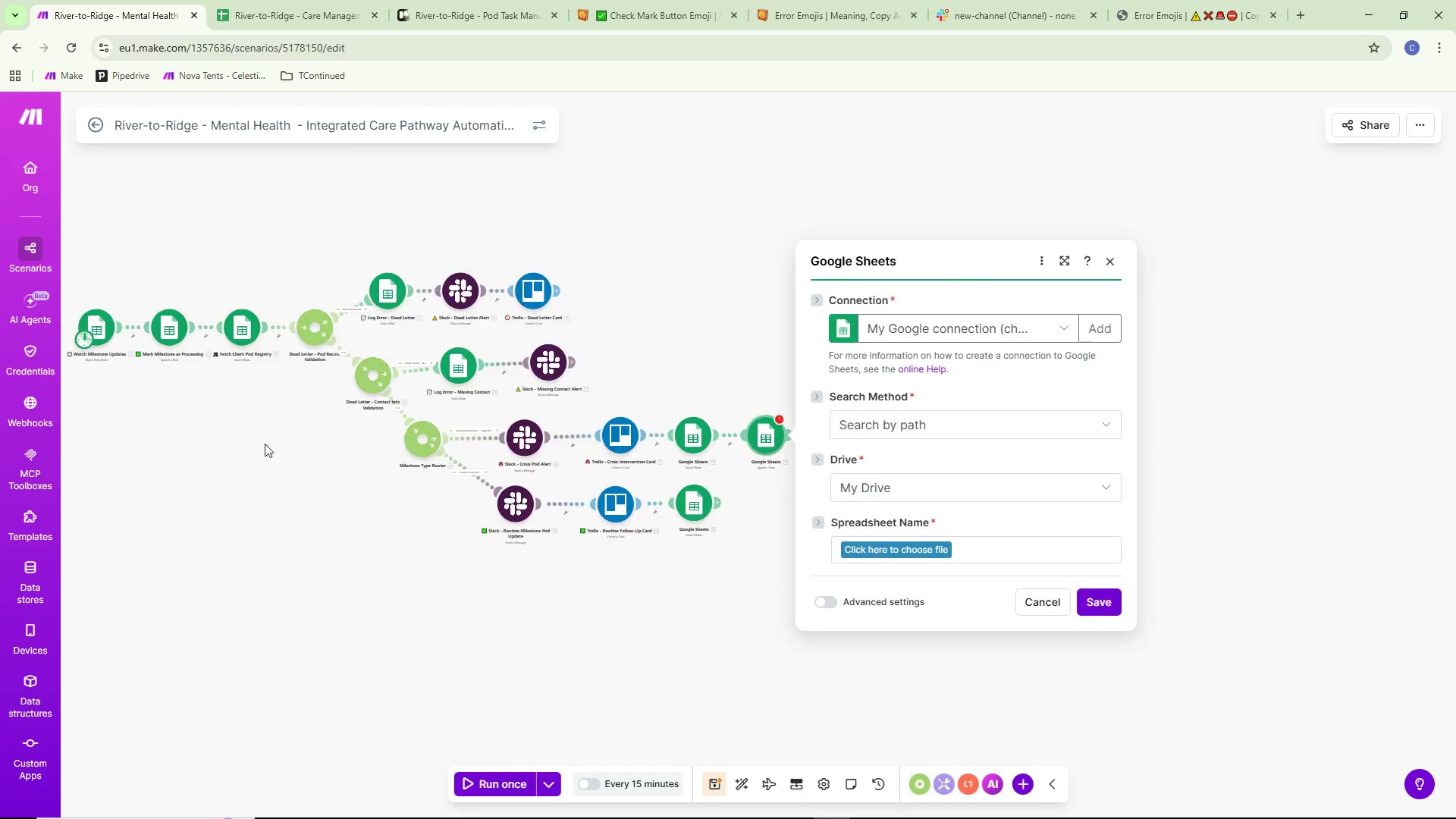 
left_click_drag(start_coordinate=[413, 520], to_coordinate=[477, 548])
 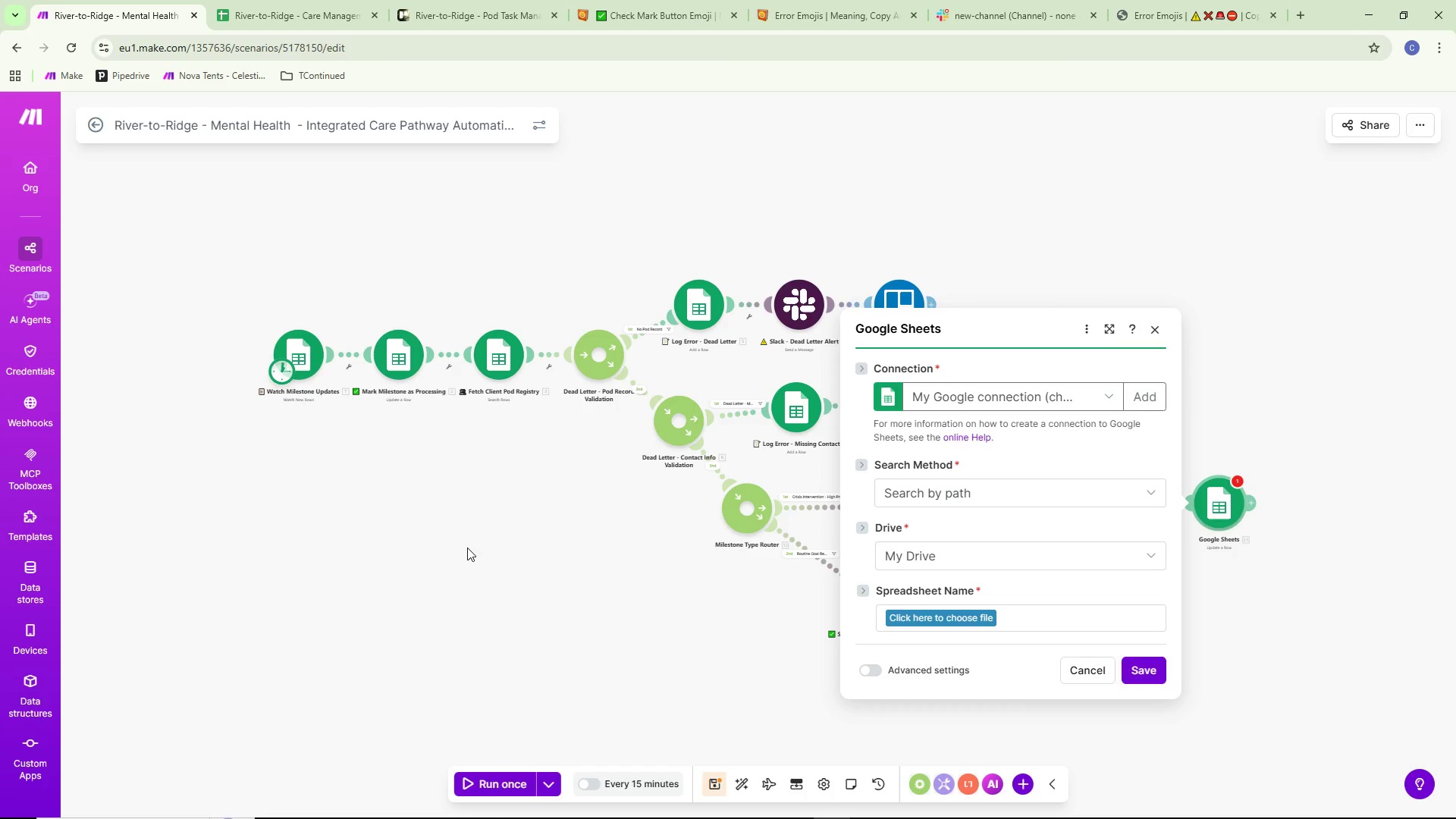 
scroll: coordinate [447, 505], scroll_direction: up, amount: 1.0
 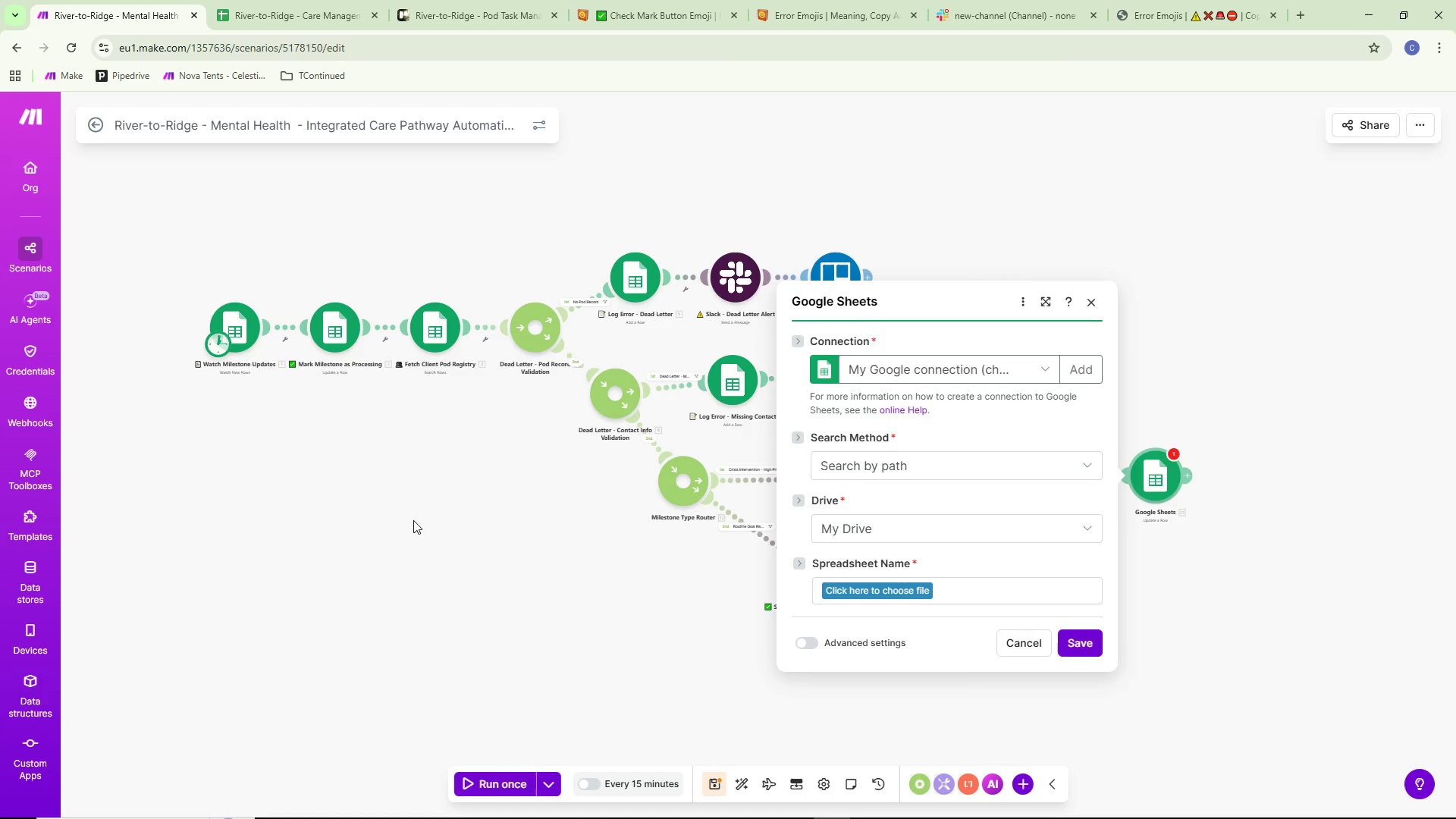 
left_click_drag(start_coordinate=[447, 552], to_coordinate=[347, 564])
 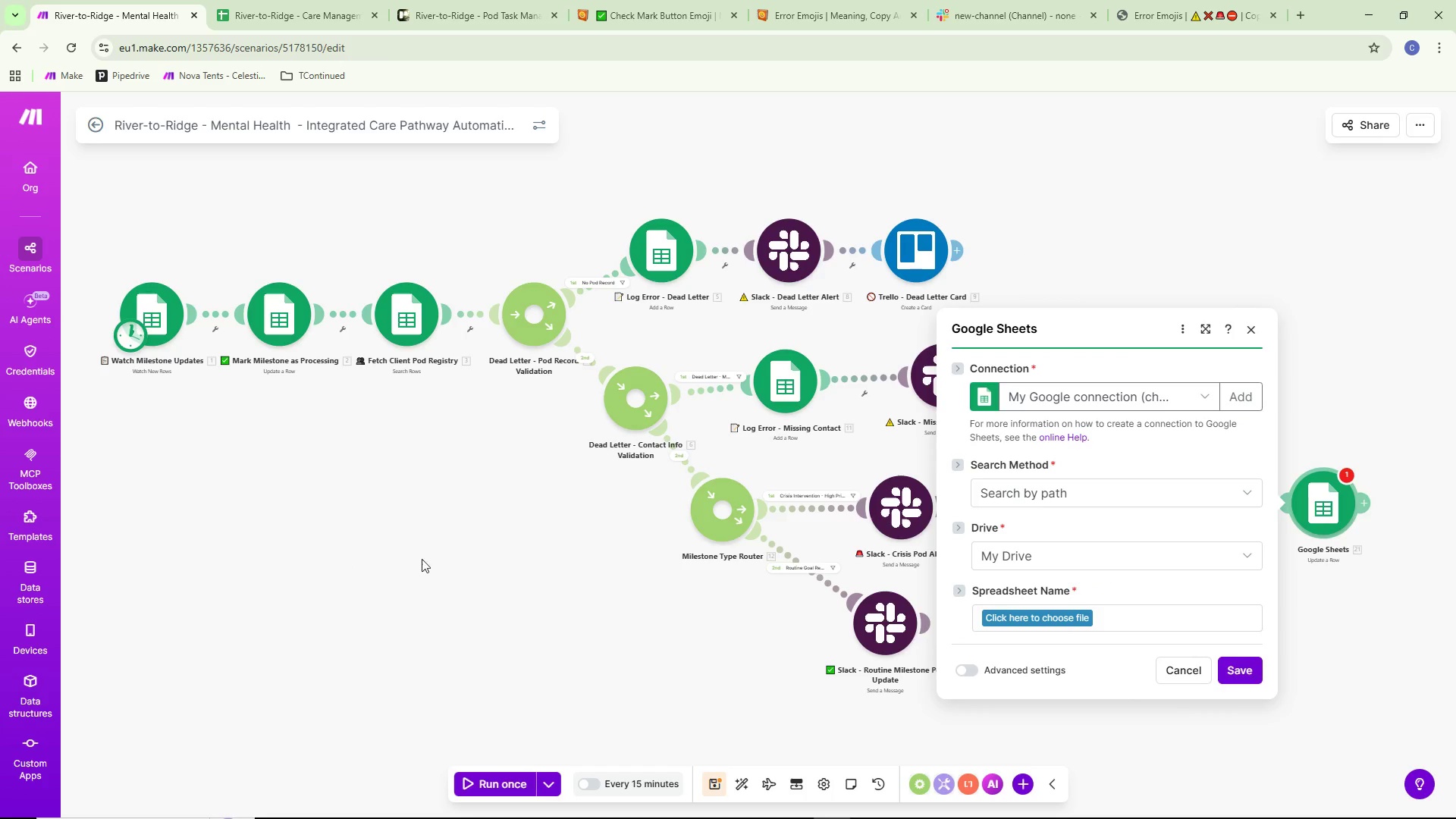 
scroll: coordinate [467, 548], scroll_direction: up, amount: 1.0
 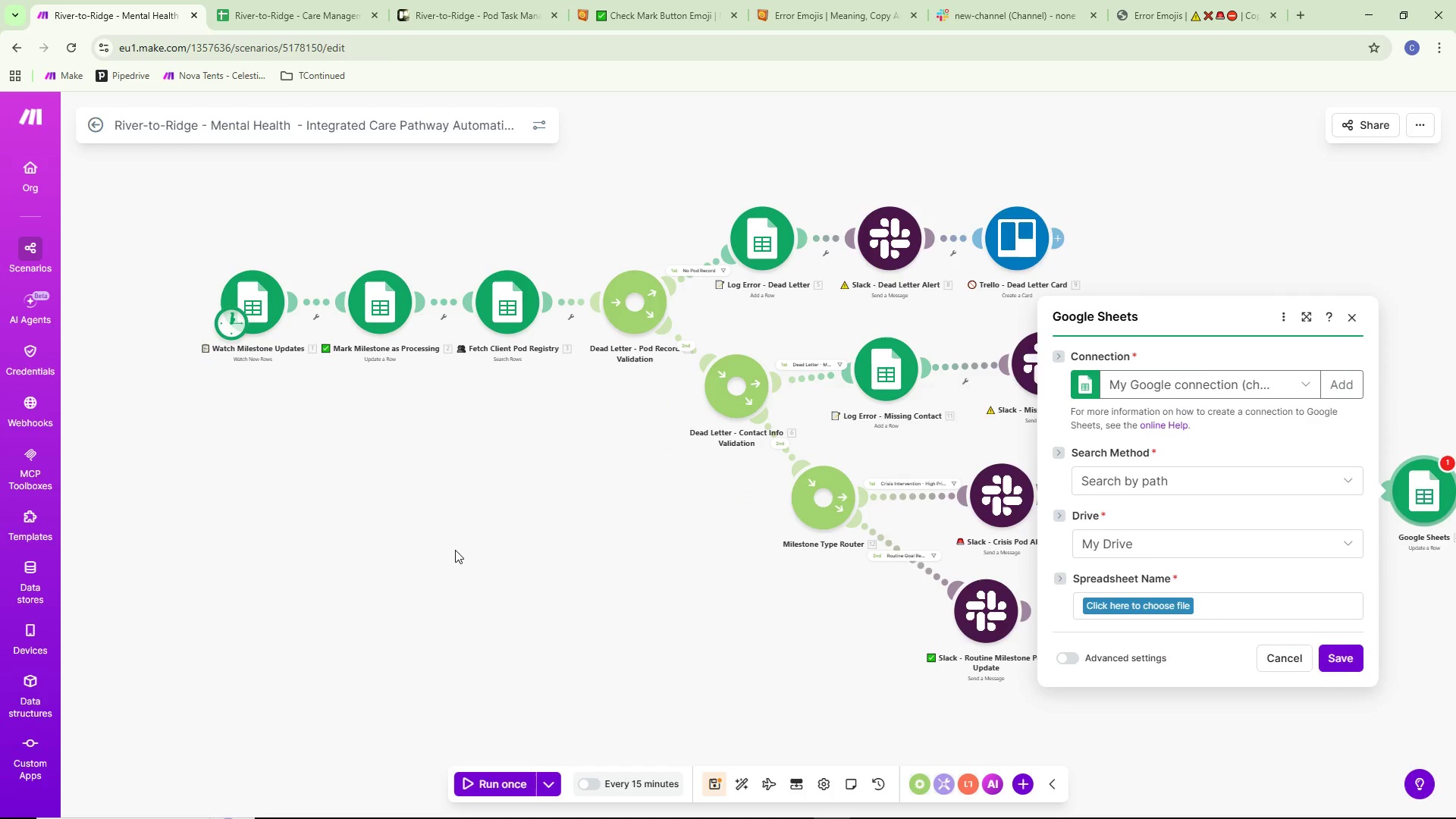 
left_click([1054, 620])
 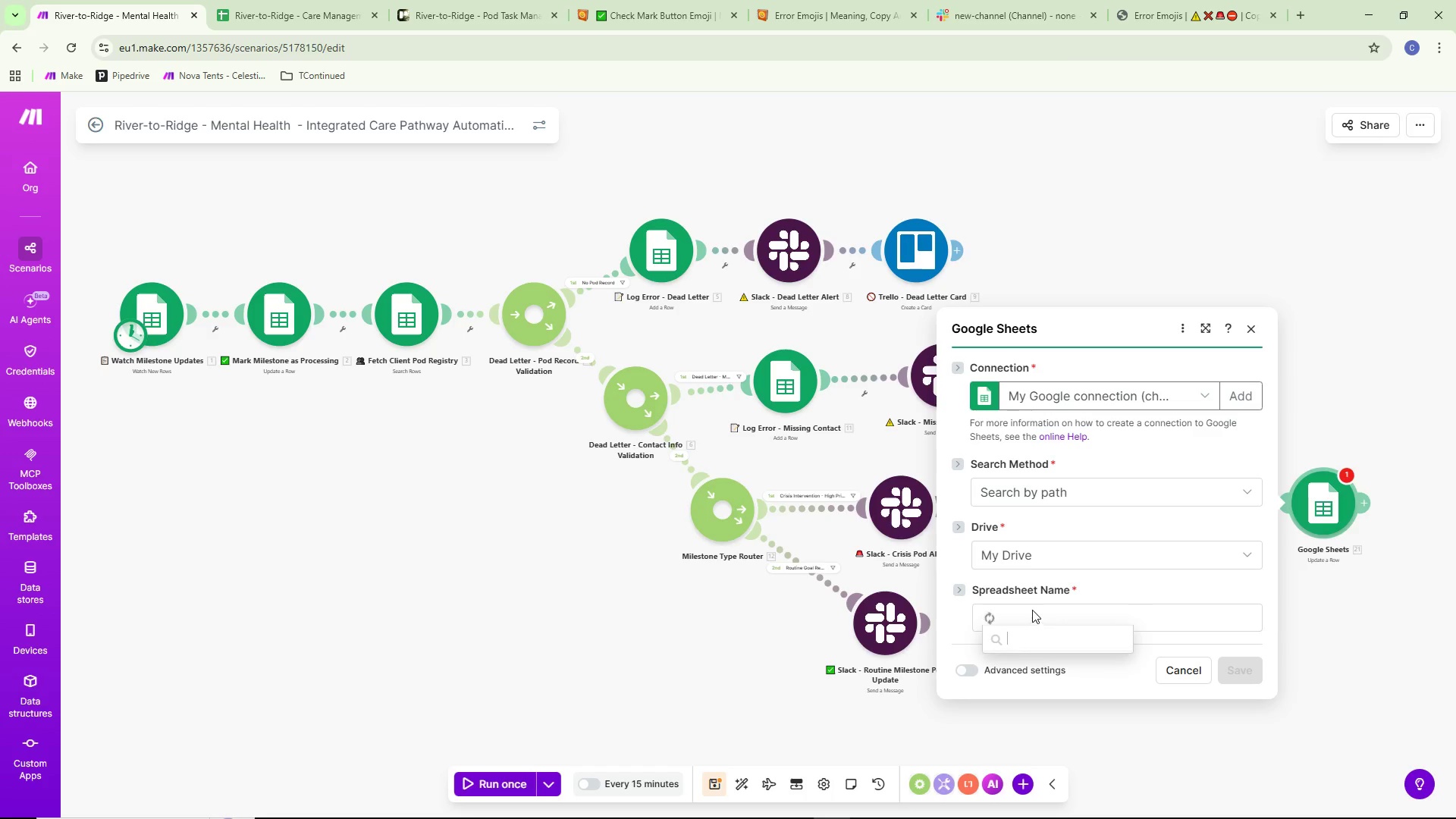 
mouse_move([1015, 600])
 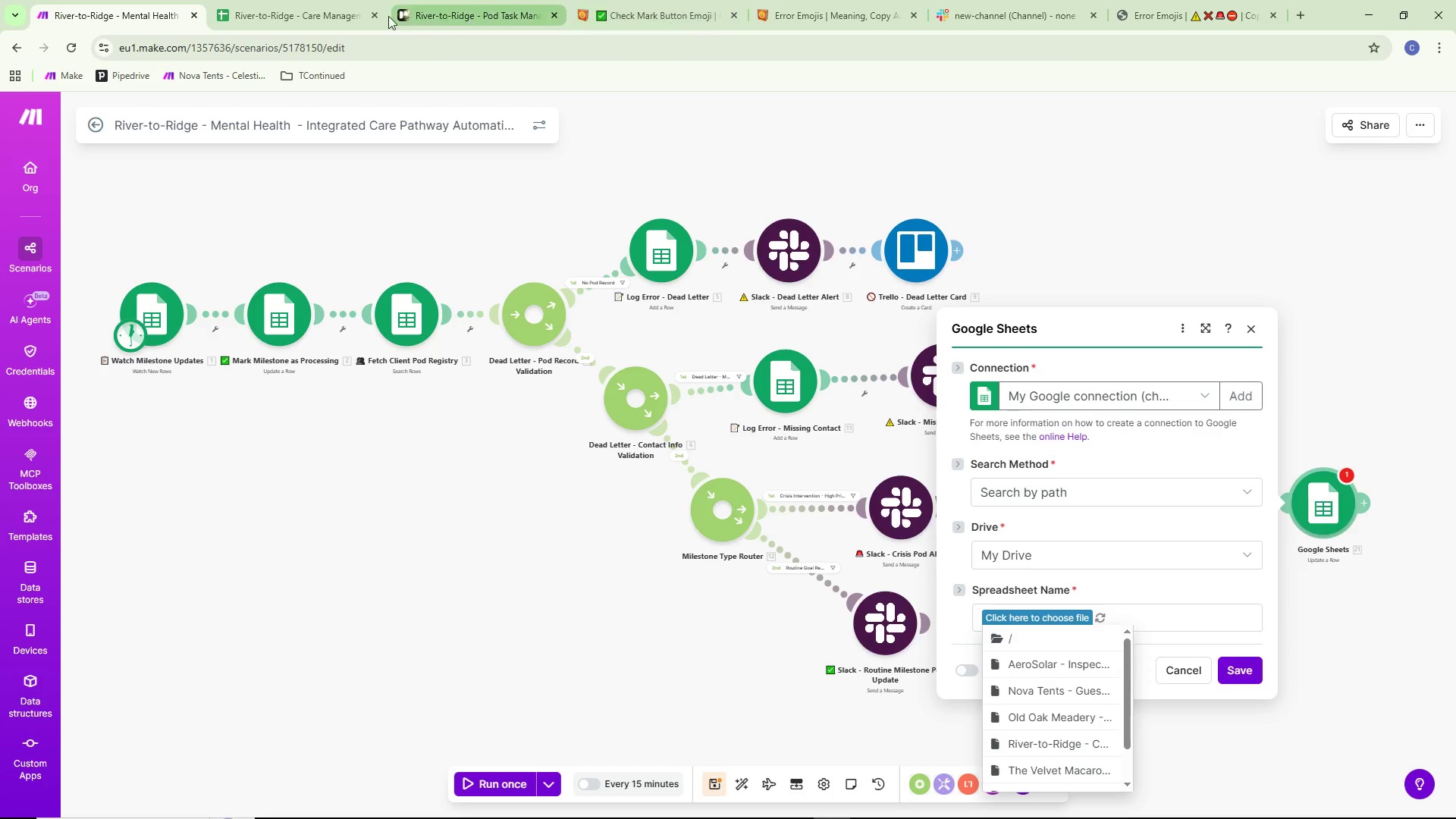 
left_click([347, 13])
 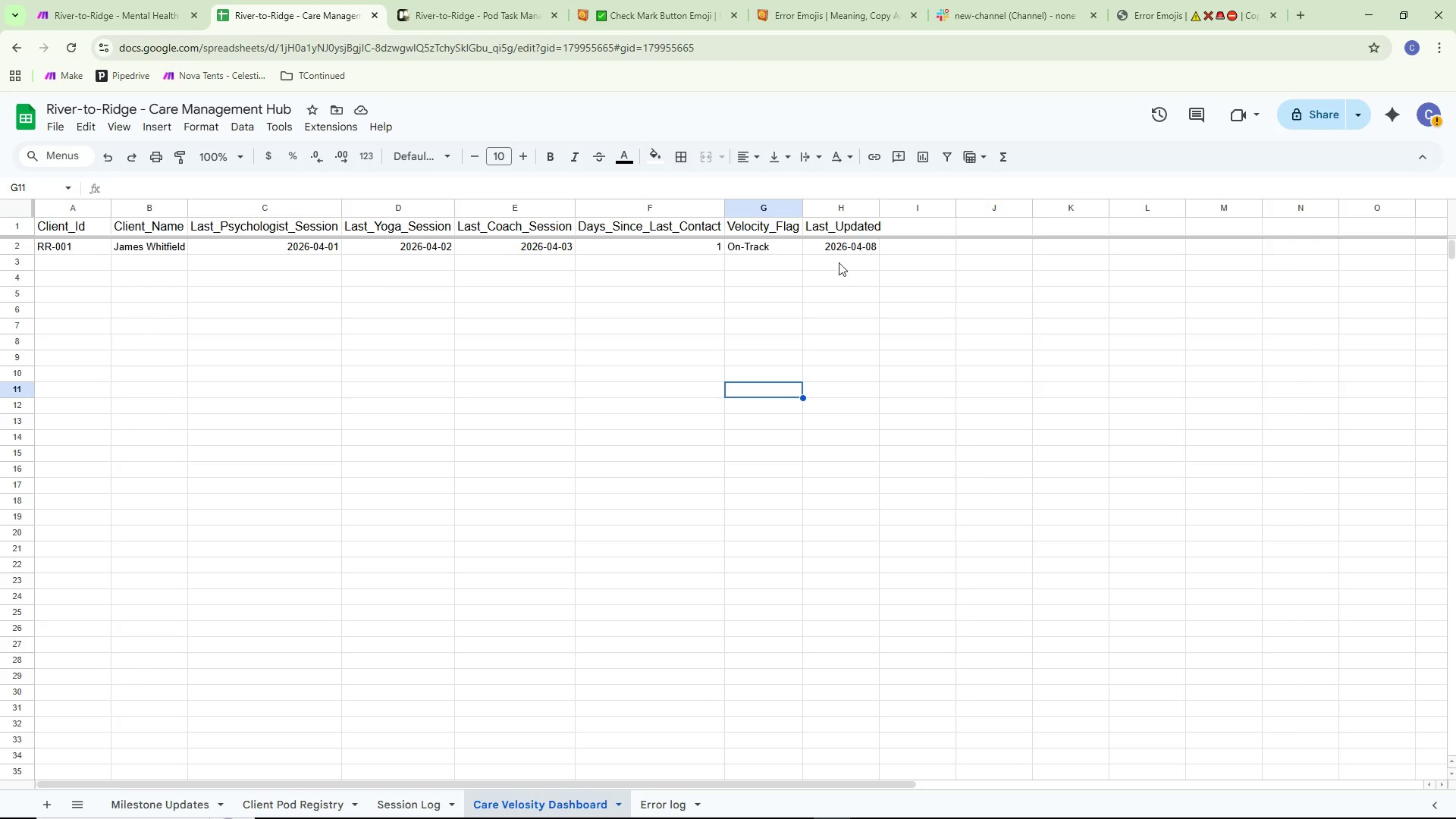 
left_click([121, 0])
 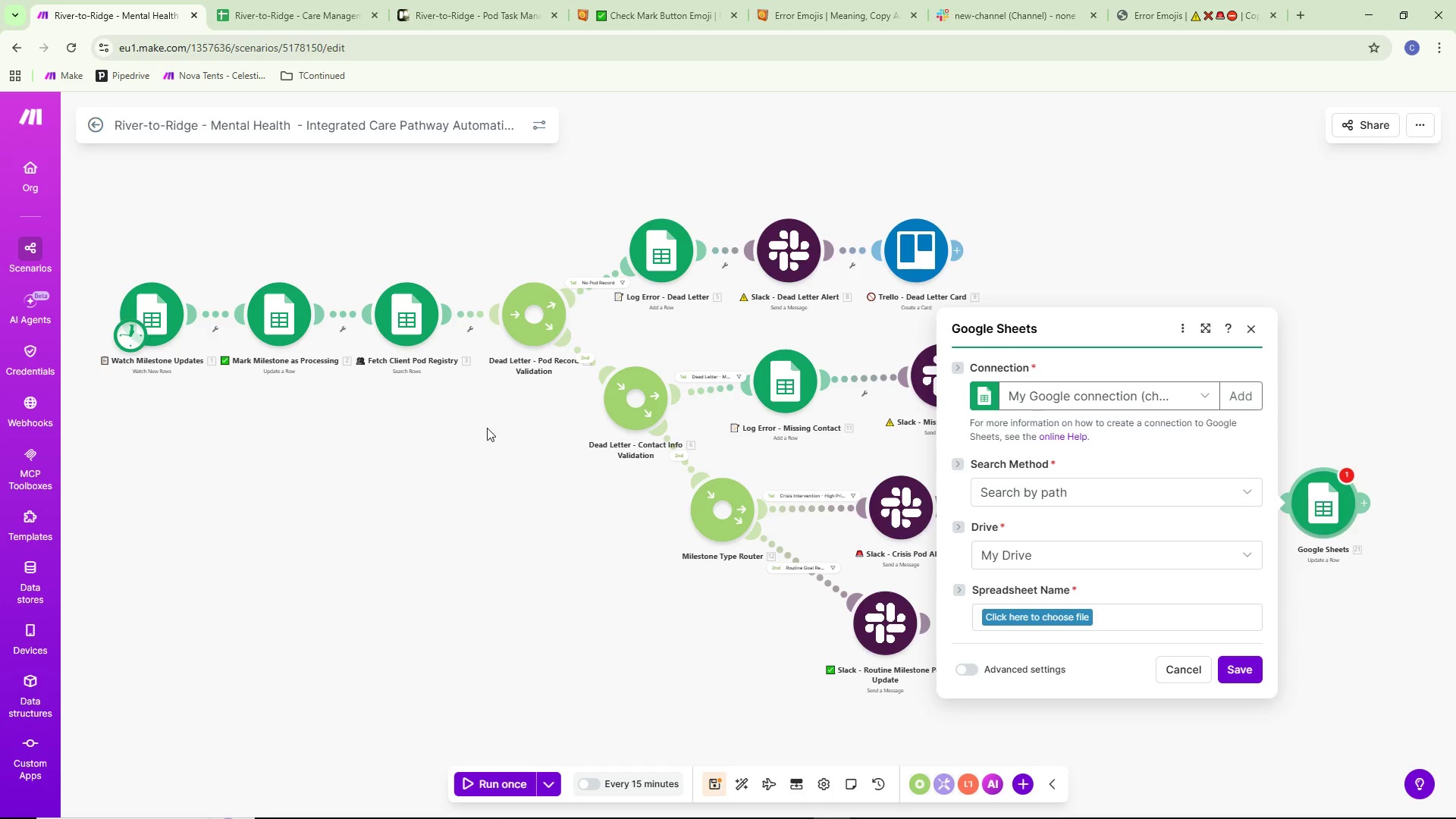 
wait(18.58)
 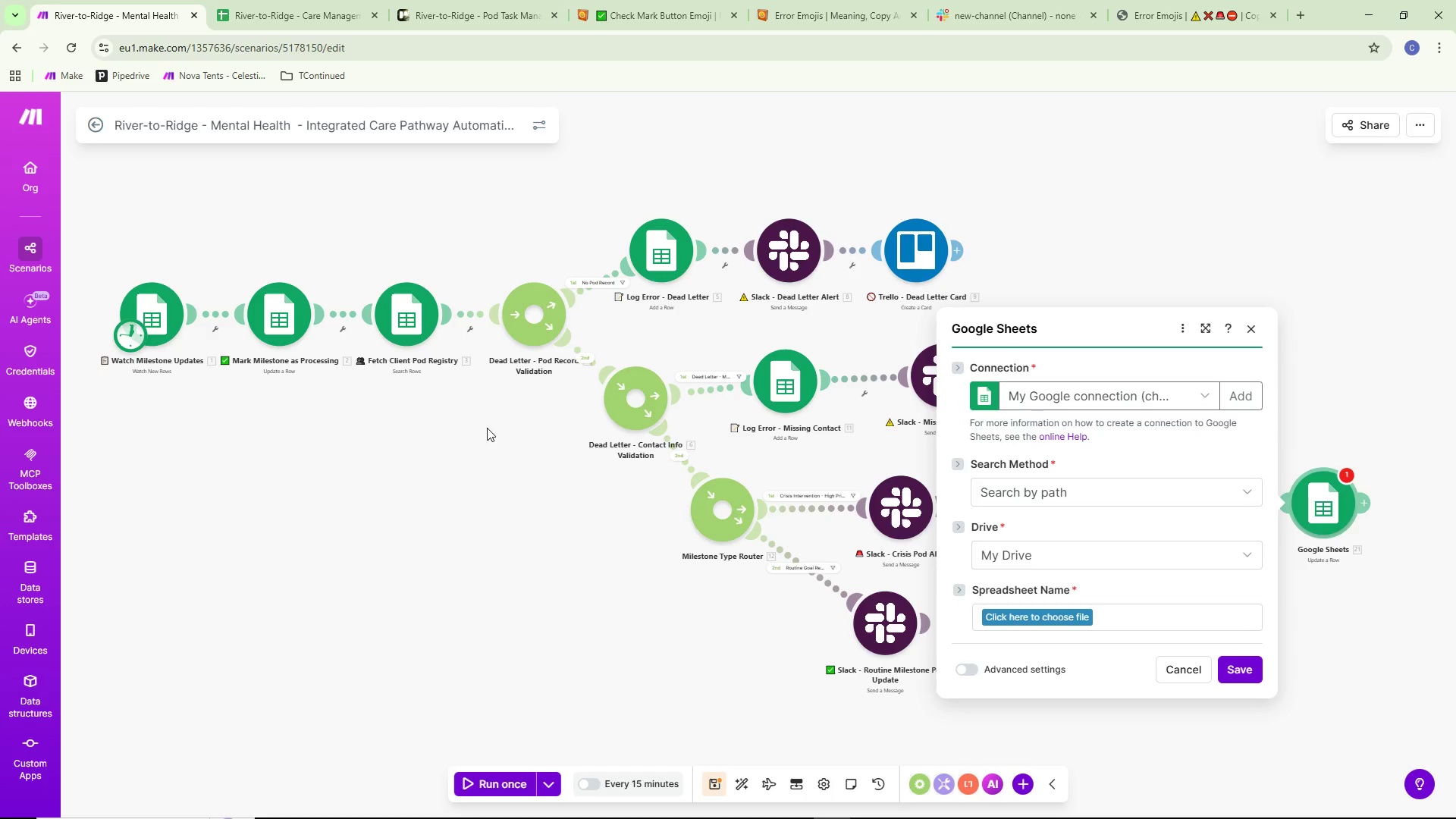 
left_click_drag(start_coordinate=[607, 610], to_coordinate=[546, 588])
 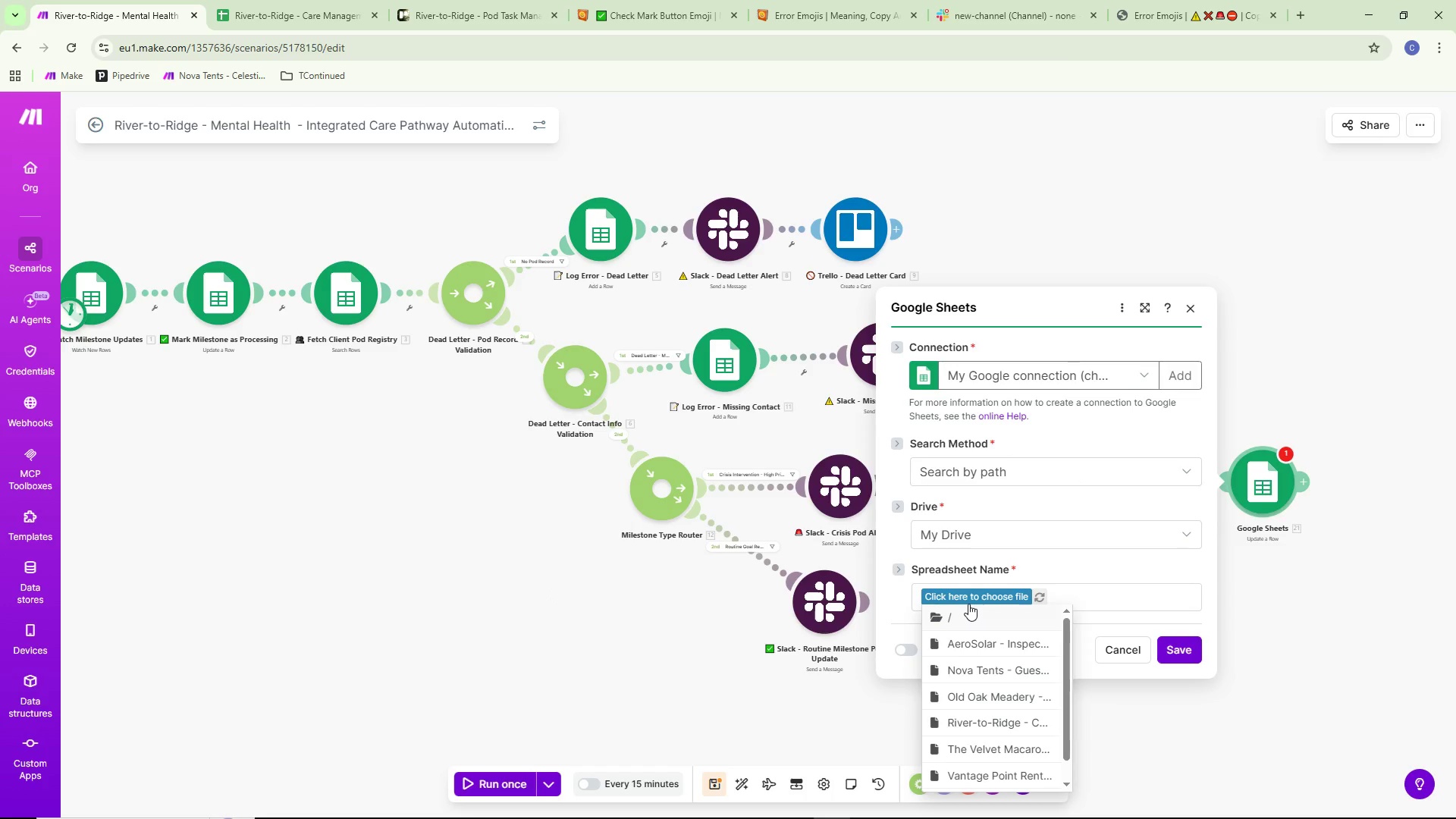 
scroll: coordinate [993, 662], scroll_direction: down, amount: 3.0
 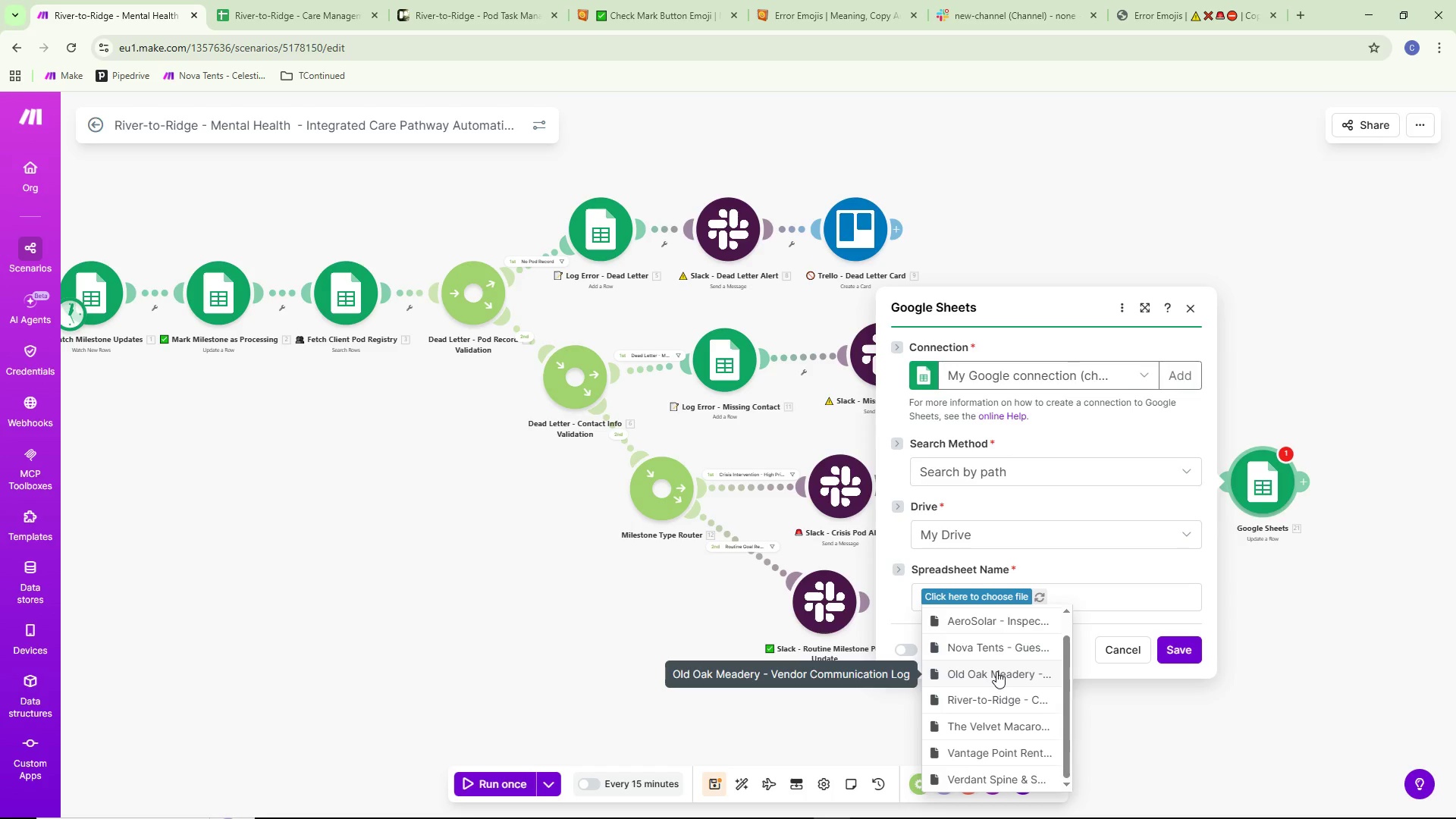 
wait(36.83)
 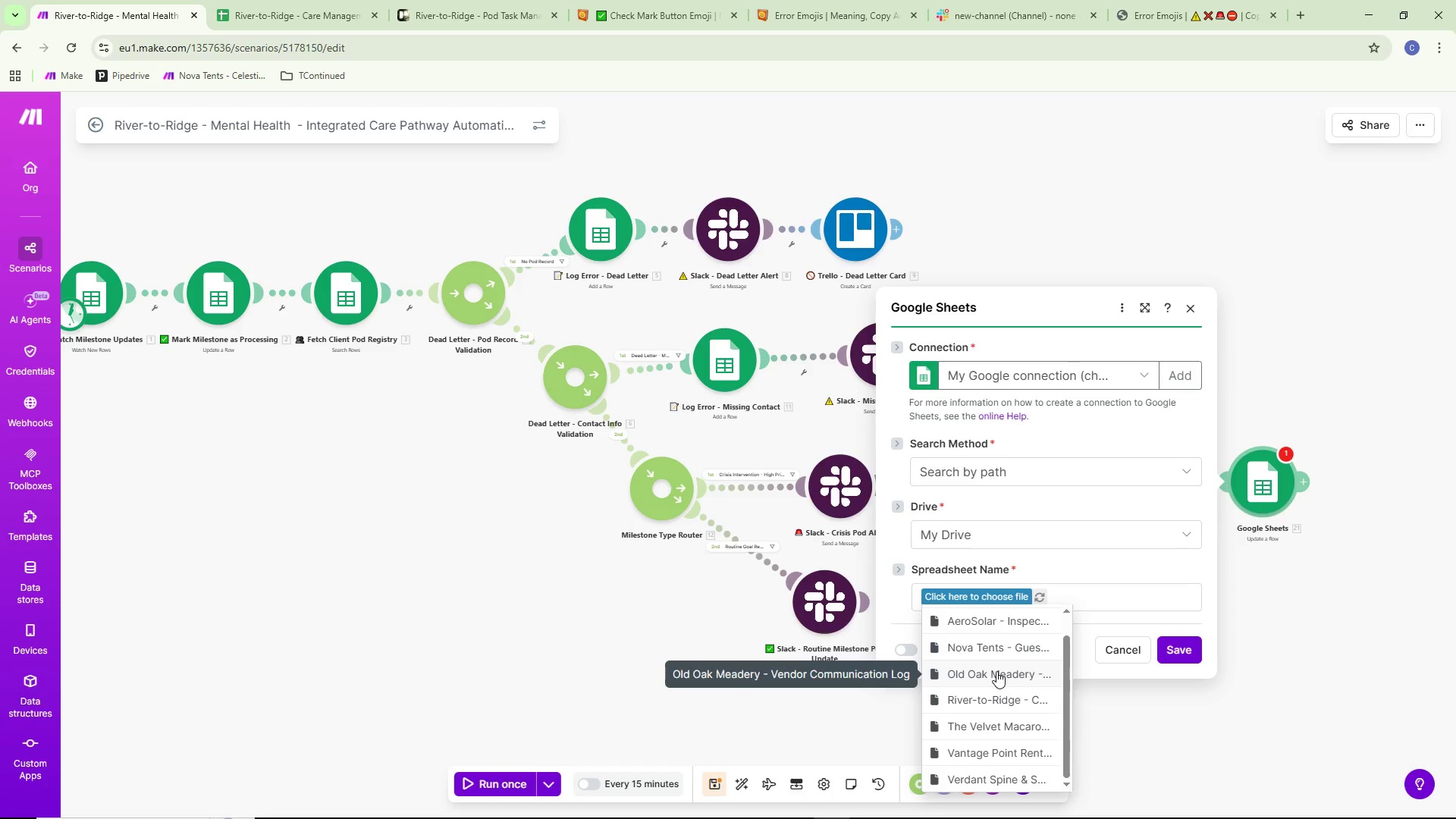 
scroll: coordinate [996, 671], scroll_direction: down, amount: 2.0
 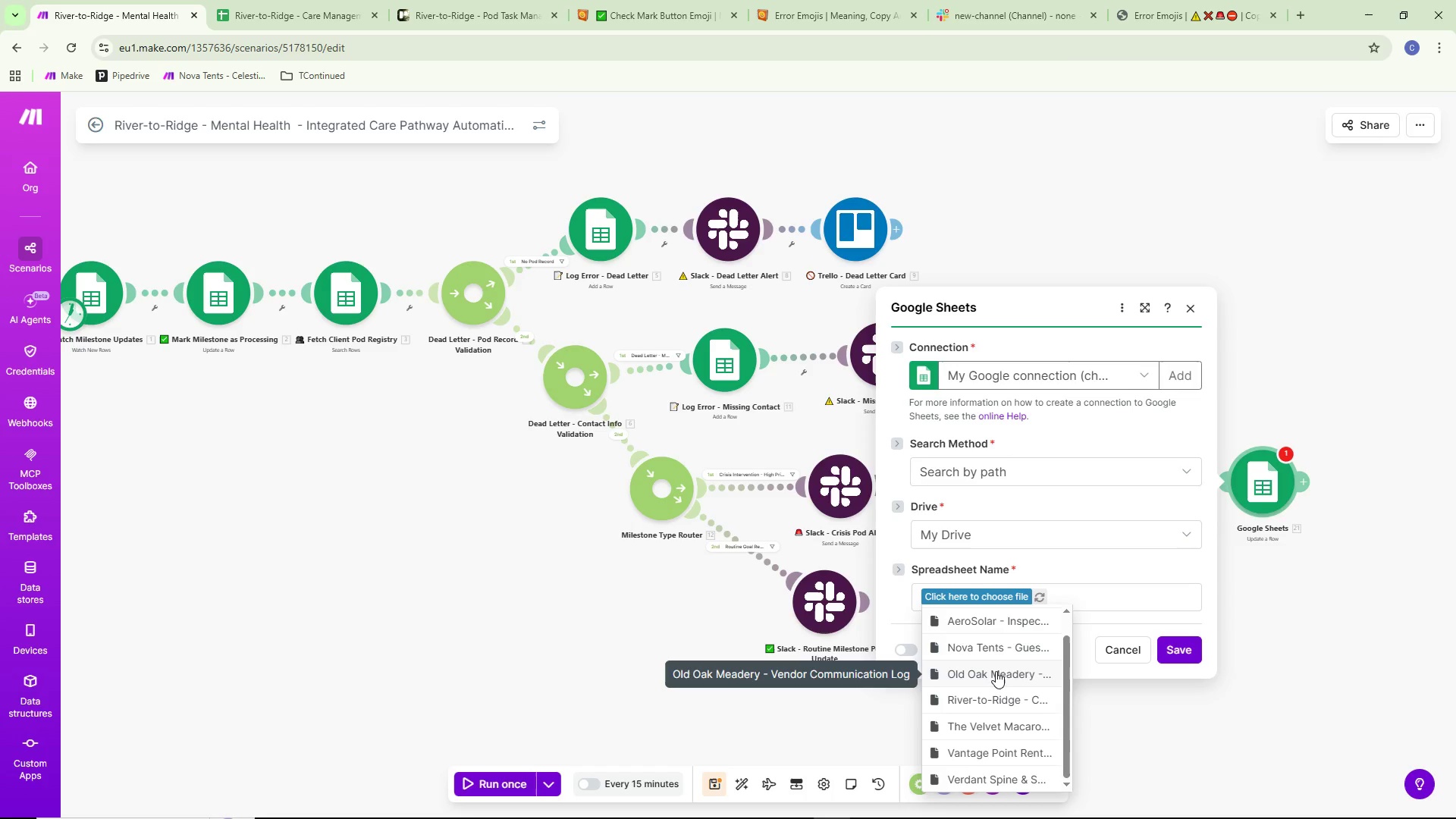 
wait(8.09)
 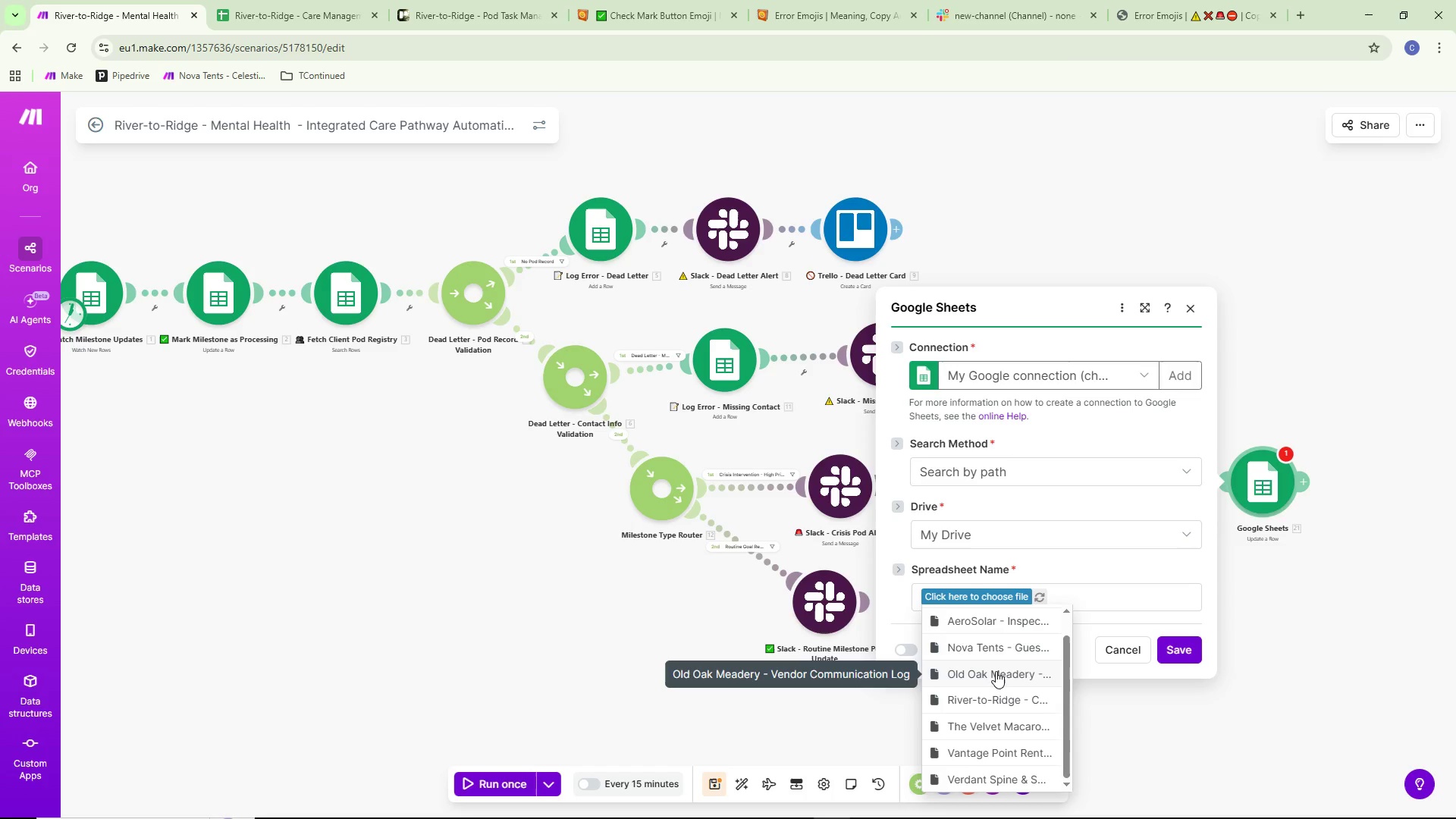 
scroll: coordinate [1008, 645], scroll_direction: down, amount: 2.0
 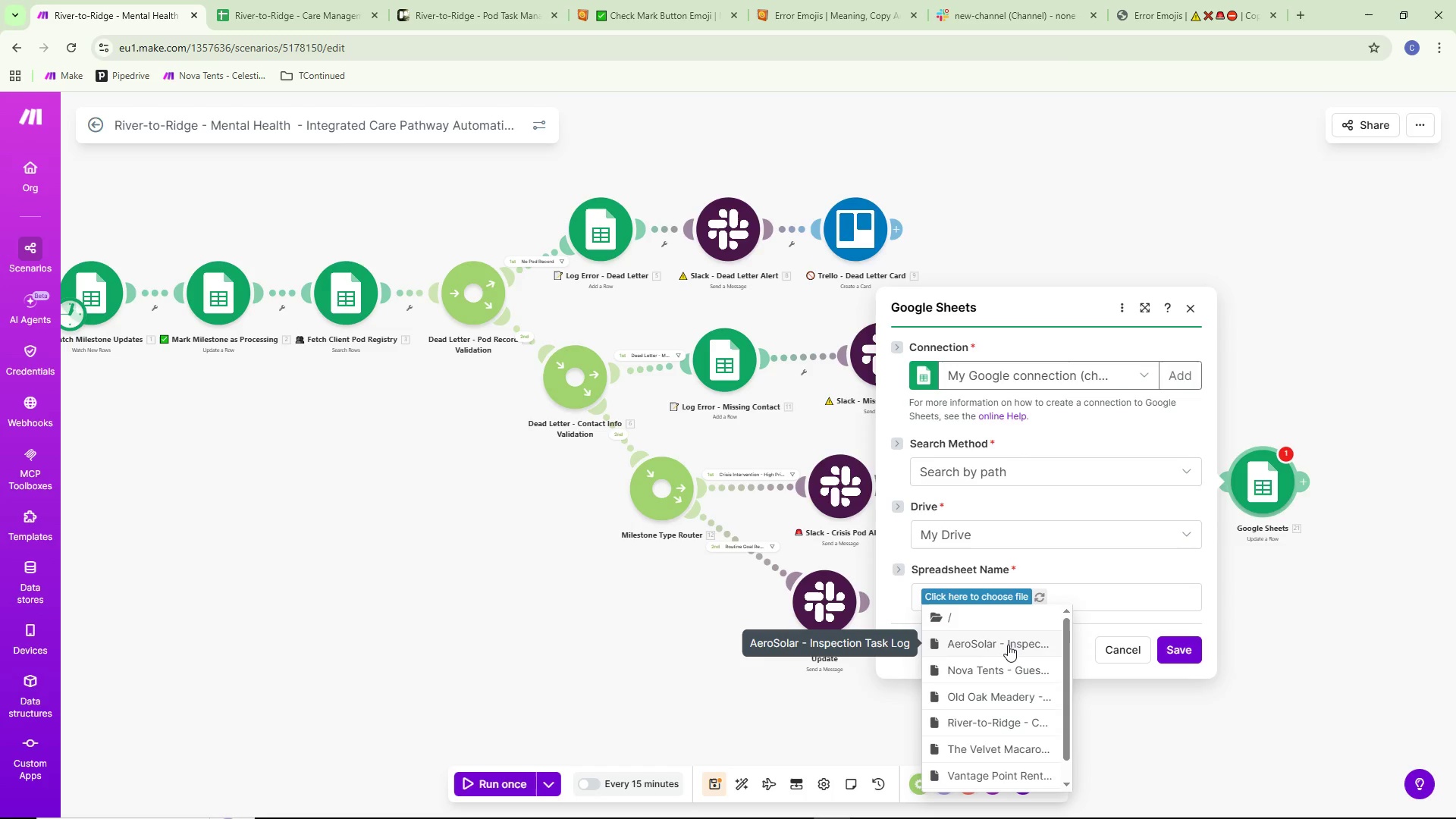 
wait(6.22)
 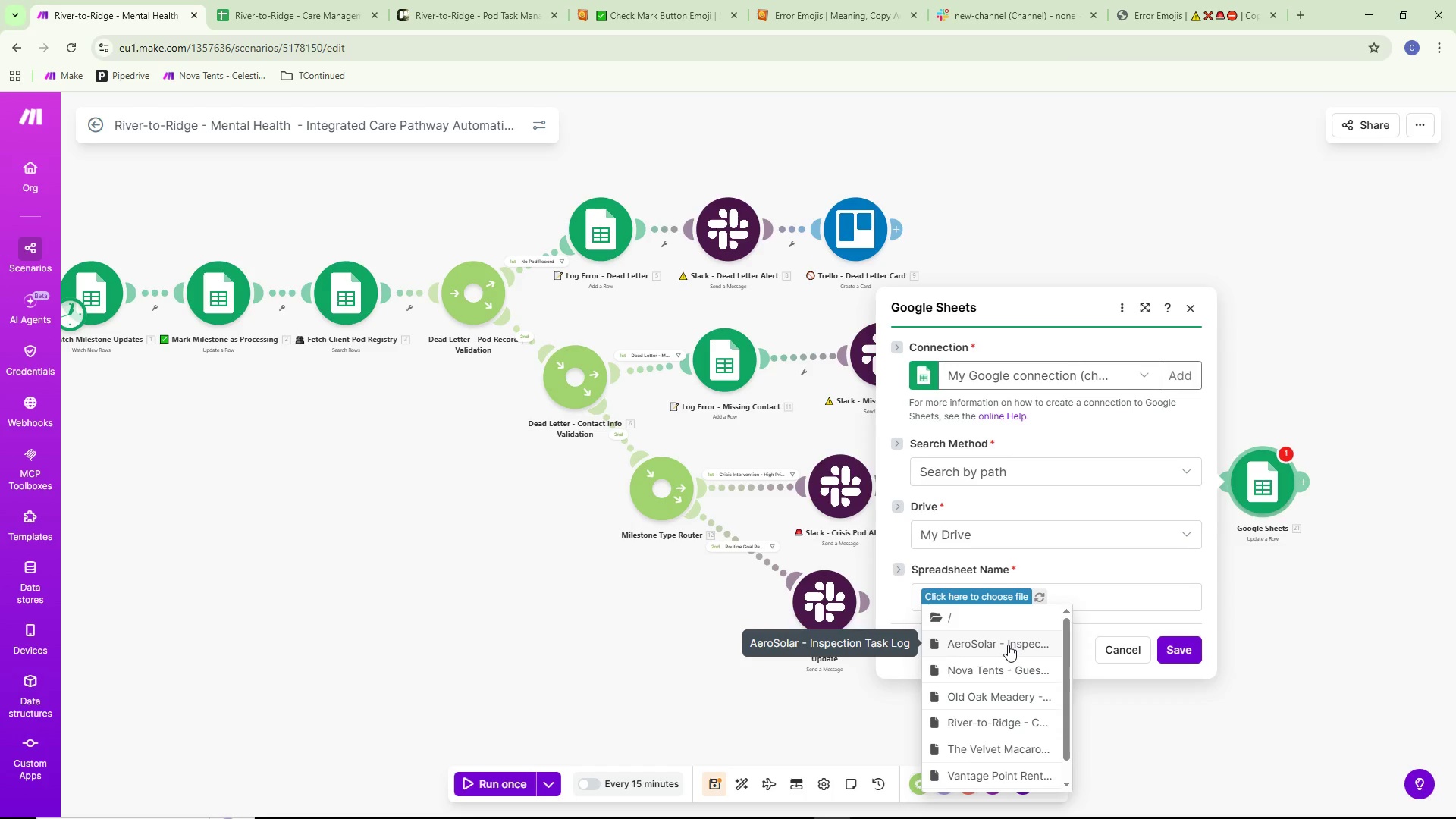 
scroll: coordinate [1008, 670], scroll_direction: down, amount: 3.0
 